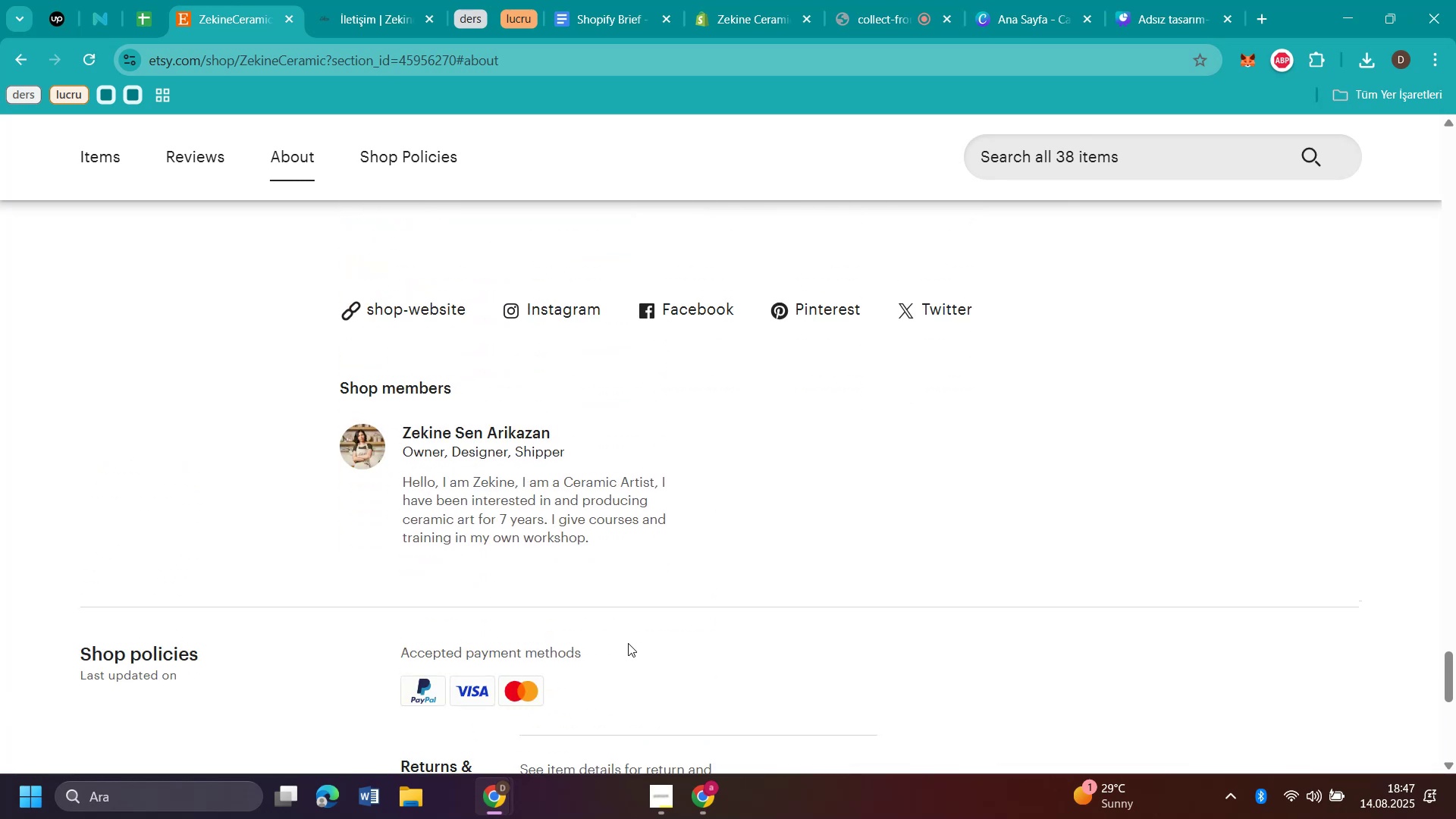 
scroll: coordinate [628, 643], scroll_direction: down, amount: 8.0
 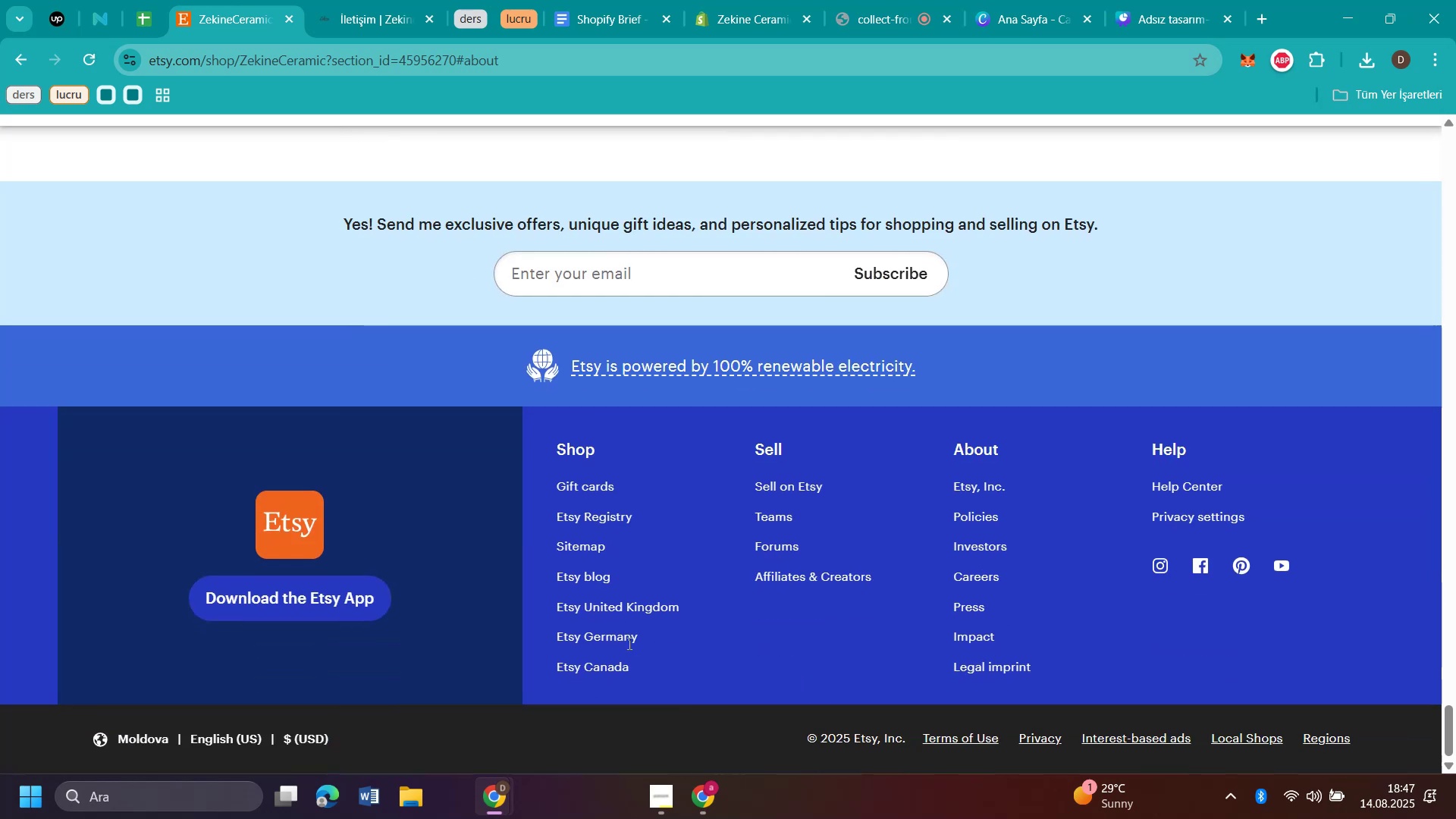 
scroll: coordinate [585, 552], scroll_direction: up, amount: 28.0
 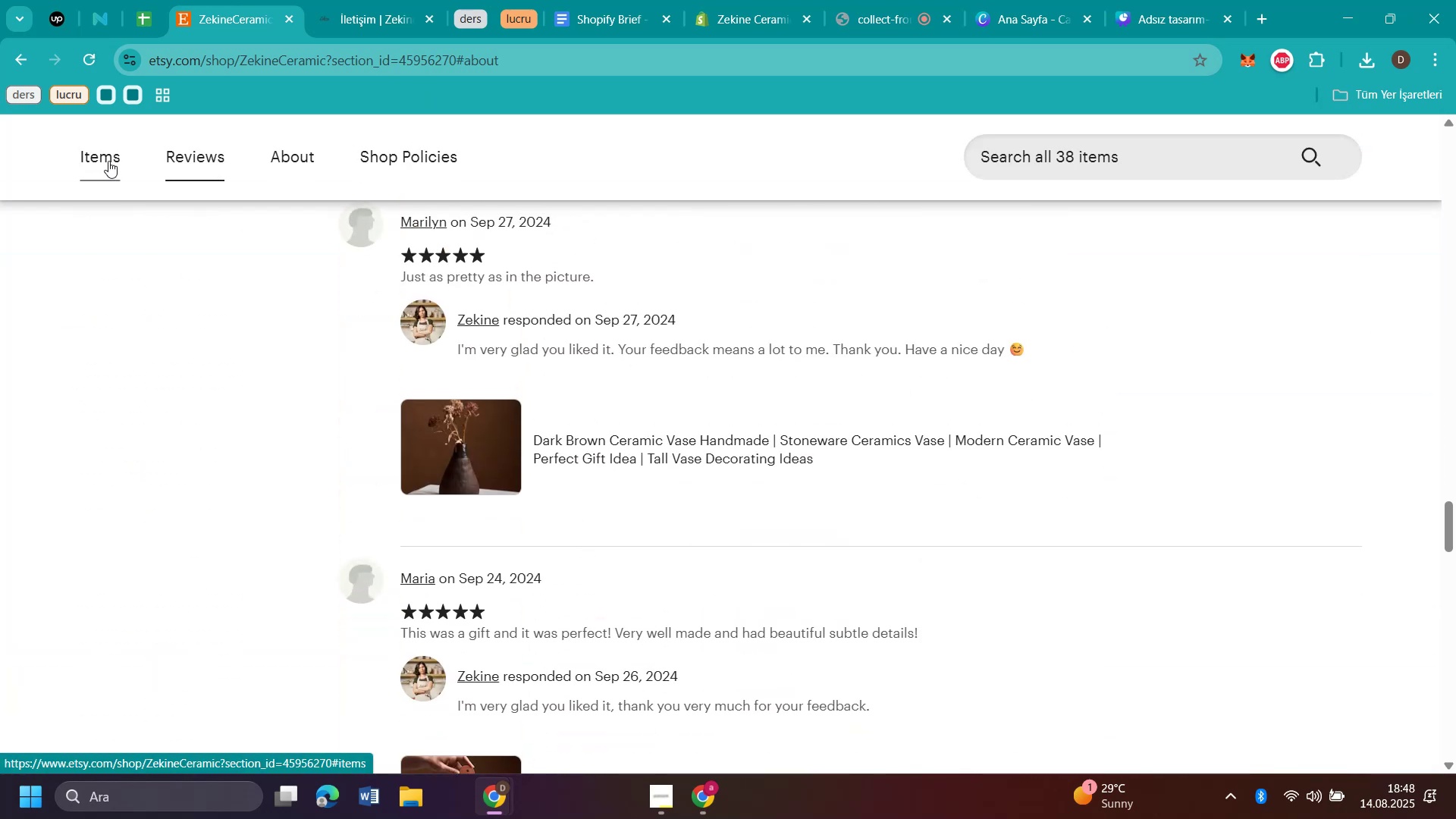 
scroll: coordinate [538, 328], scroll_direction: down, amount: 16.0
 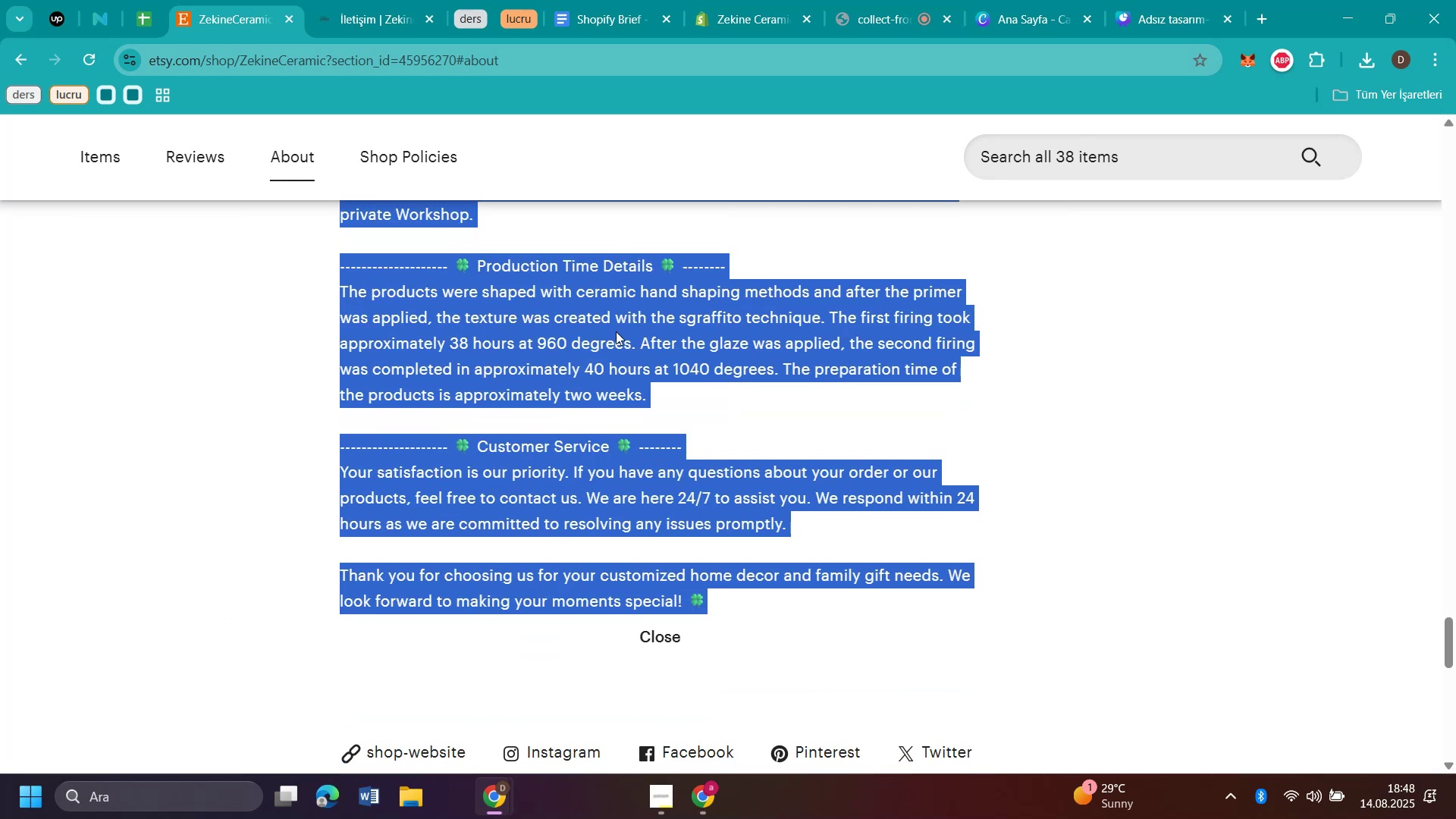 
left_click([823, 331])
 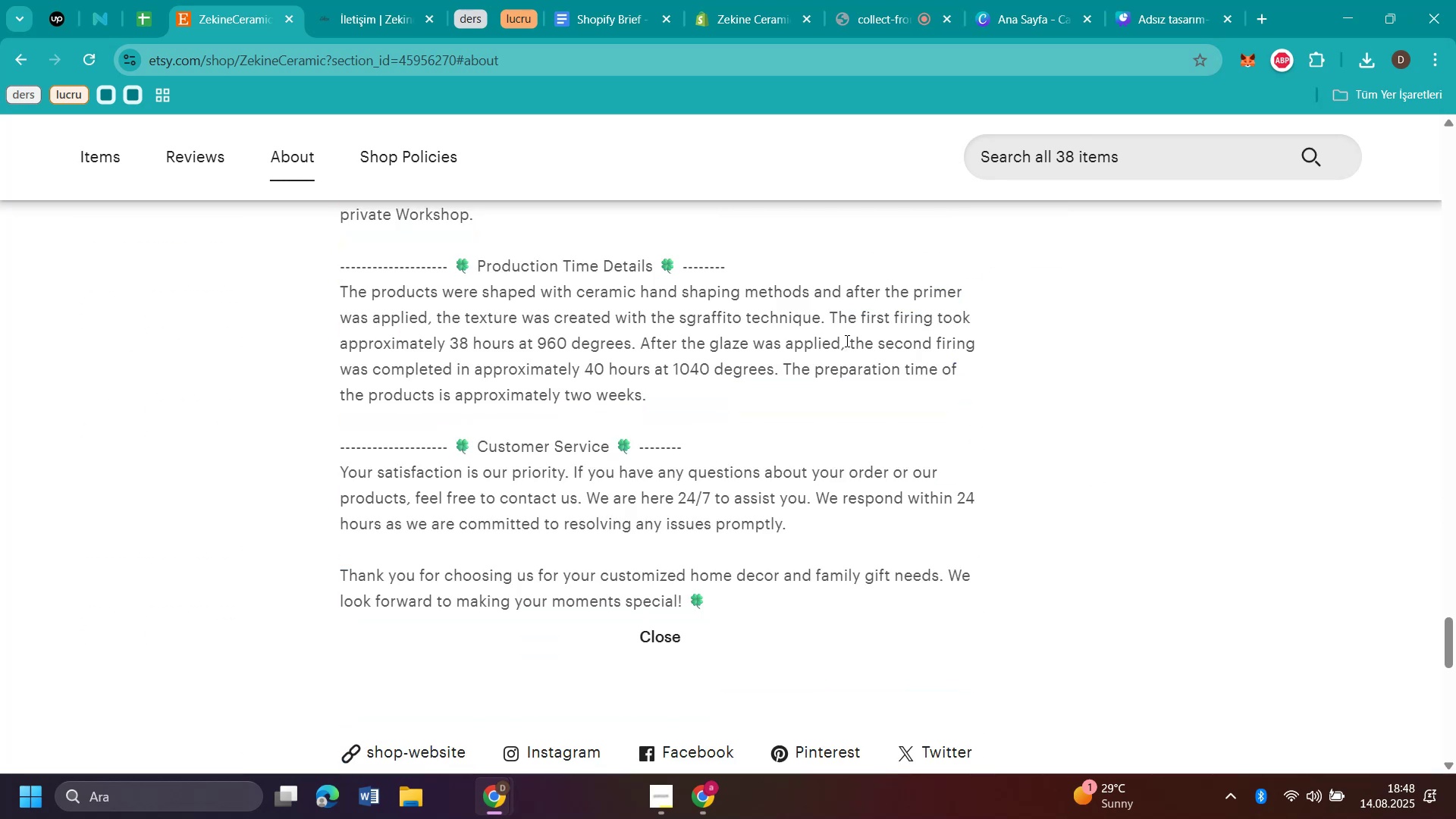 
scroll: coordinate [846, 340], scroll_direction: down, amount: 3.0
 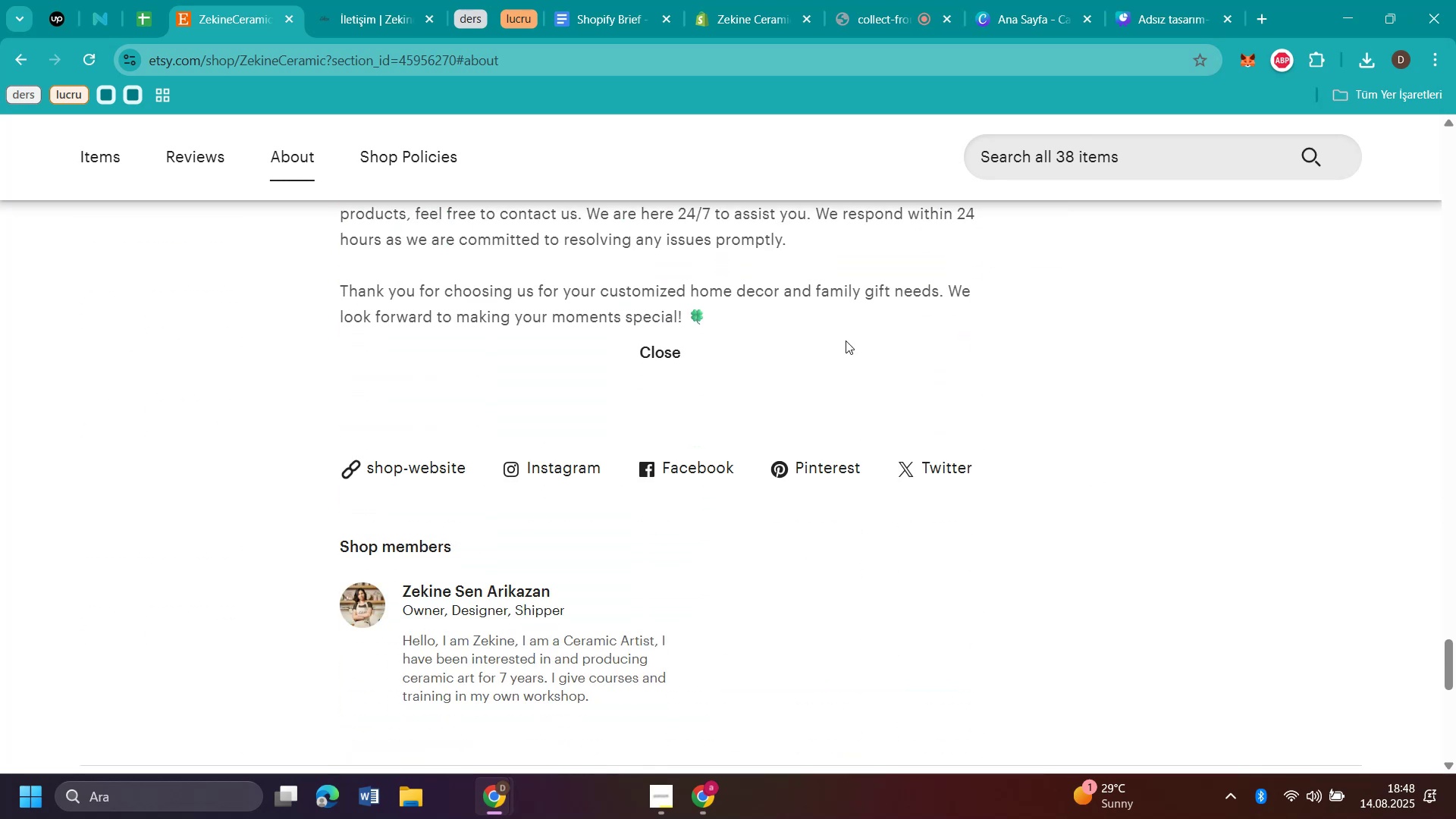 
scroll: coordinate [846, 340], scroll_direction: up, amount: 12.0
 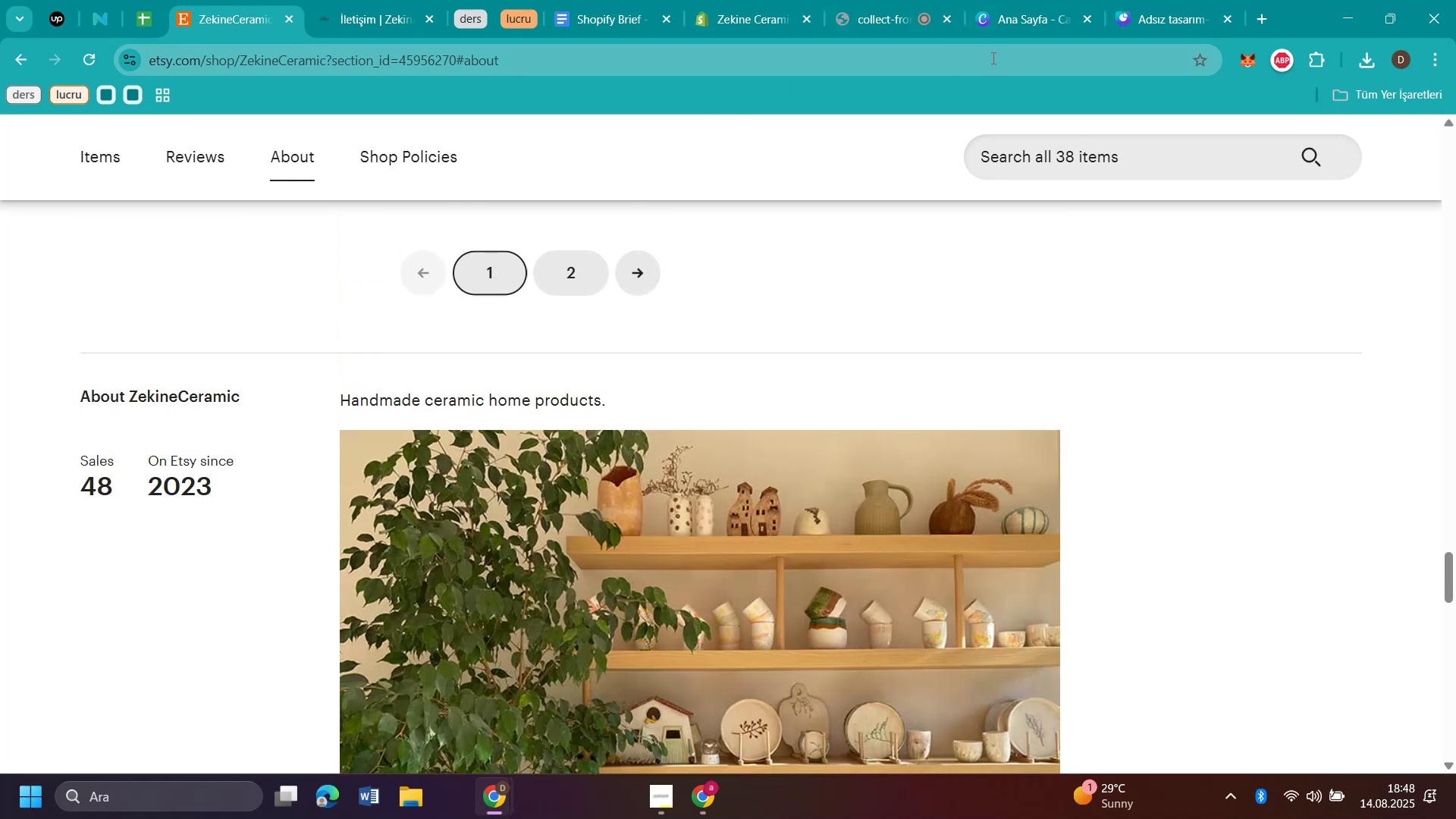 
wait(5.27)
 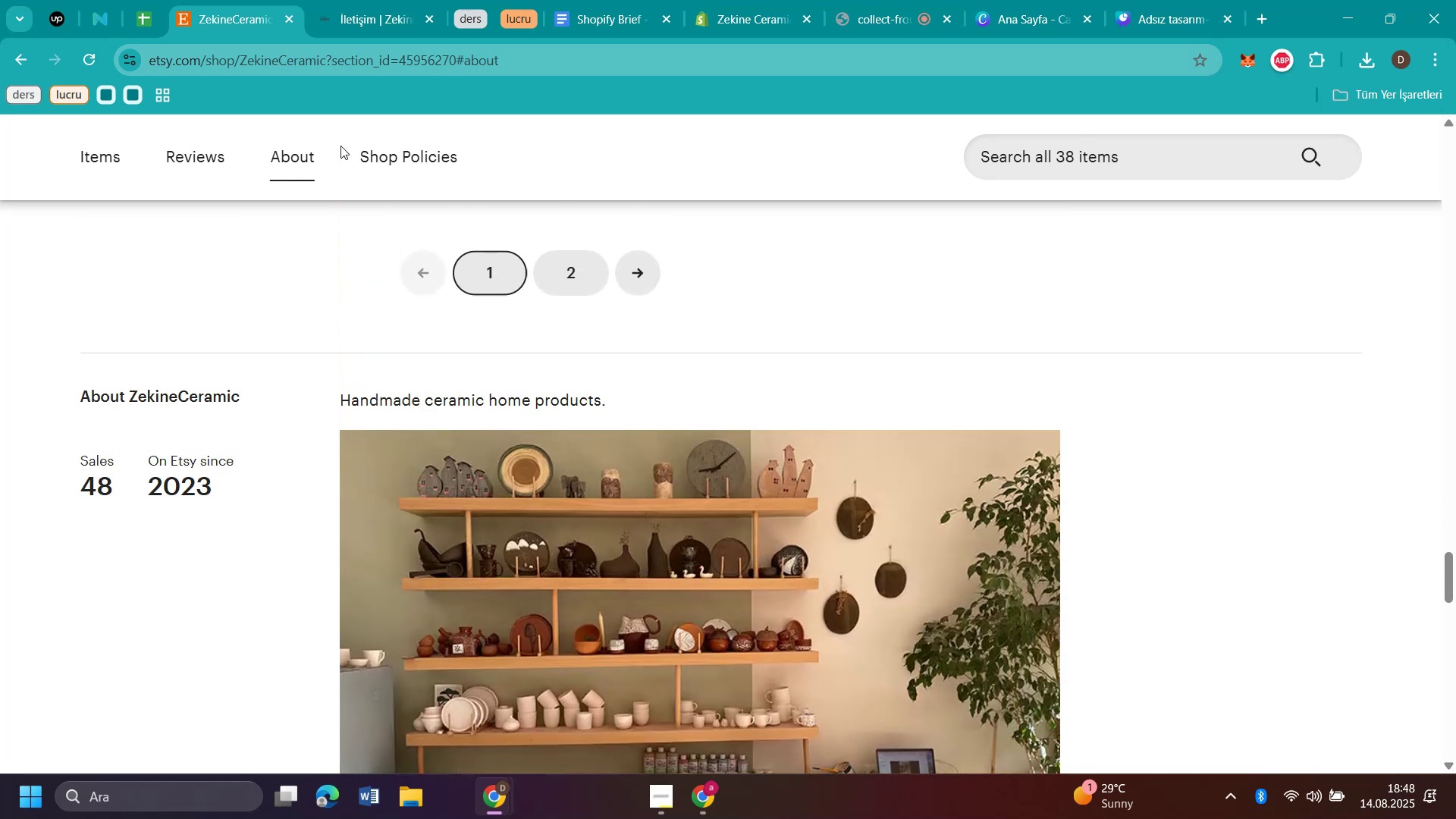 
left_click([364, 20])
 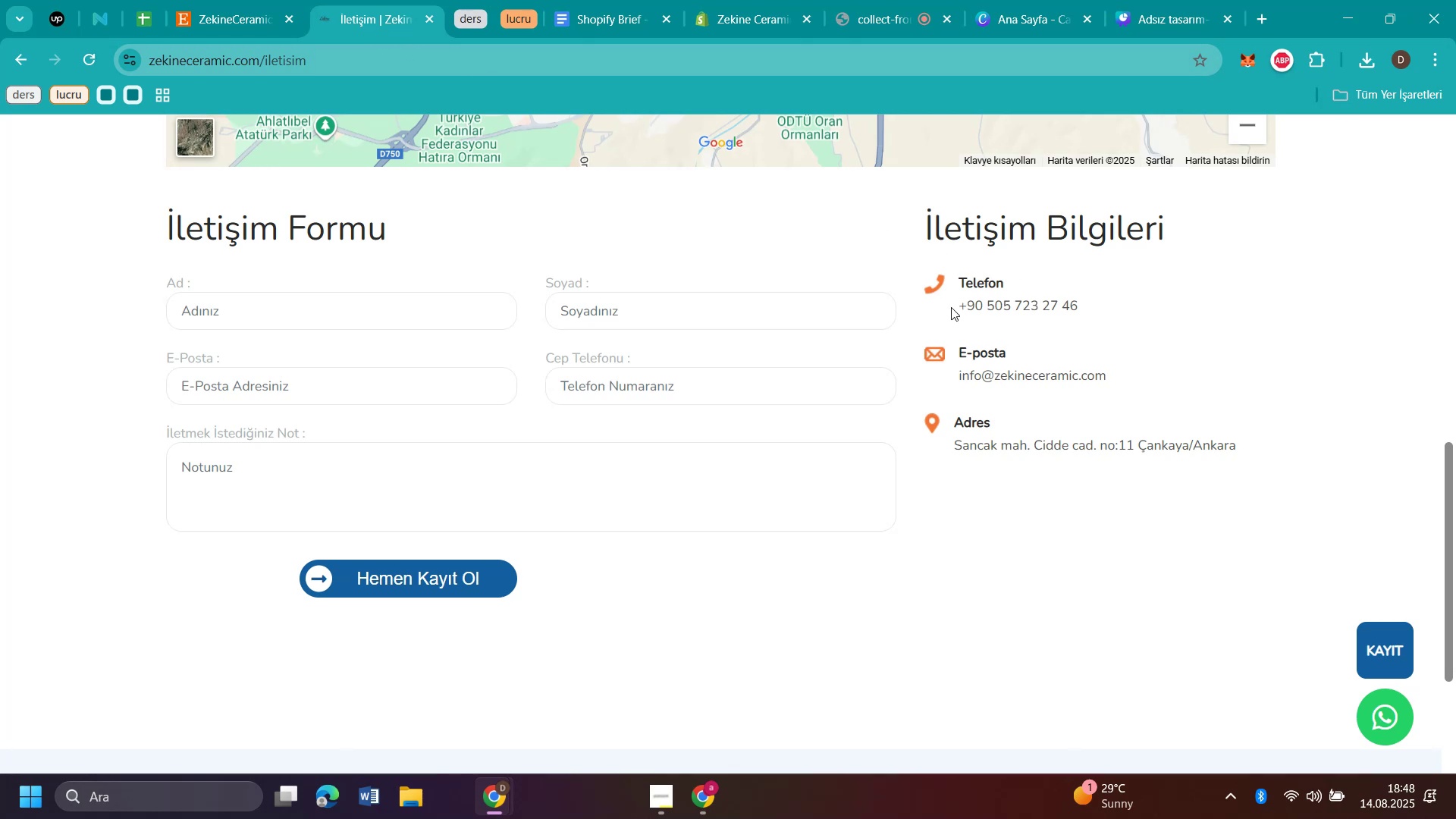 
left_click_drag(start_coordinate=[962, 309], to_coordinate=[1005, 306])
 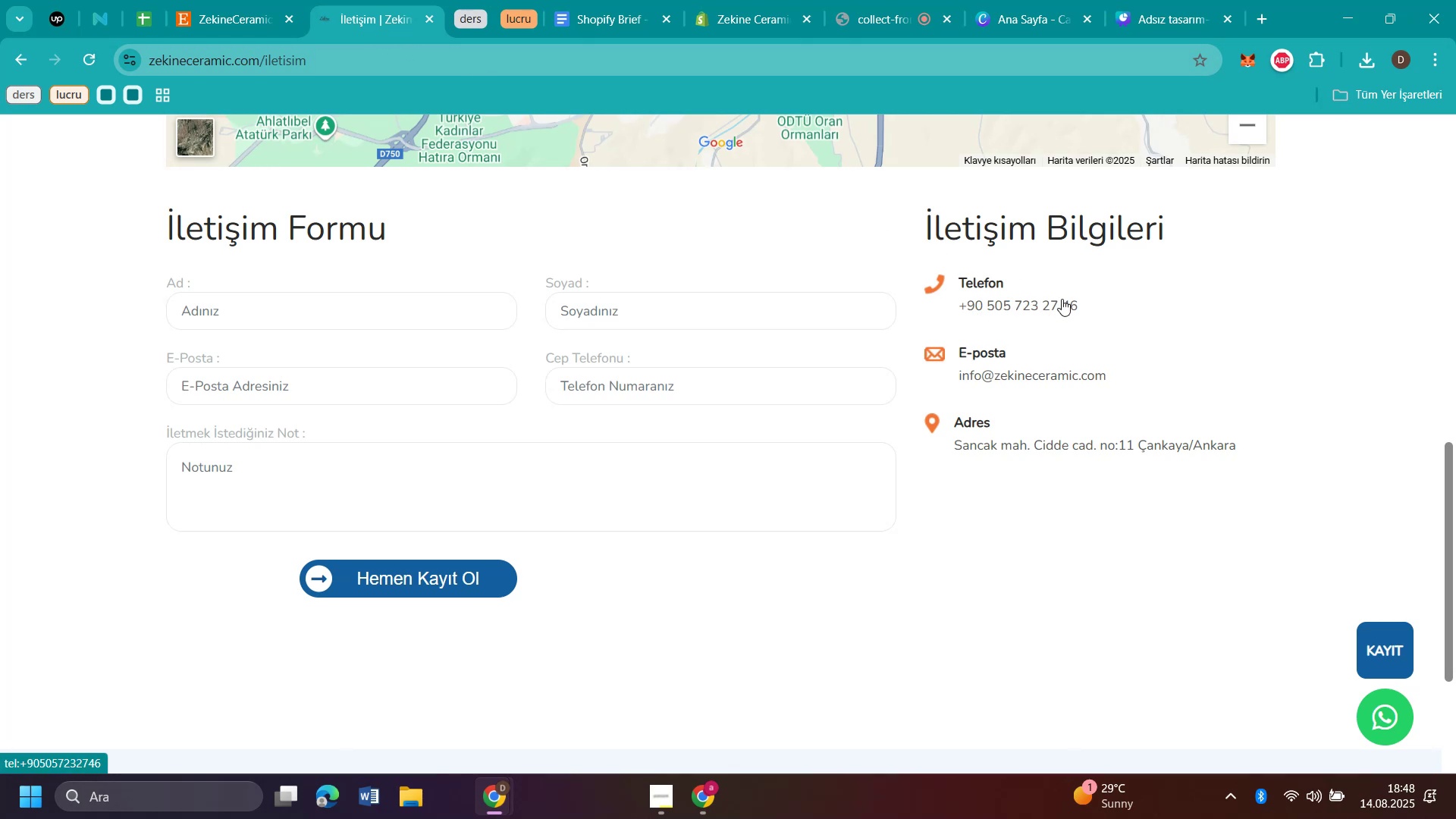 
left_click([1075, 297])
 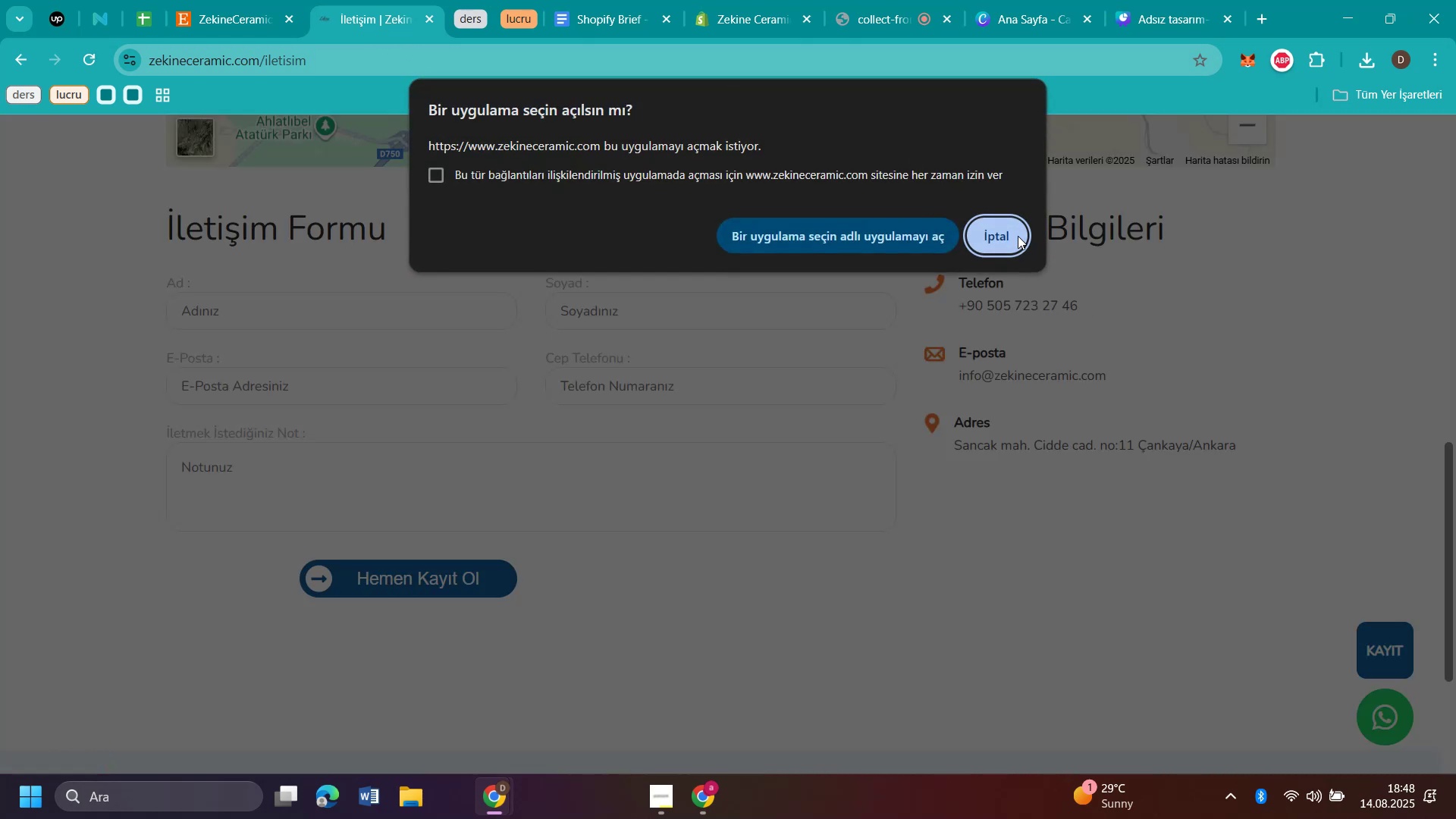 
left_click([1010, 226])
 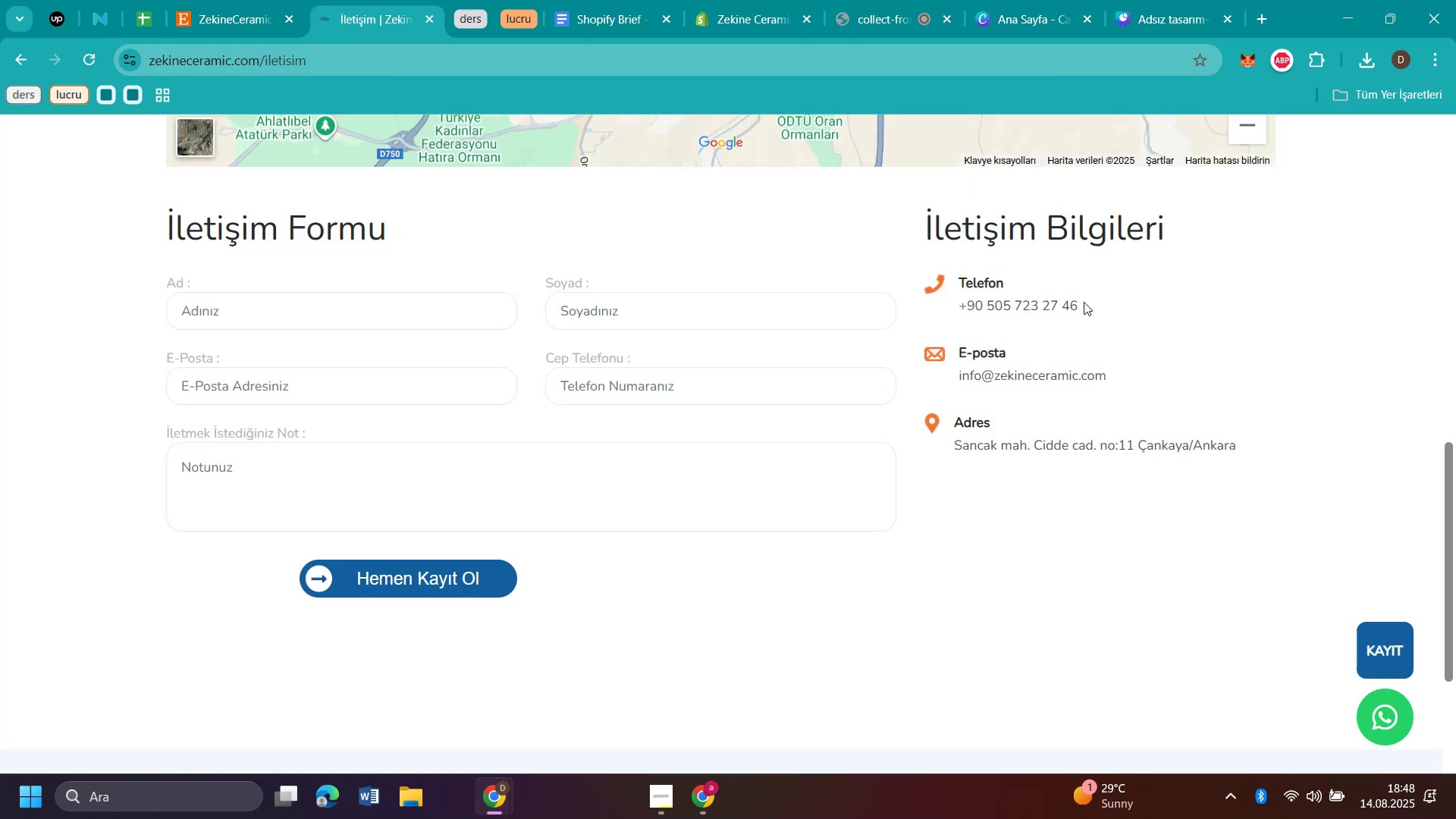 
left_click_drag(start_coordinate=[1084, 300], to_coordinate=[952, 311])
 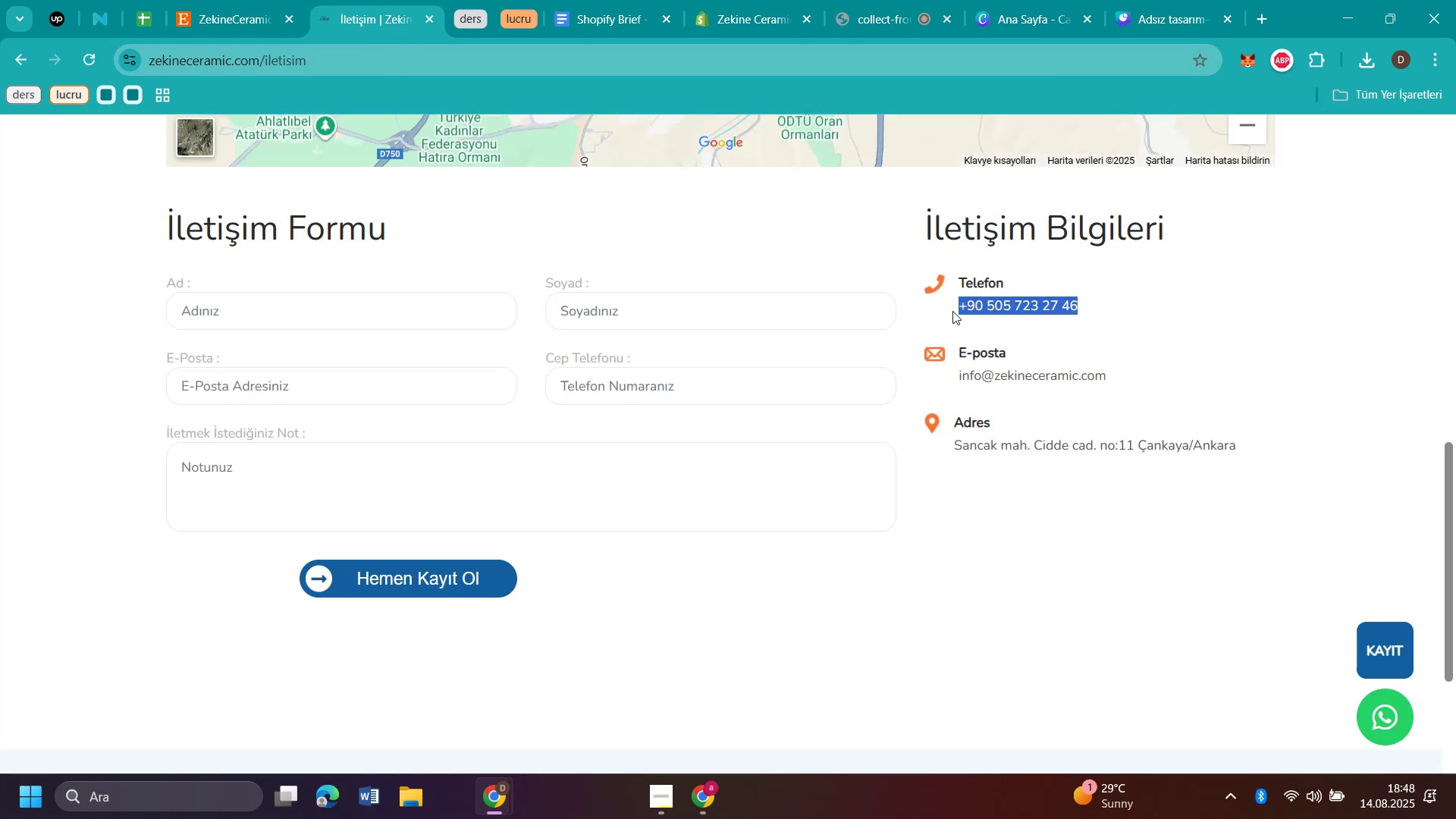 
key(Control+C)
 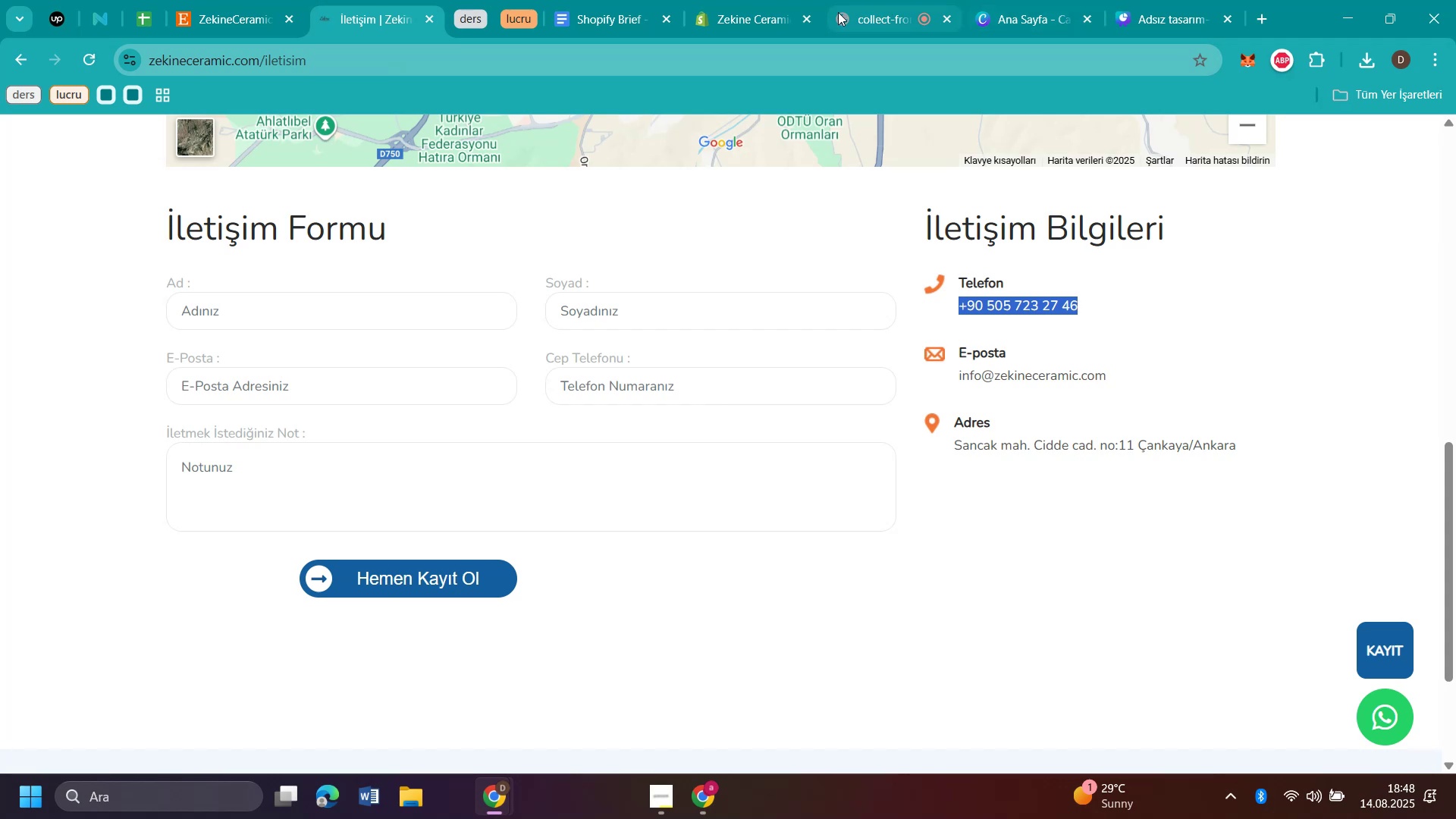 
left_click([740, 24])
 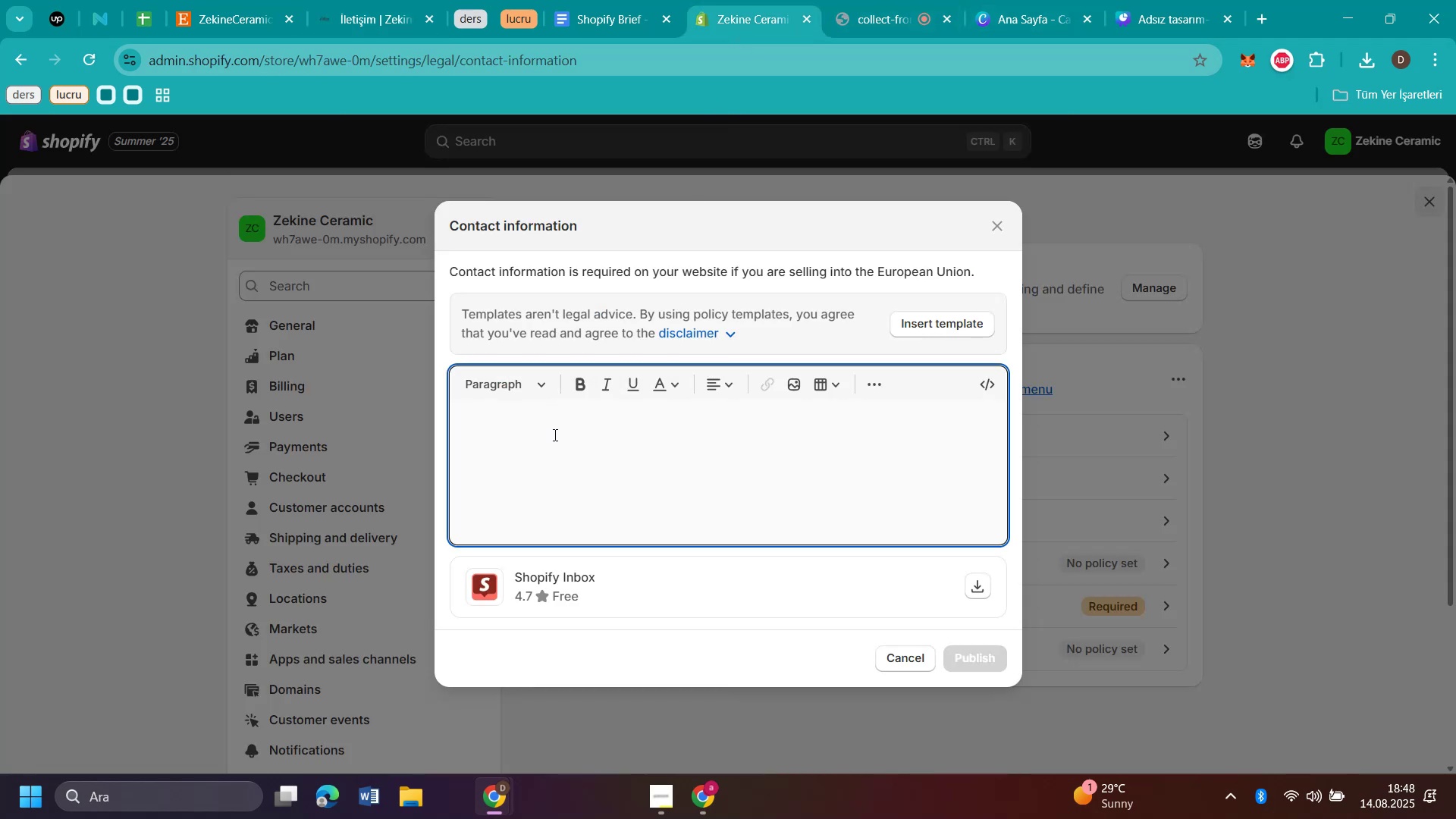 
key(CapsLock)
 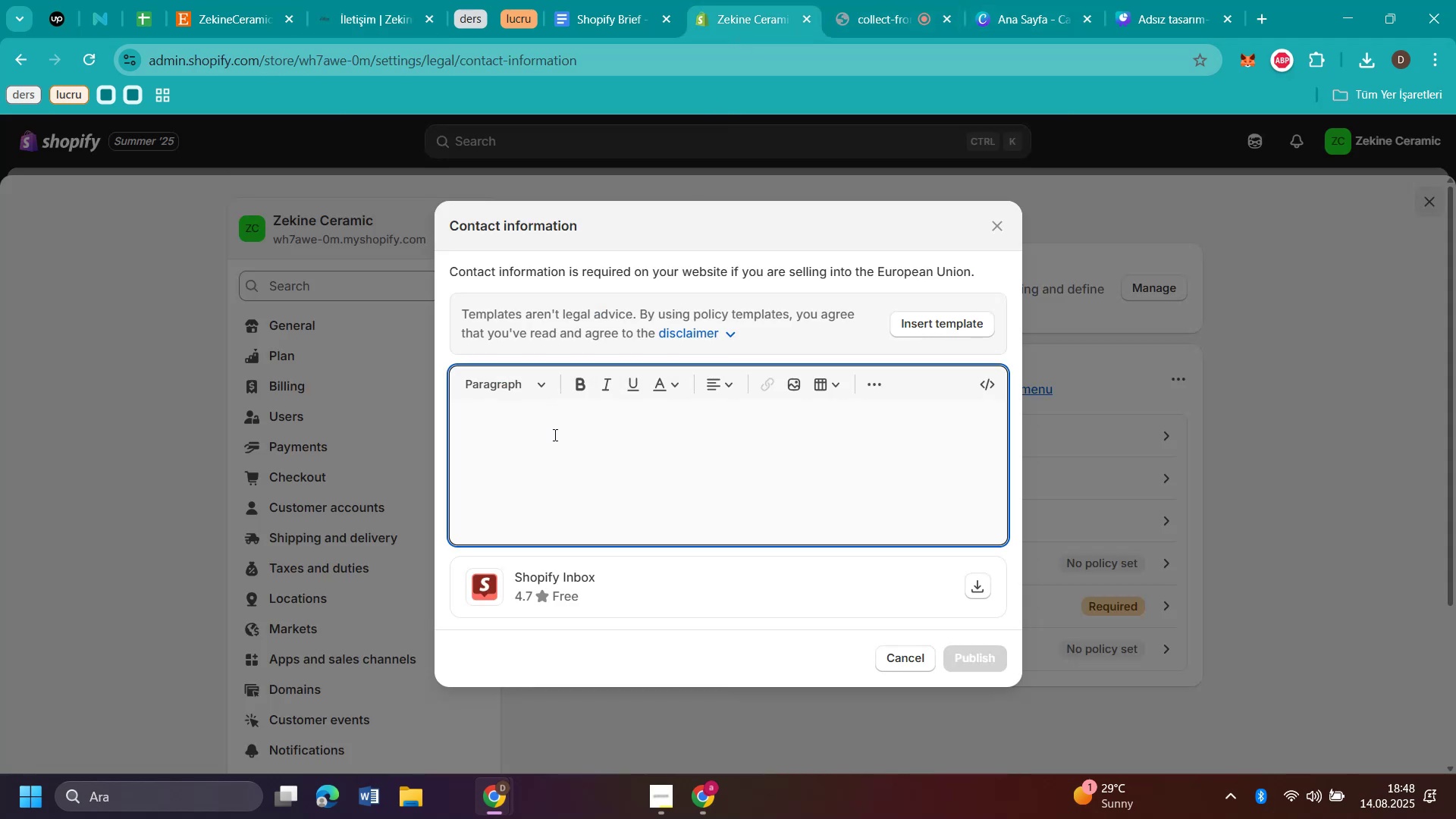 
key(C)
 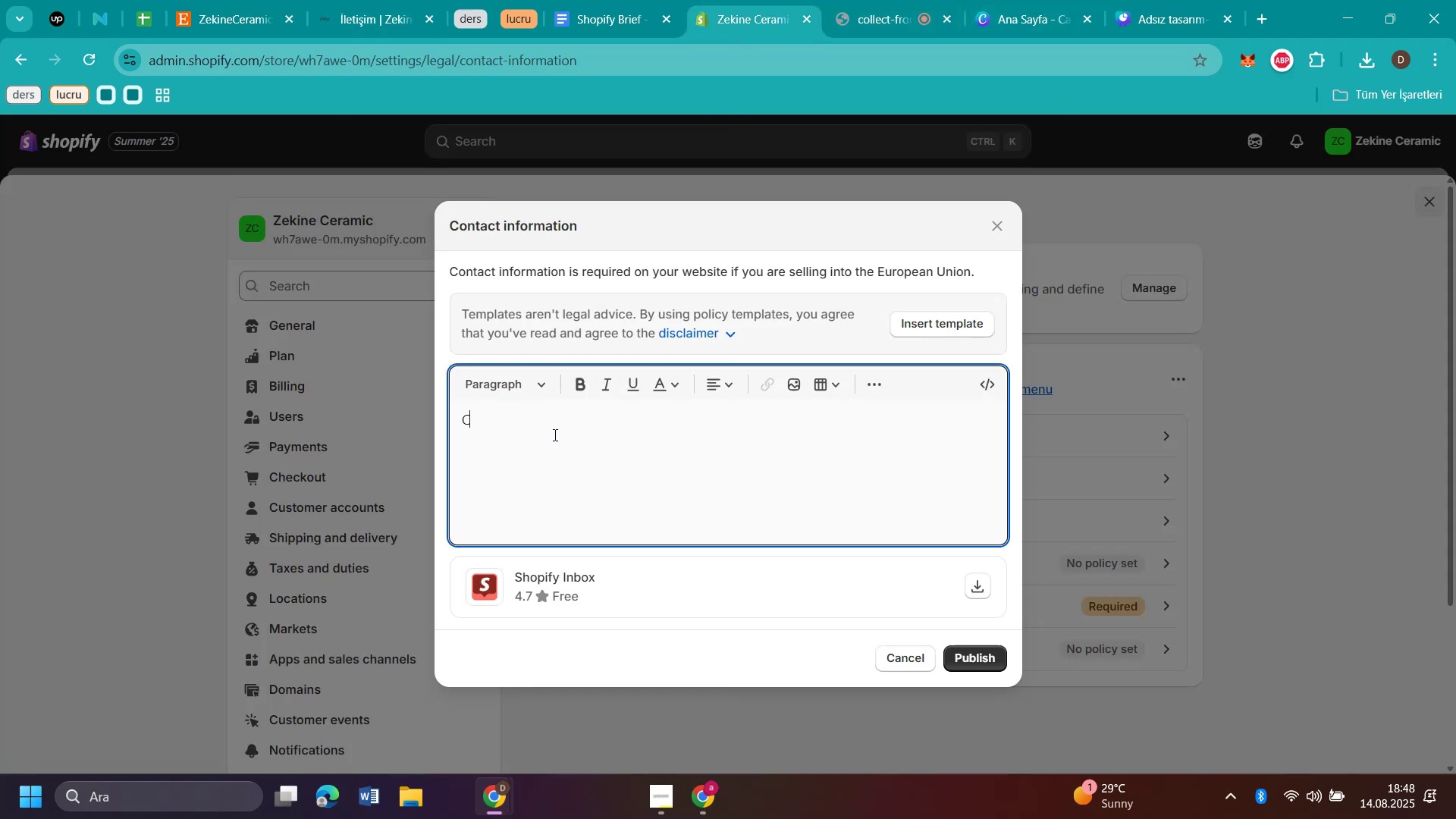 
key(CapsLock)
 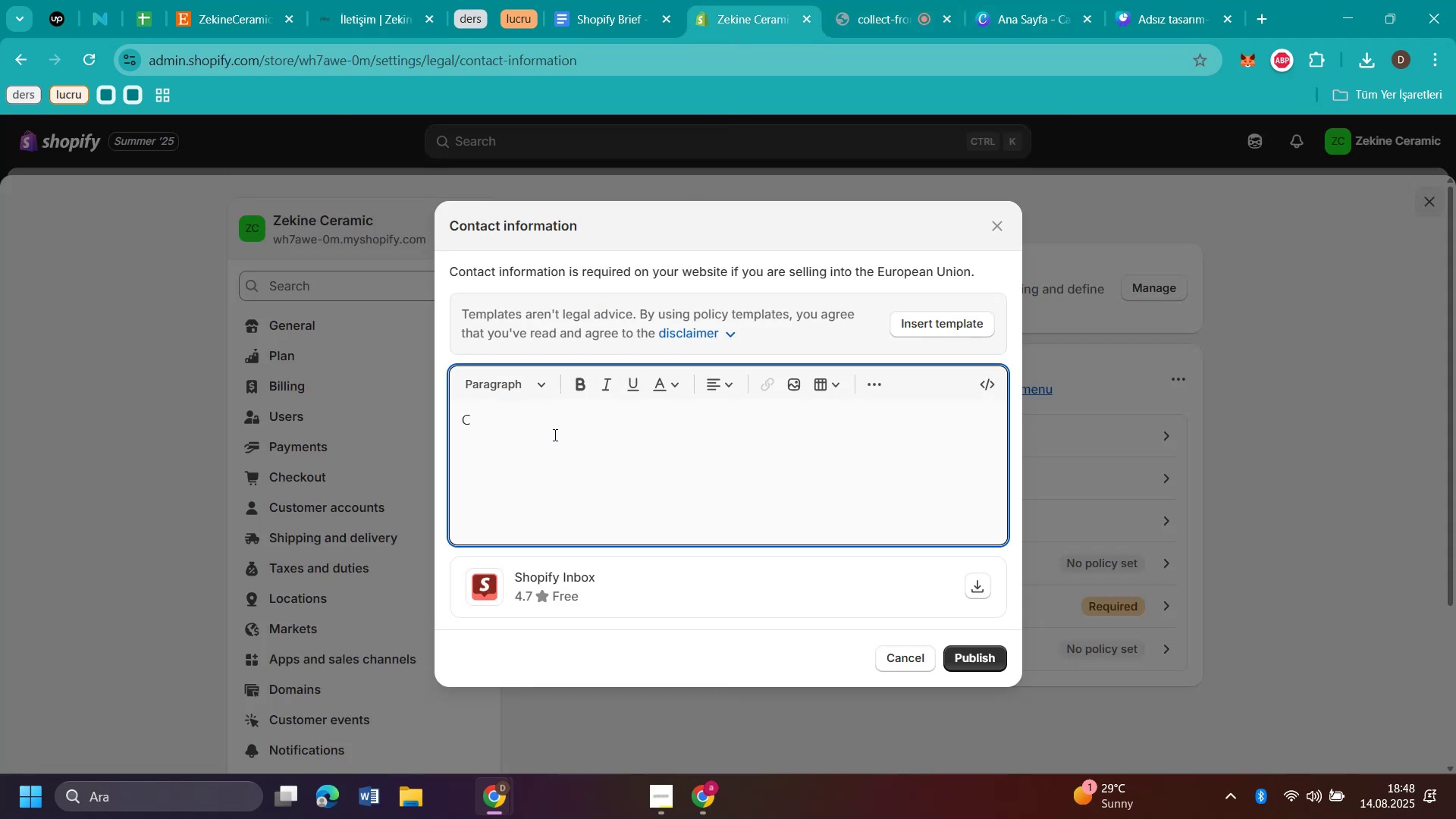 
key(Backspace)
 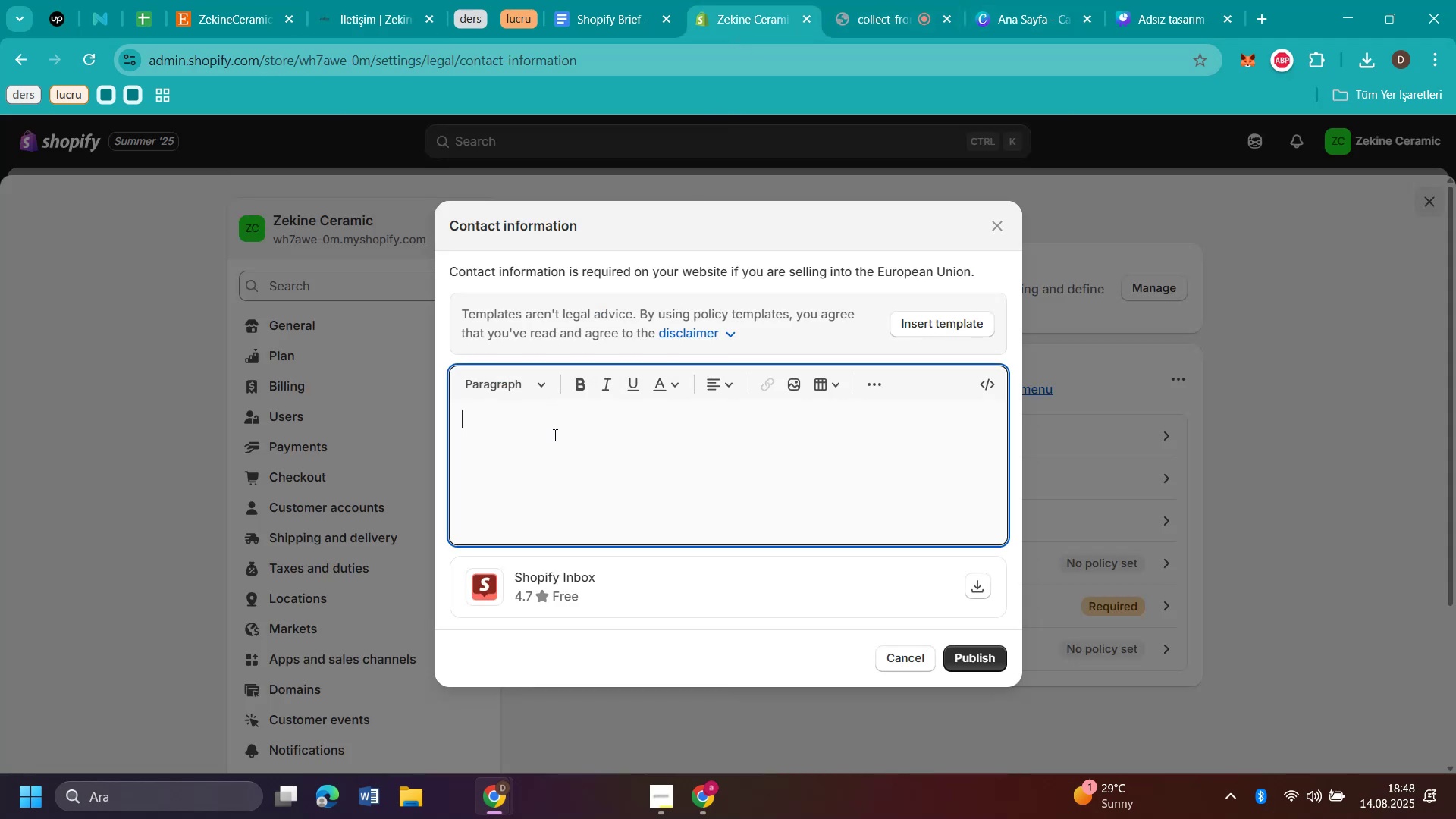 
key(Backspace)
 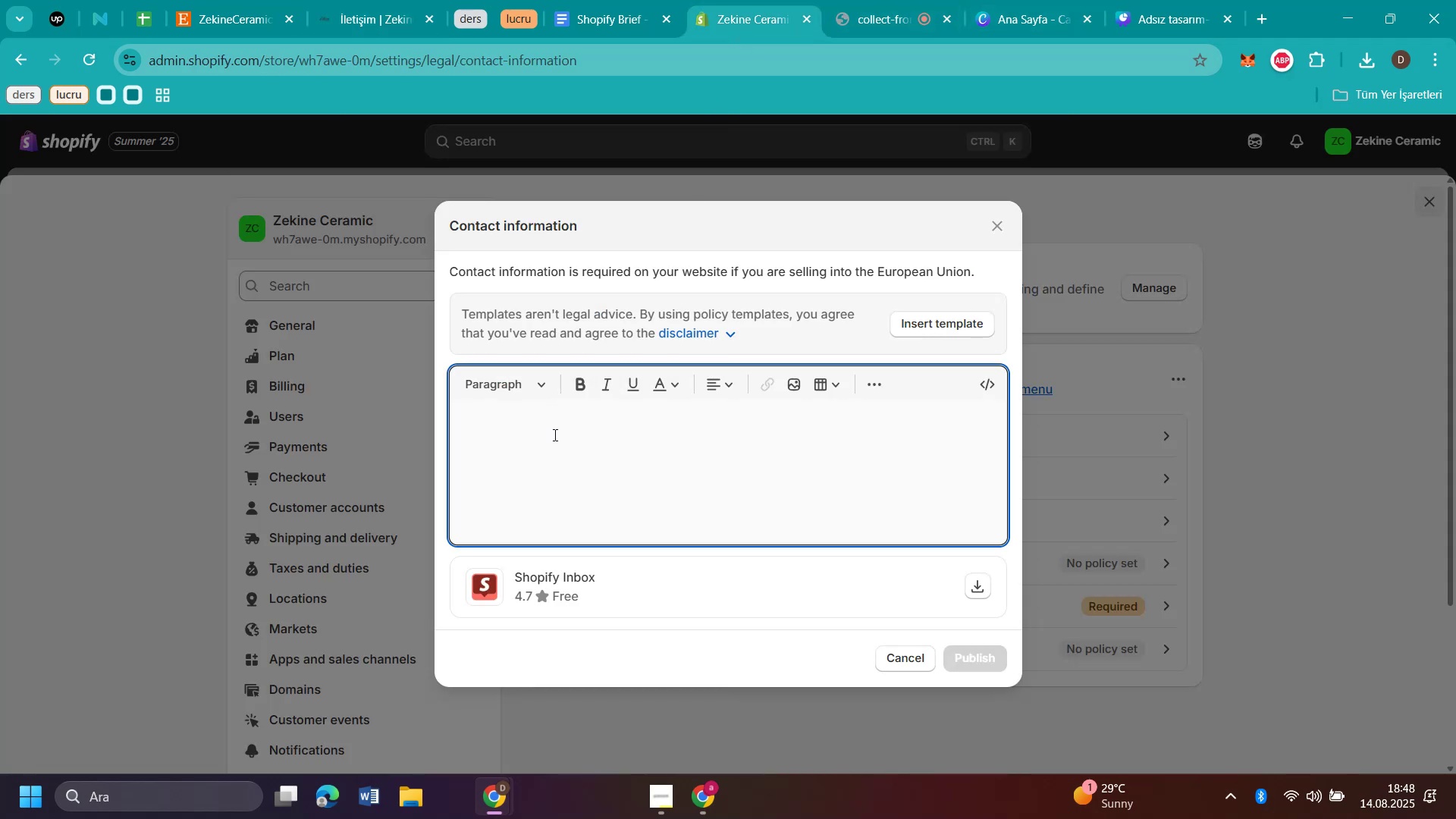 
key(Control+V)
 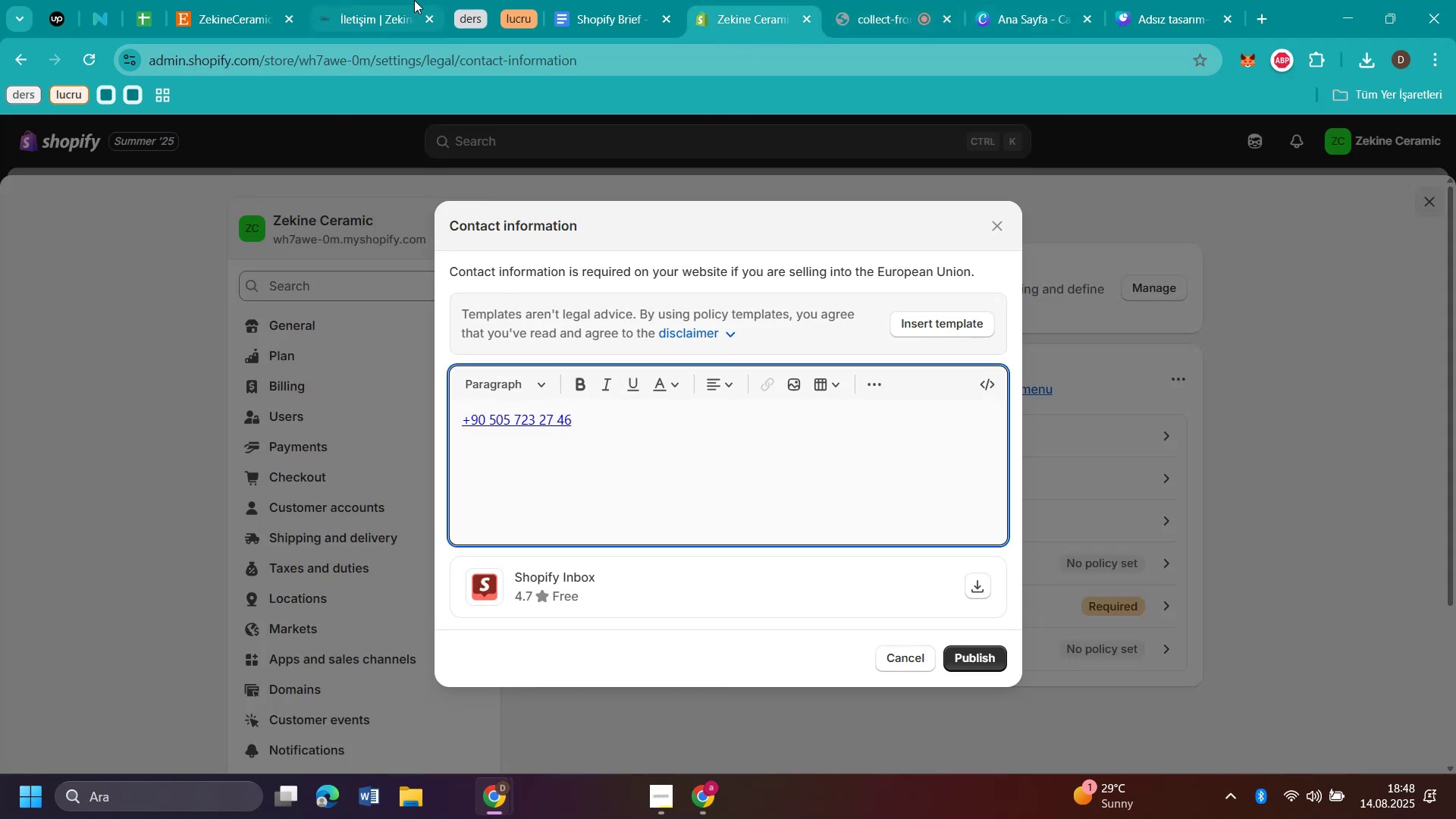 
left_click([373, 20])
 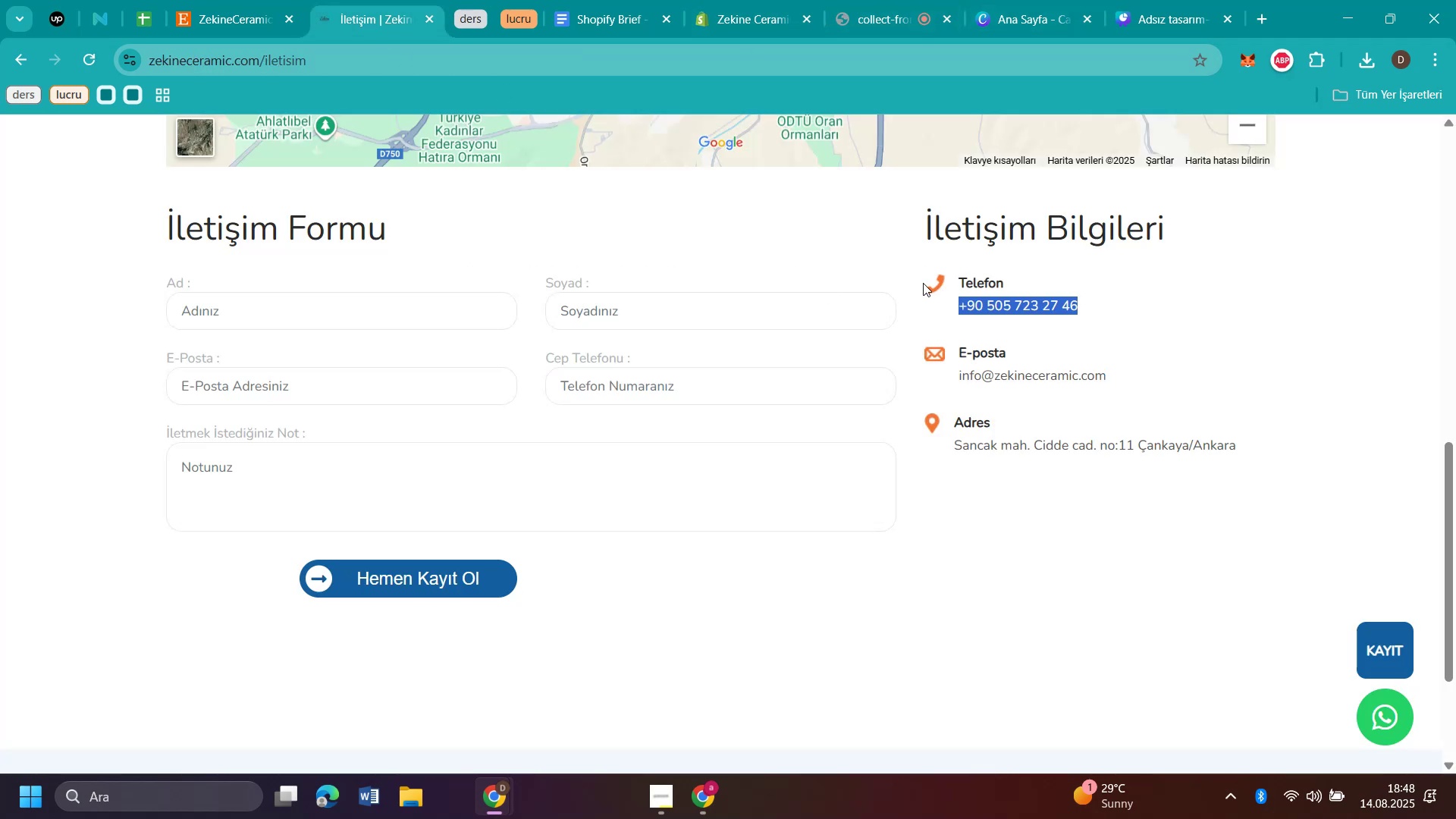 
right_click([930, 285])
 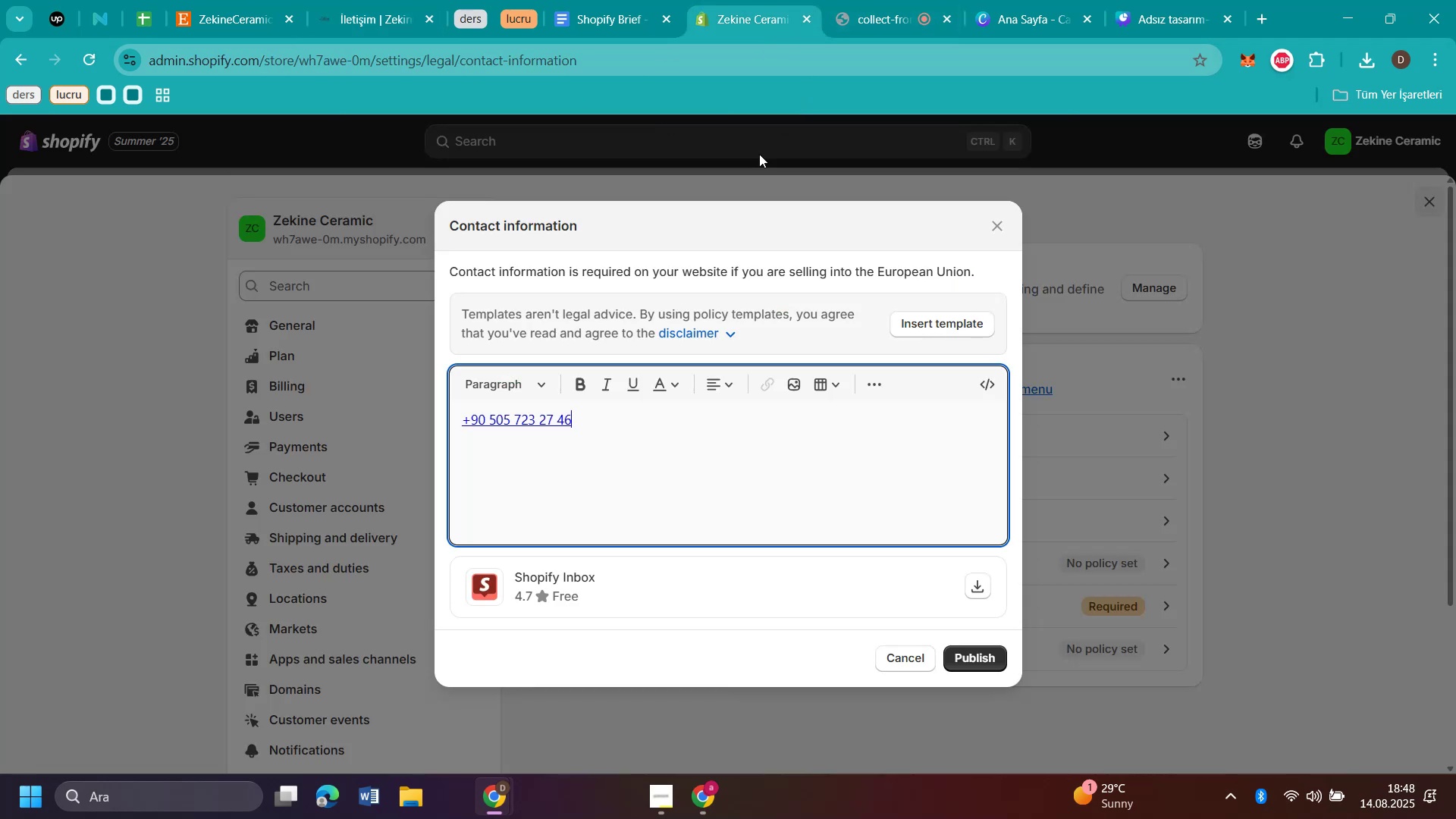 
left_click([458, 422])
 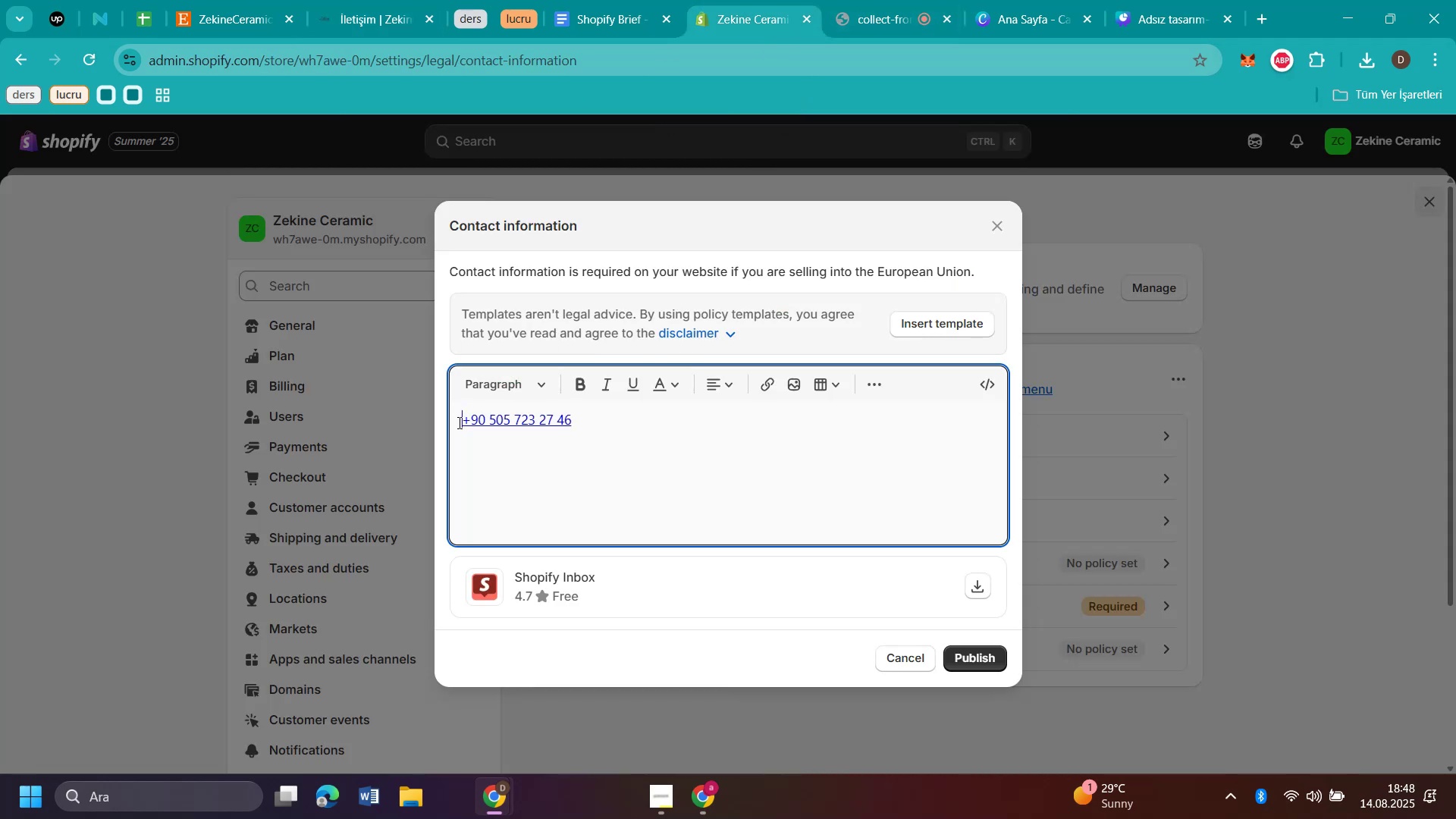 
key(Space)
 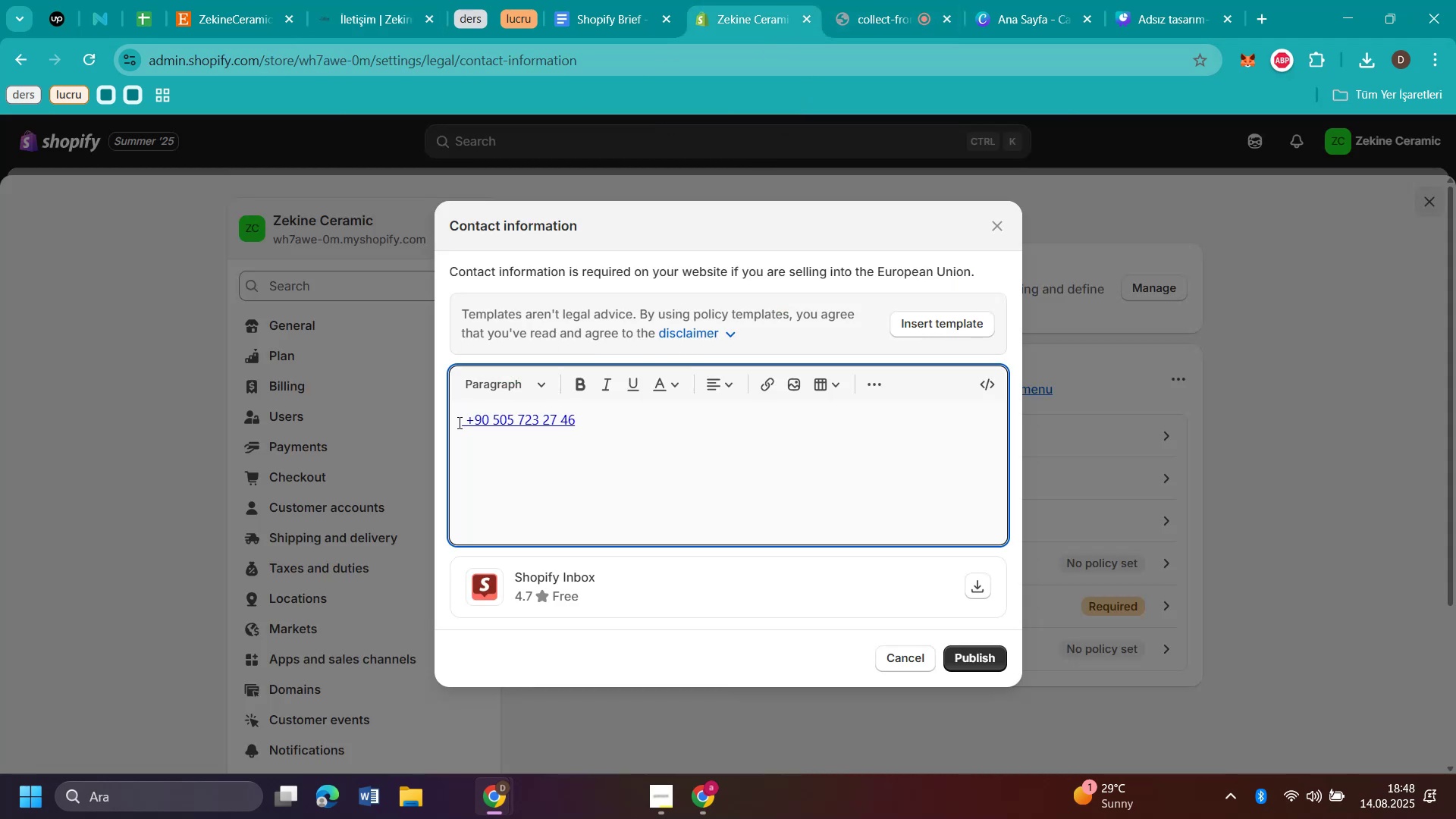 
key(Control+V)
 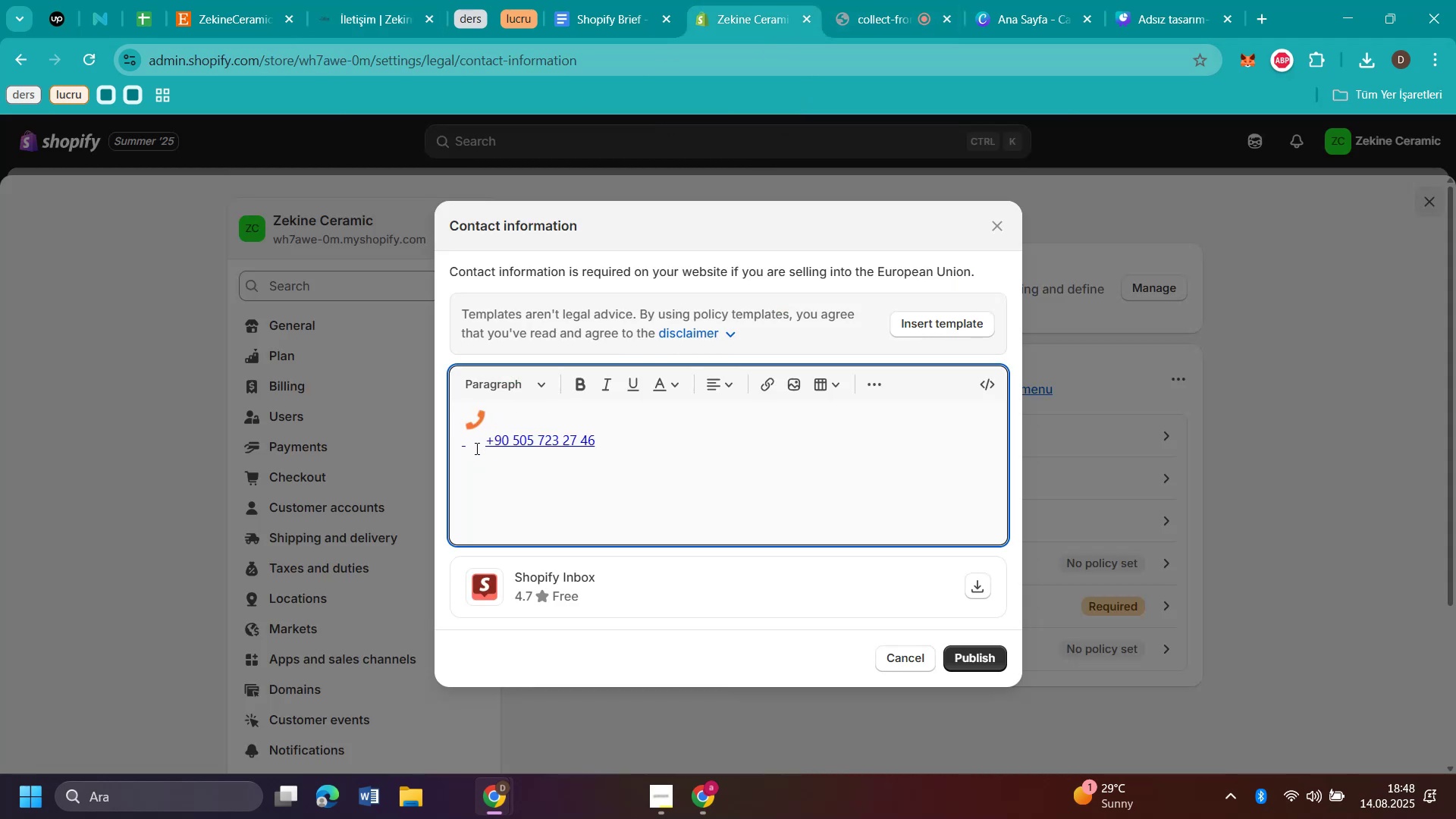 
key(Space)
 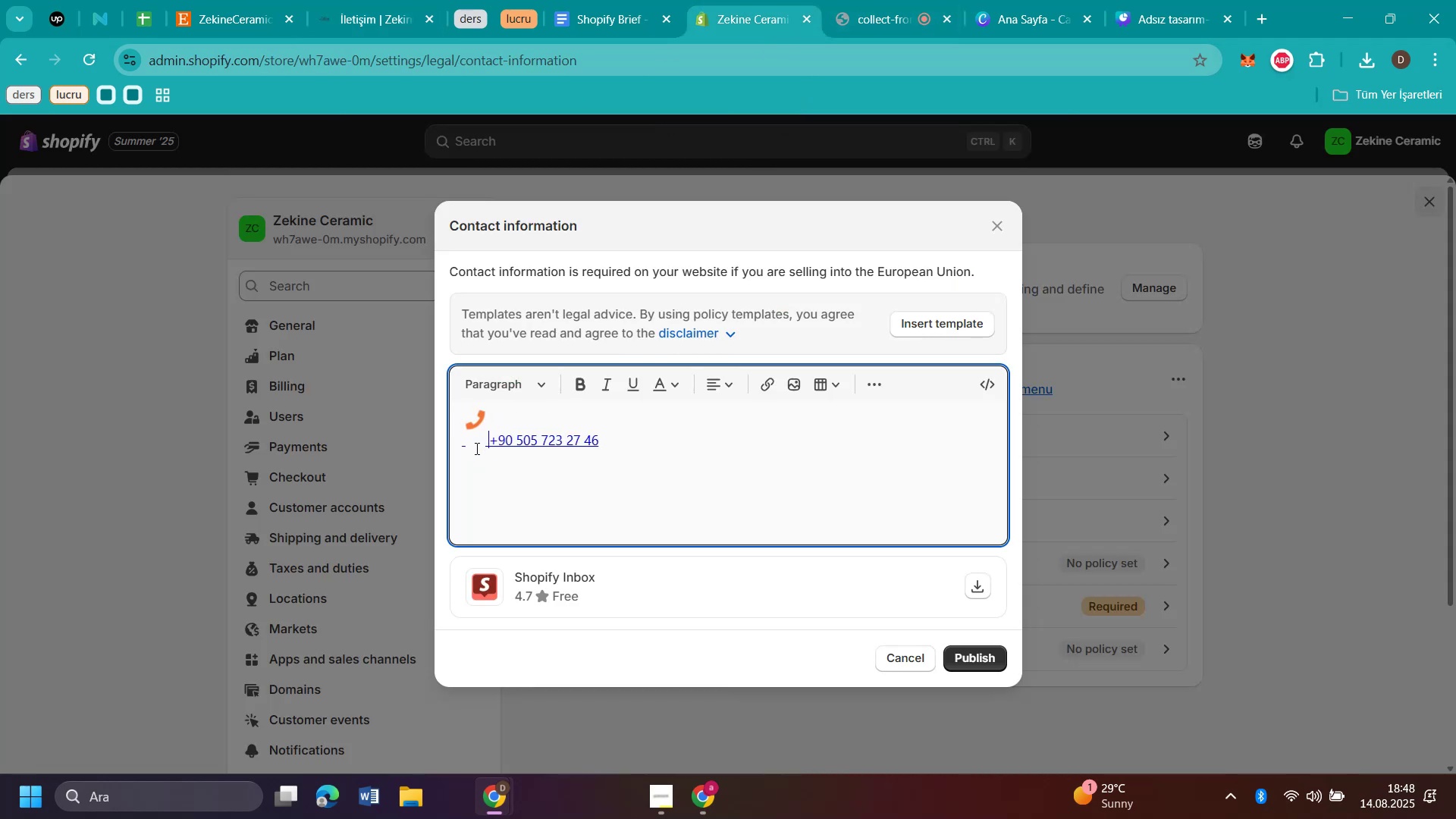 
key(Space)
 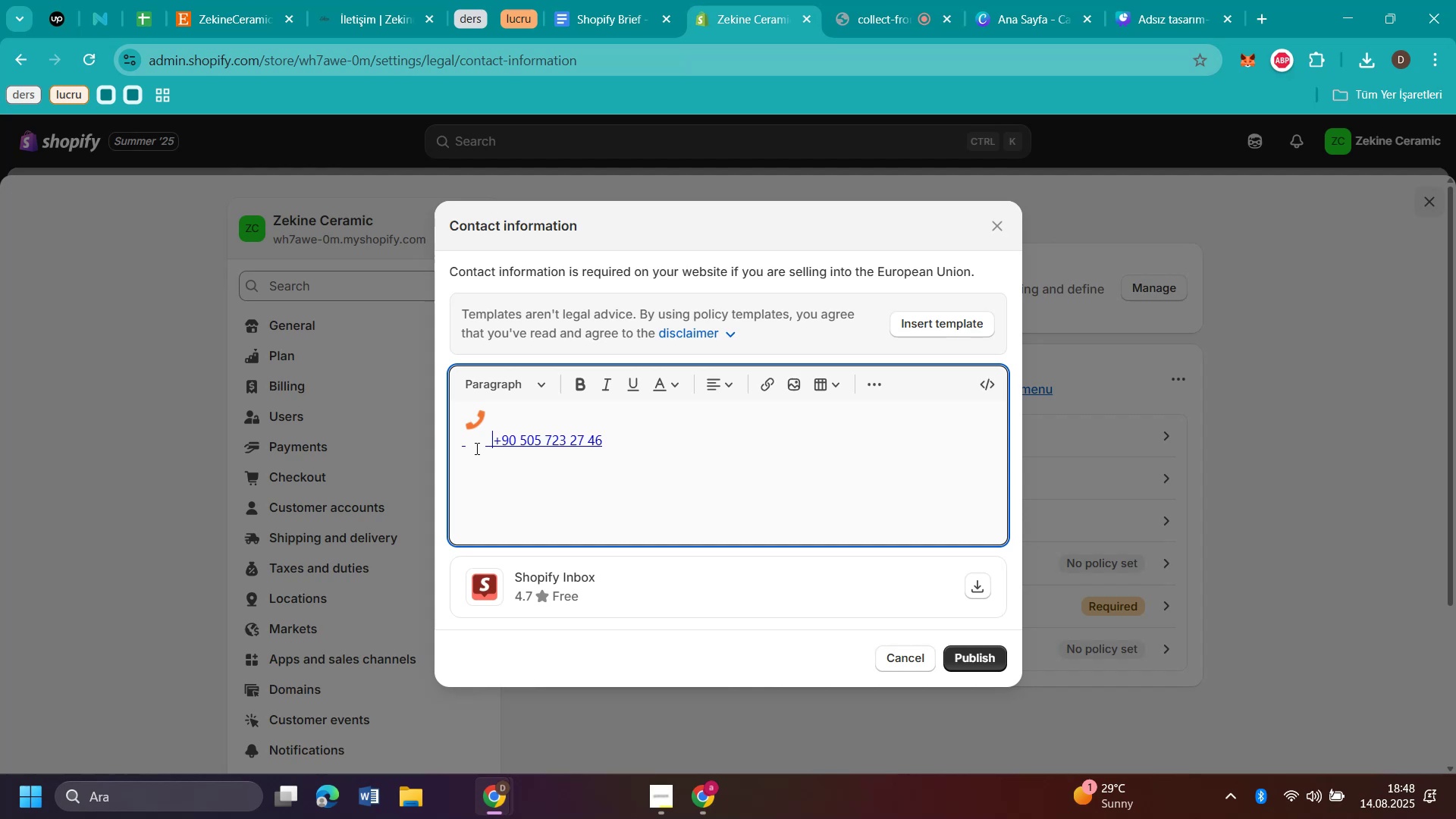 
key(Backspace)
 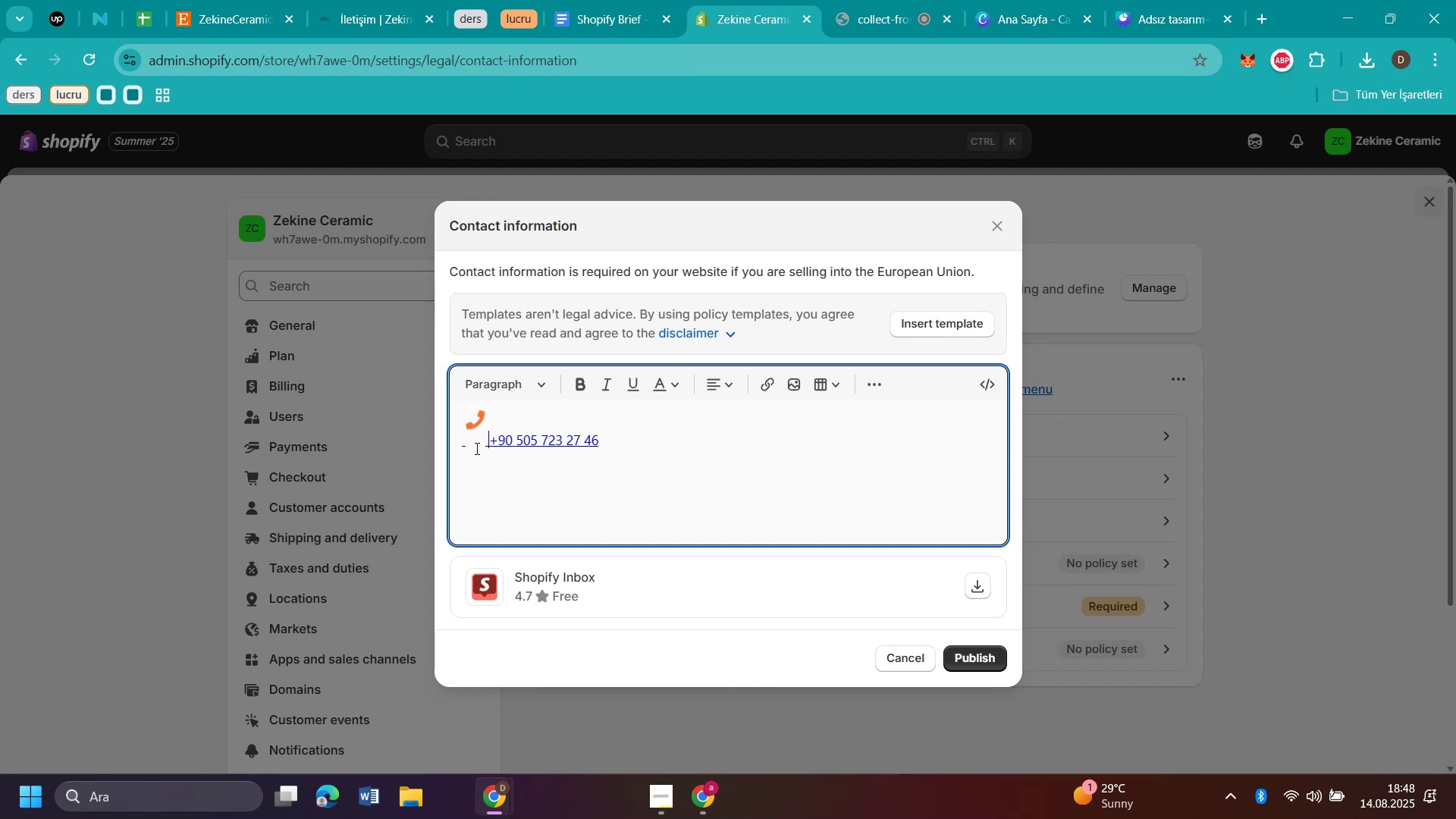 
key(Backspace)
 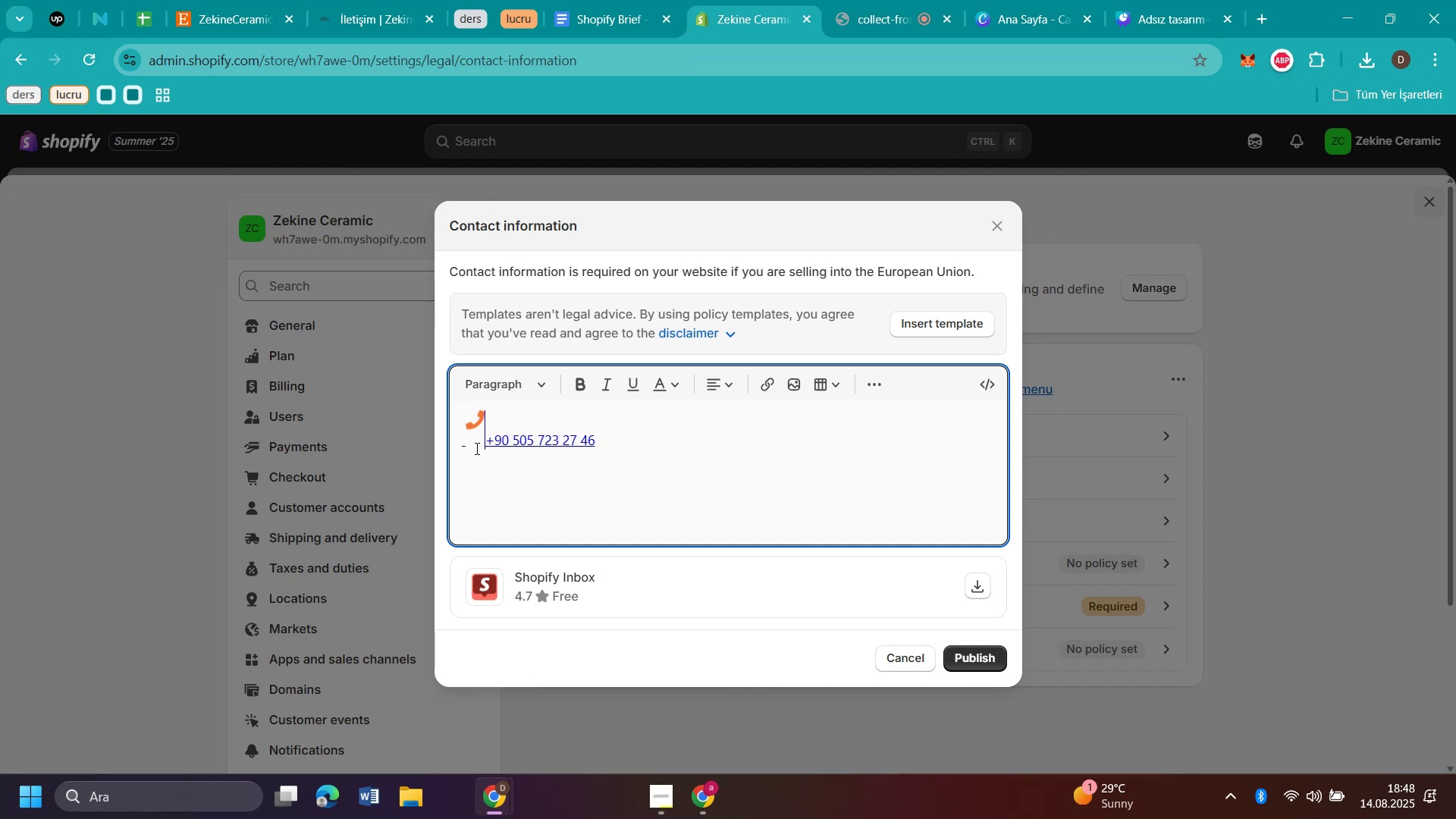 
key(Backspace)
 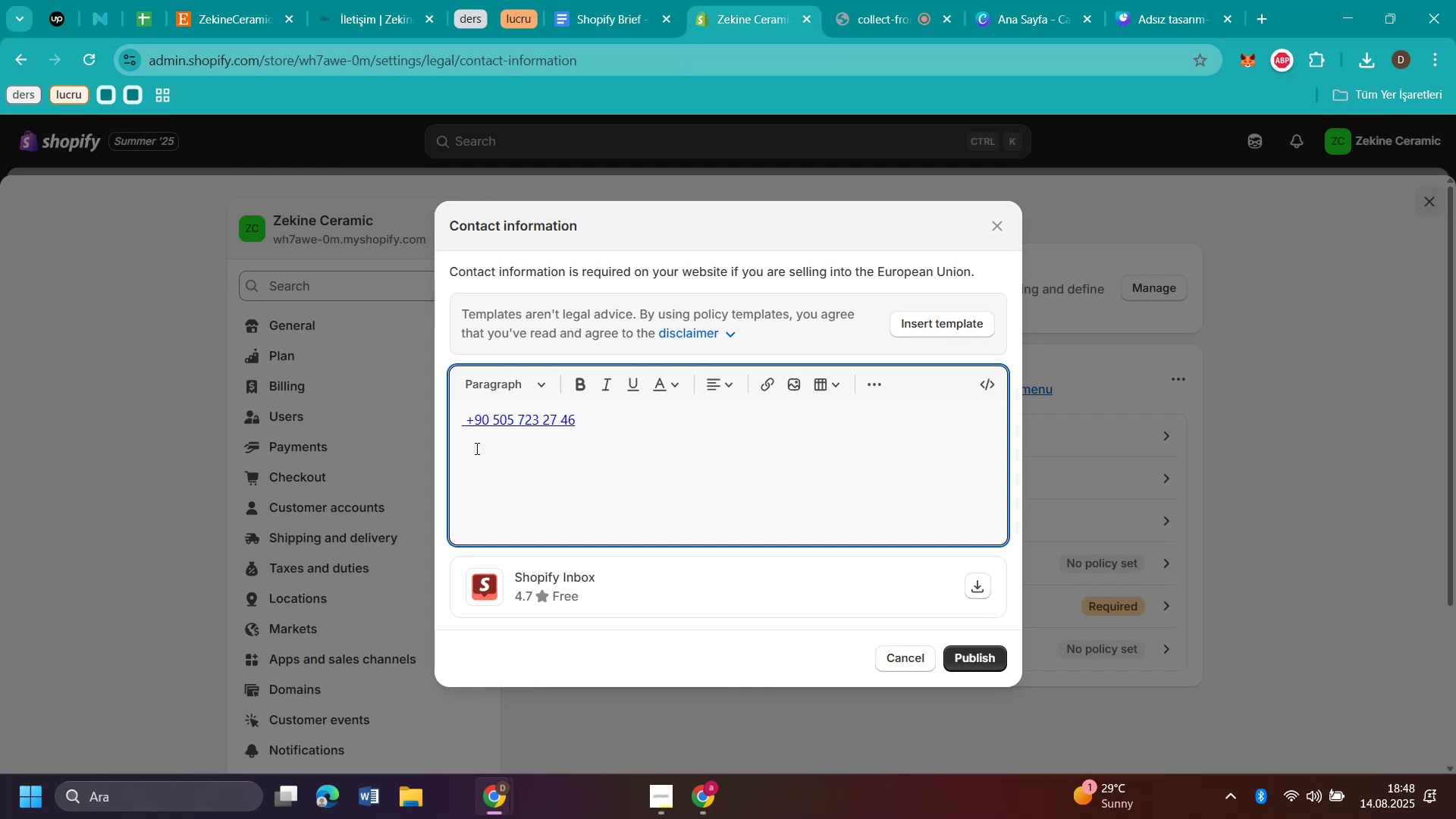 
hold_key(key=Space, duration=0.76)
 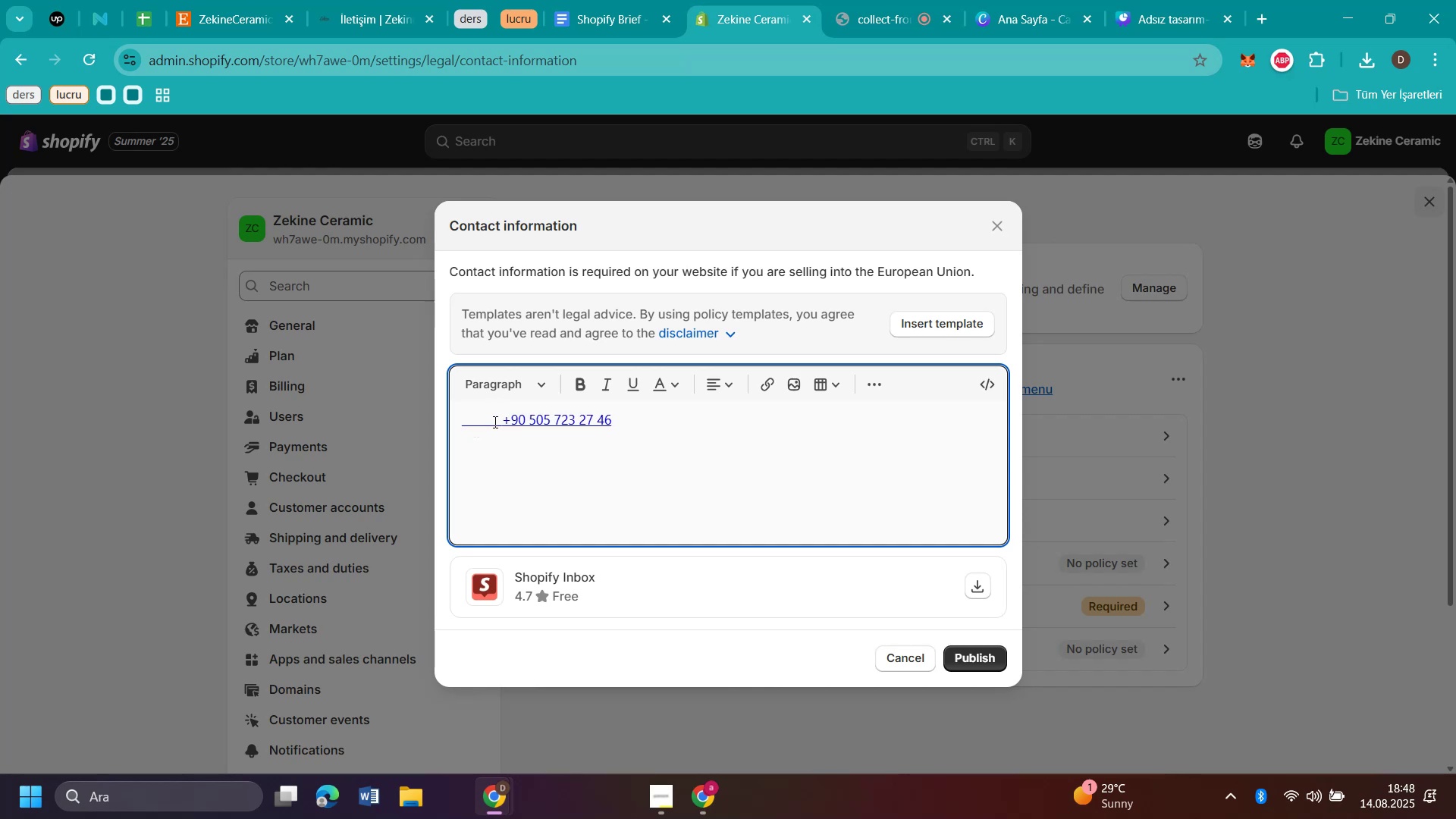 
left_click_drag(start_coordinate=[494, 422], to_coordinate=[431, 415])
 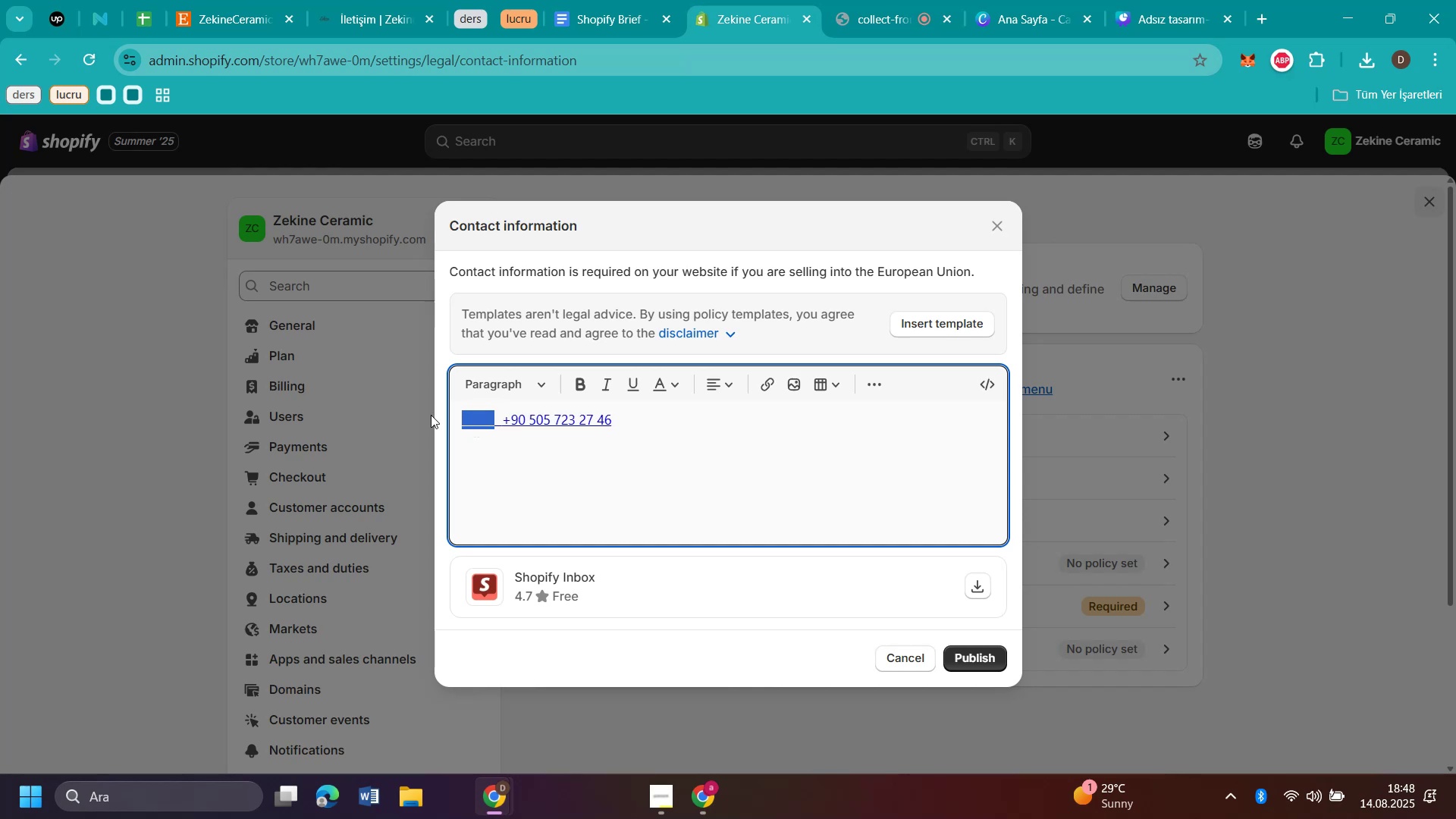 
key(Backspace)
 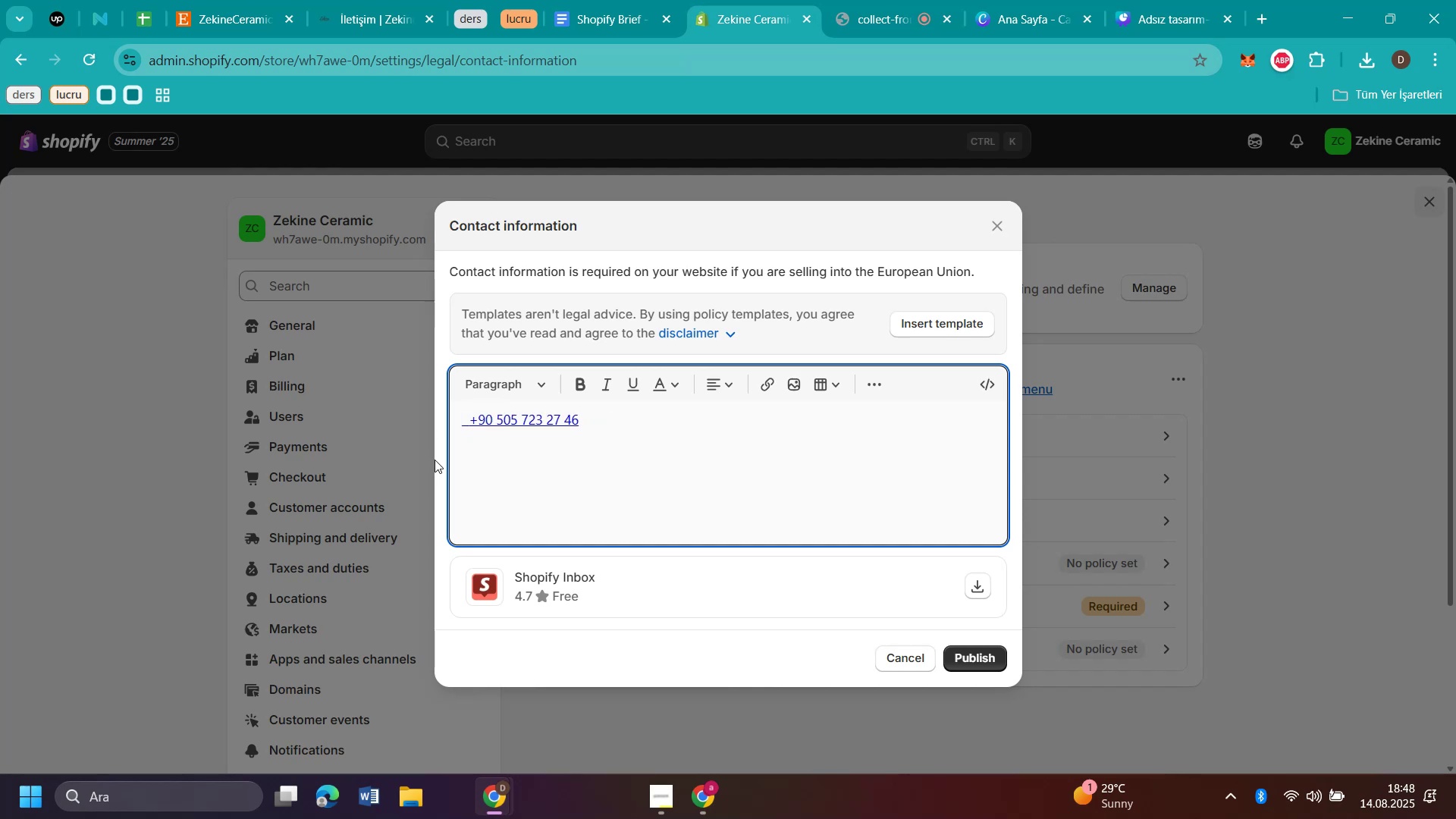 
key(Control+V)
 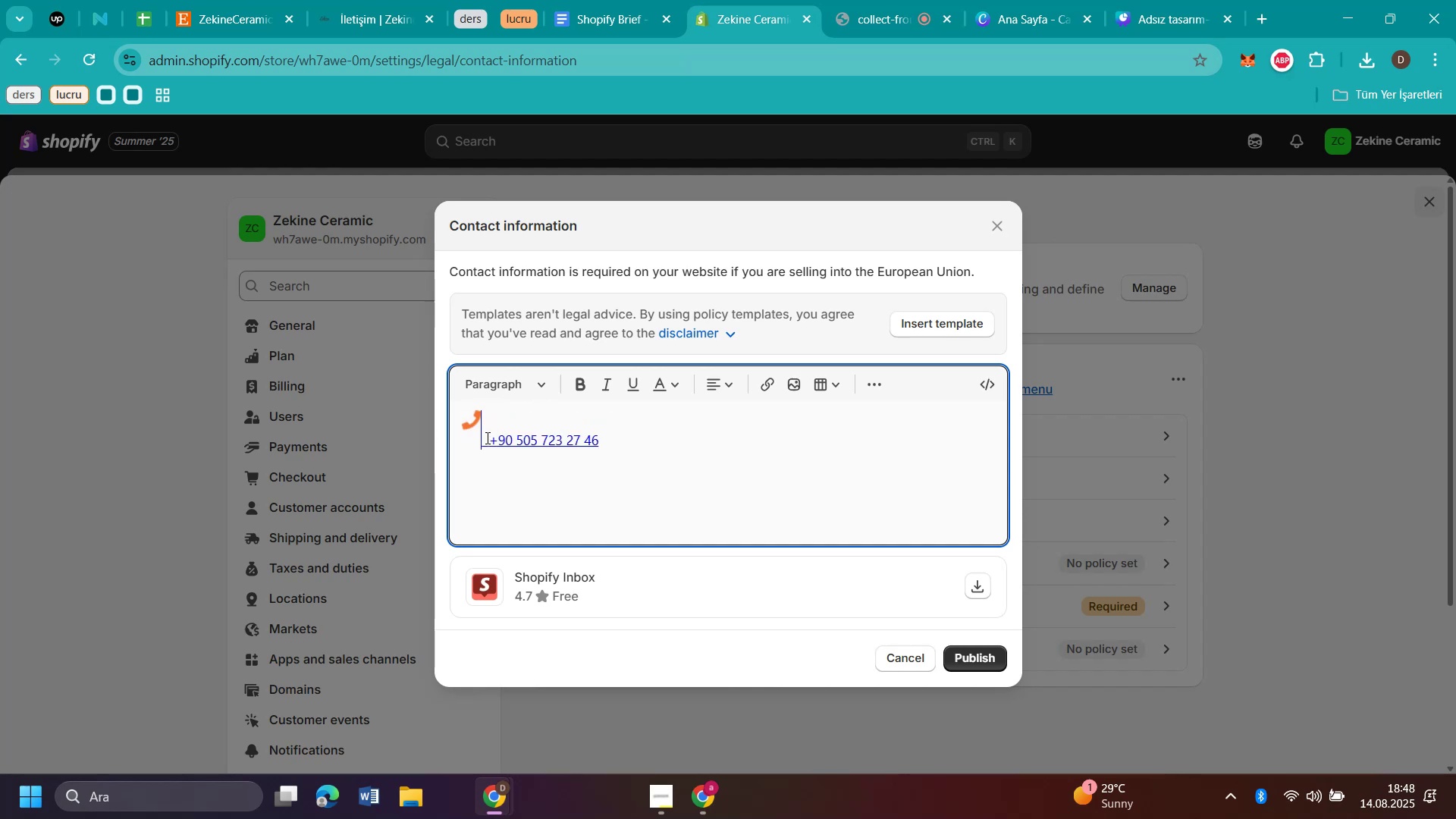 
key(Backspace)
 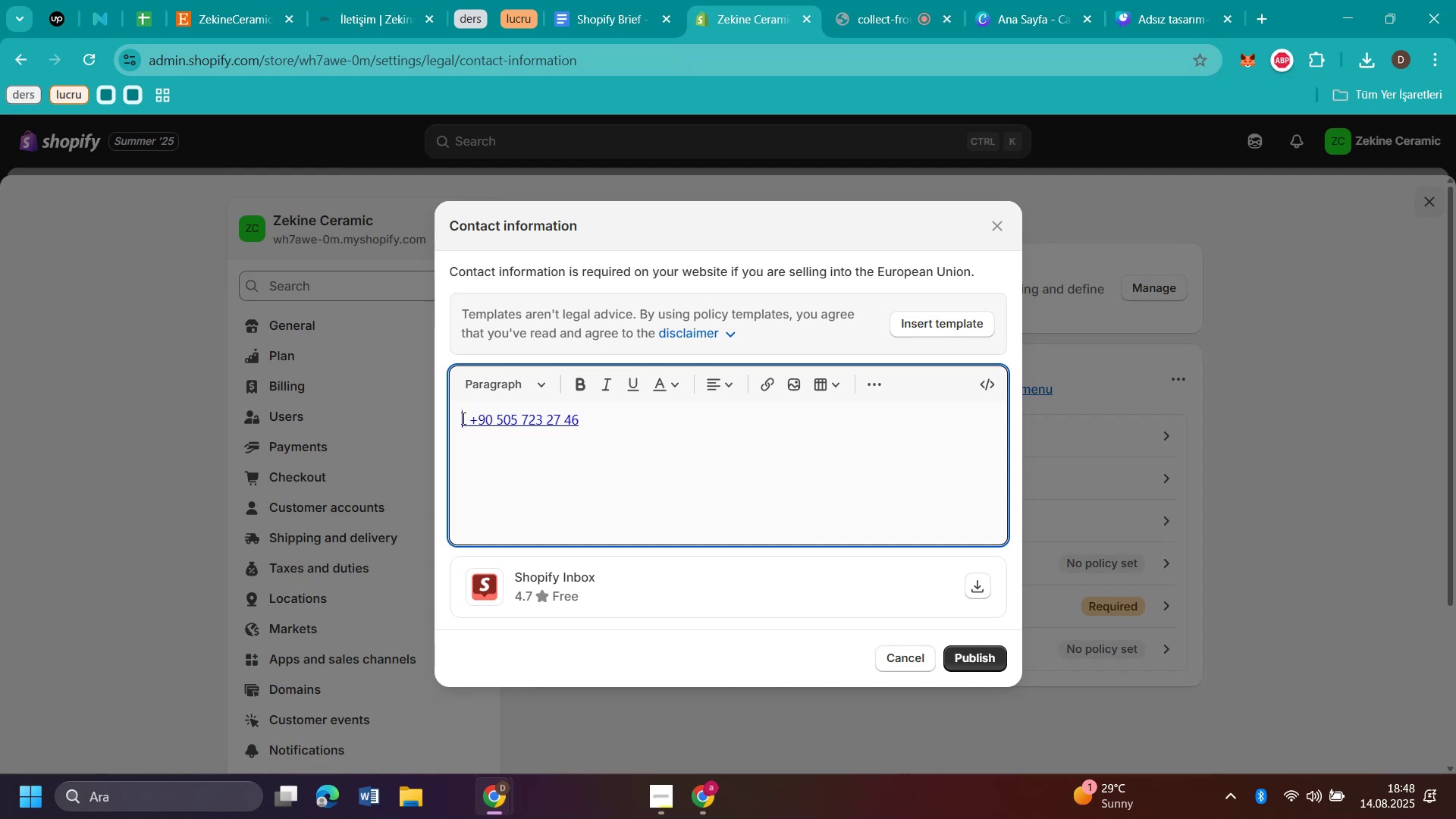 
left_click([357, 13])
 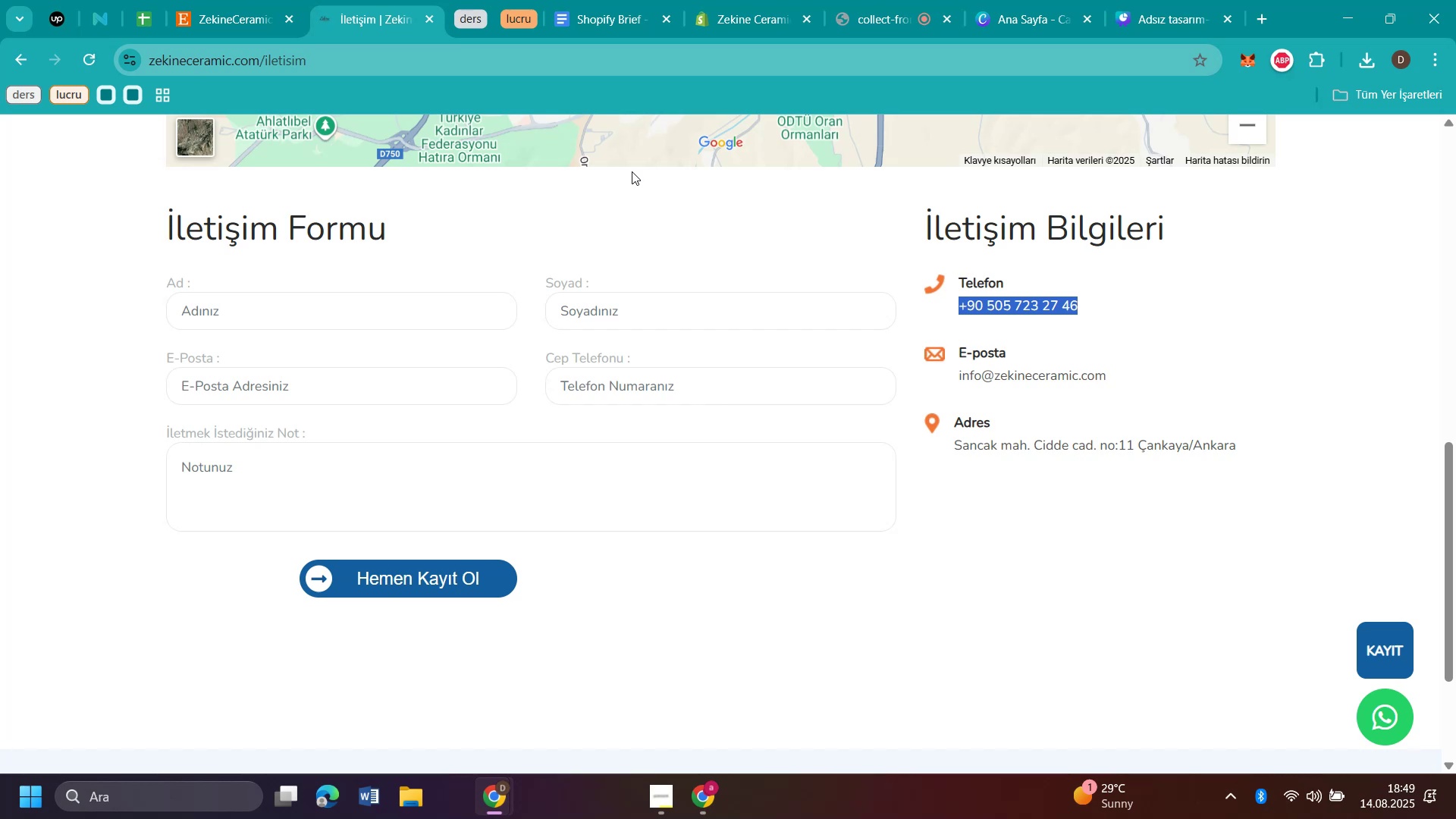 
wait(15.82)
 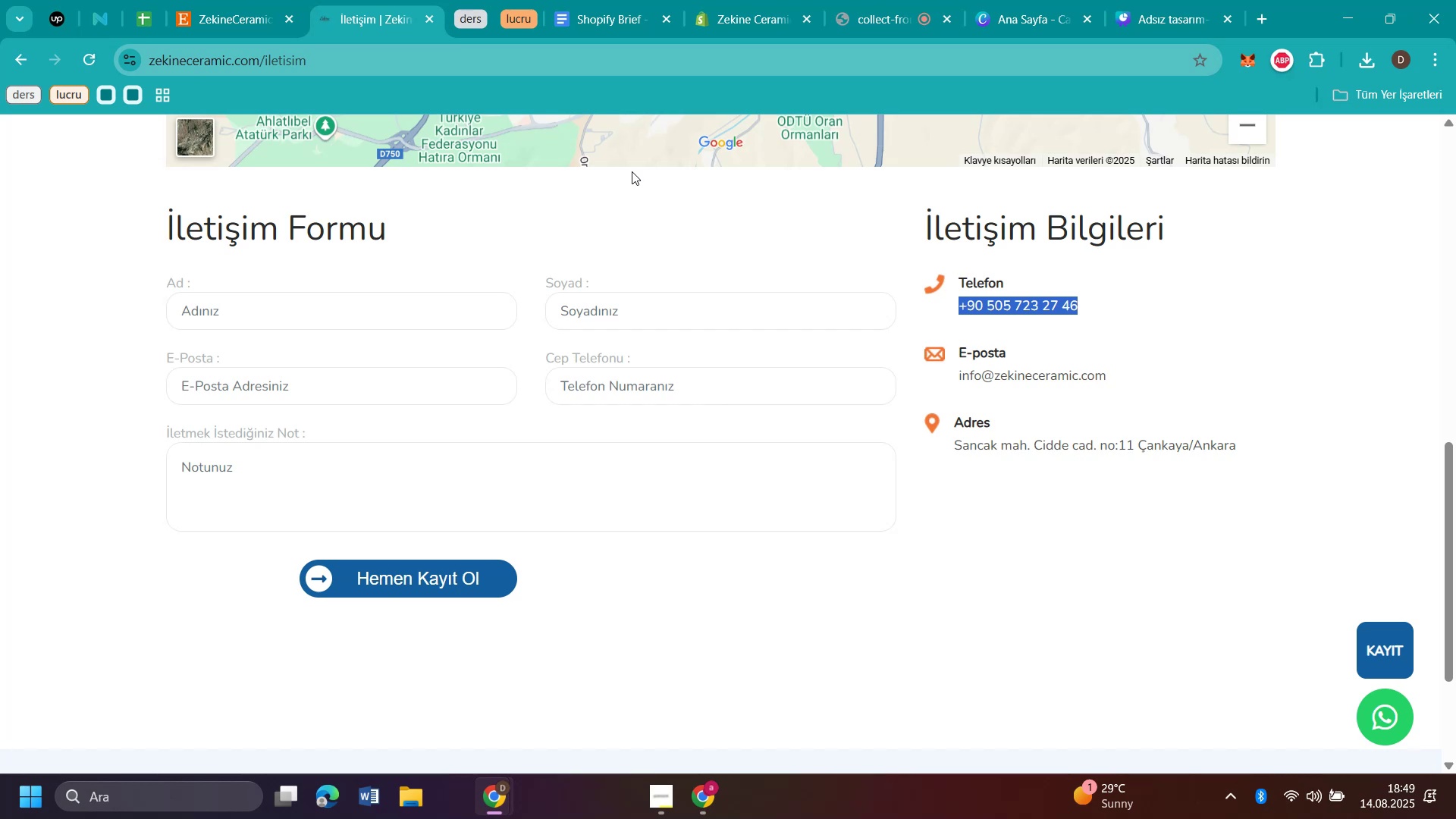 
left_click([730, 14])
 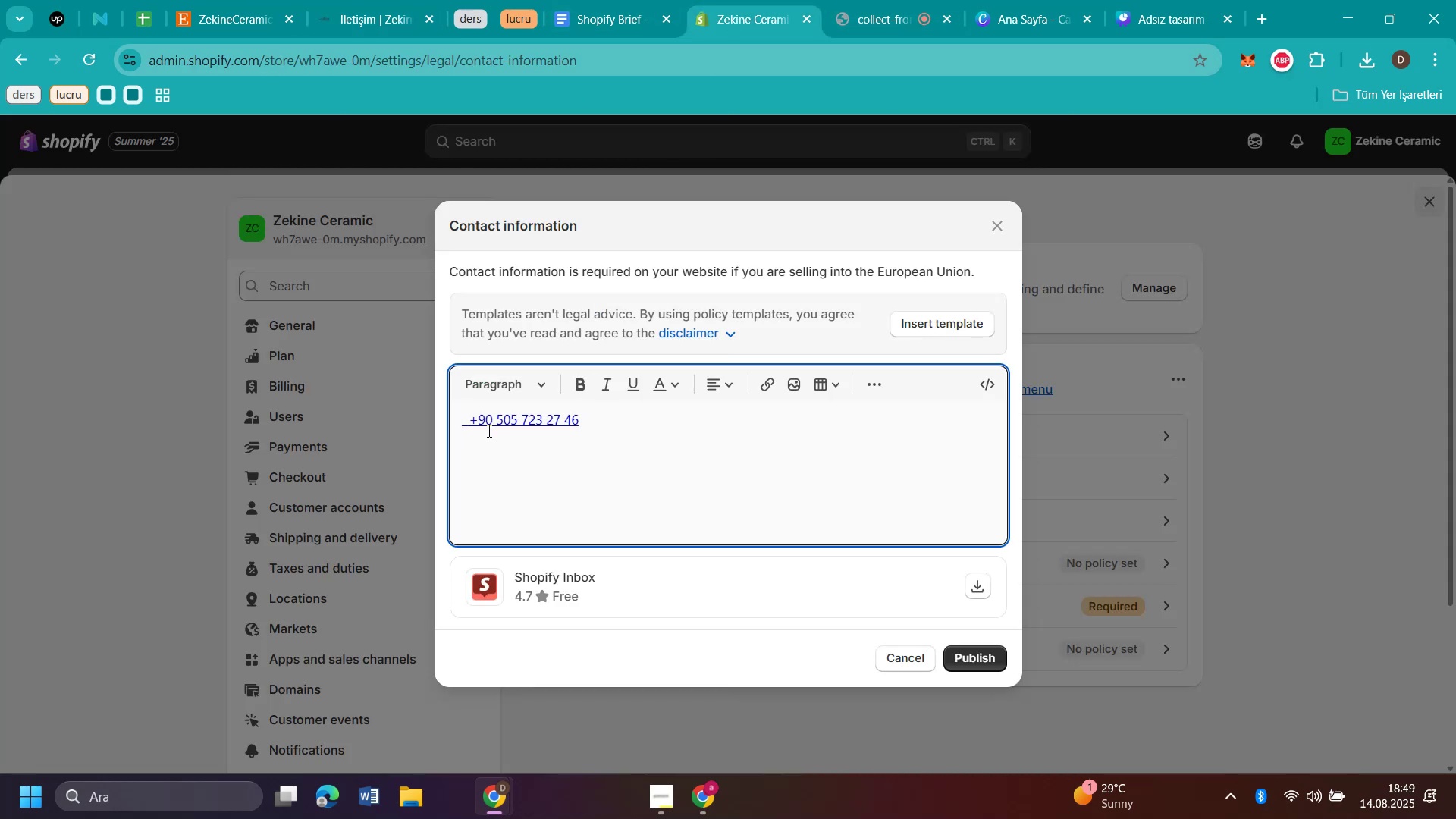 
type(Tle)
key(Backspace)
key(Backspace)
type(elephone )
 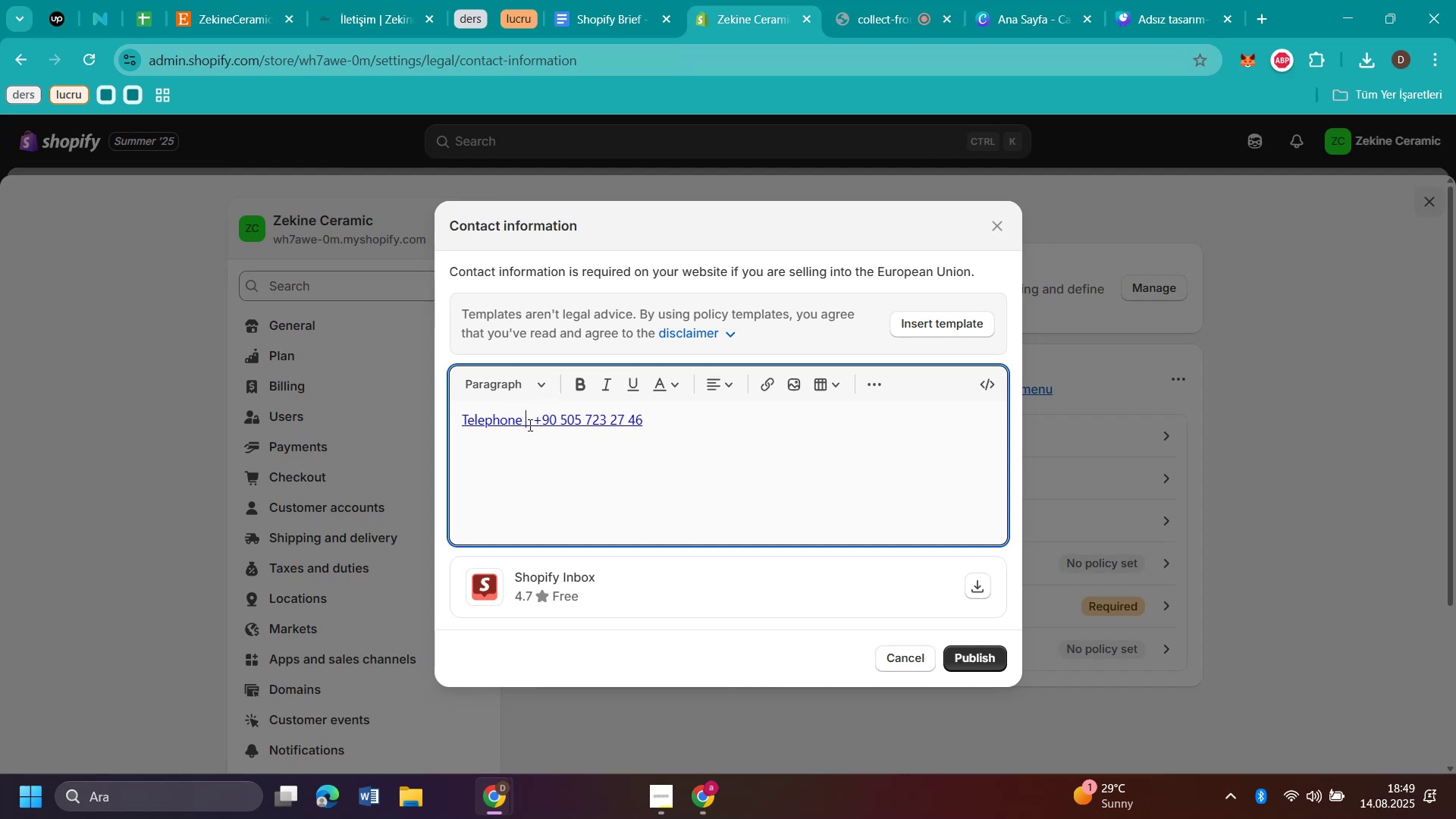 
left_click([533, 427])
 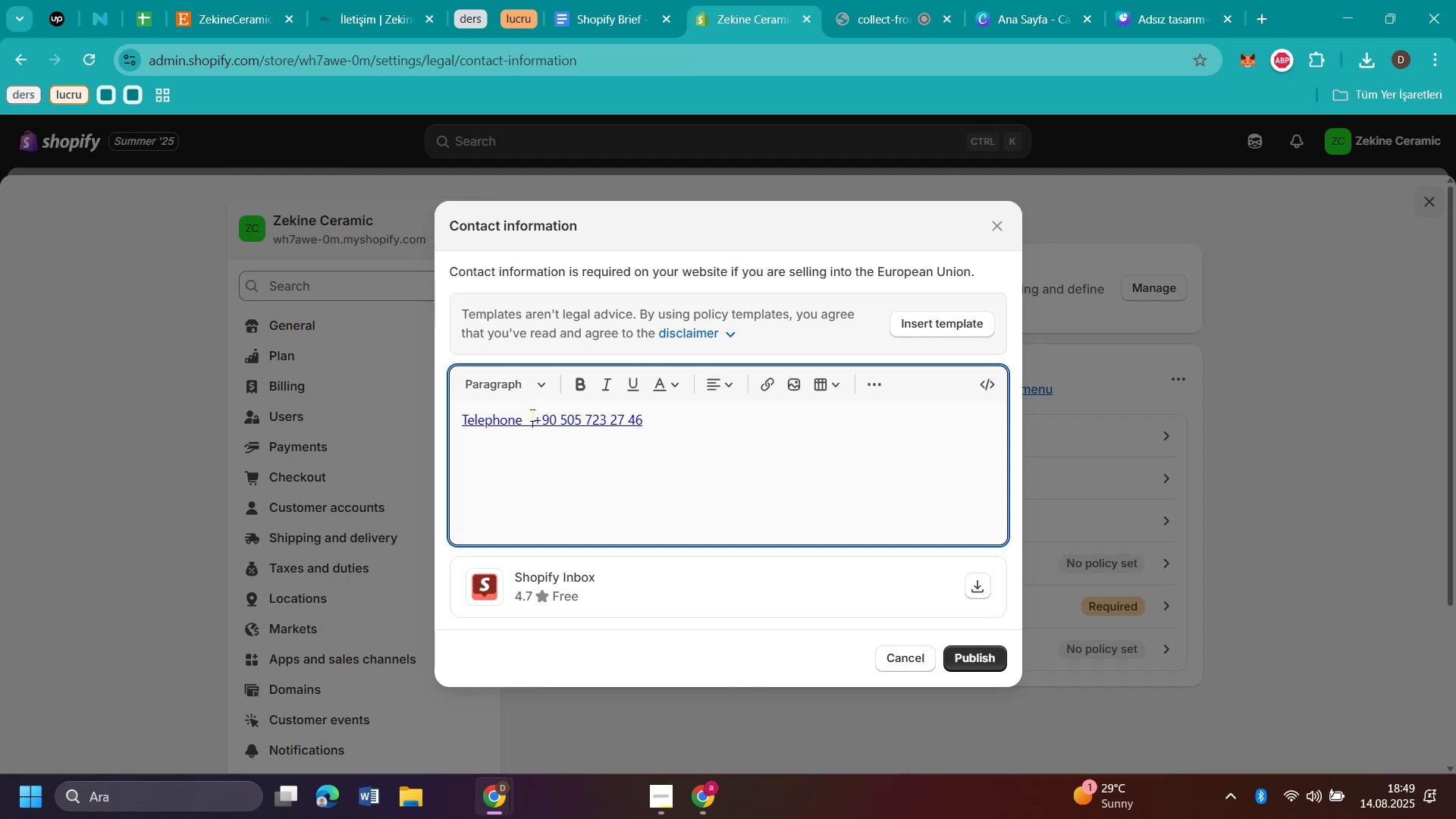 
key(Backspace)
 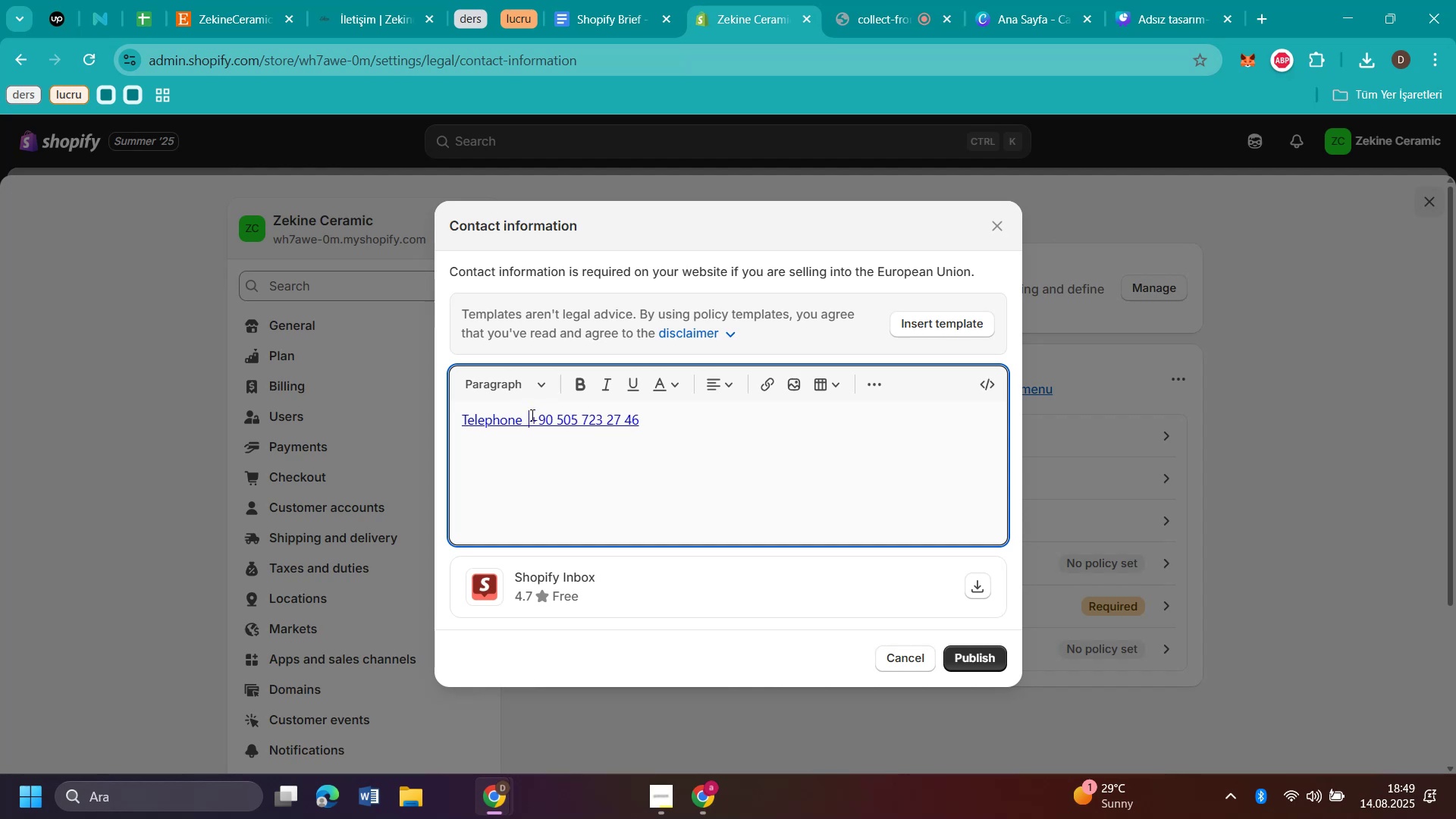 
key(Backspace)
 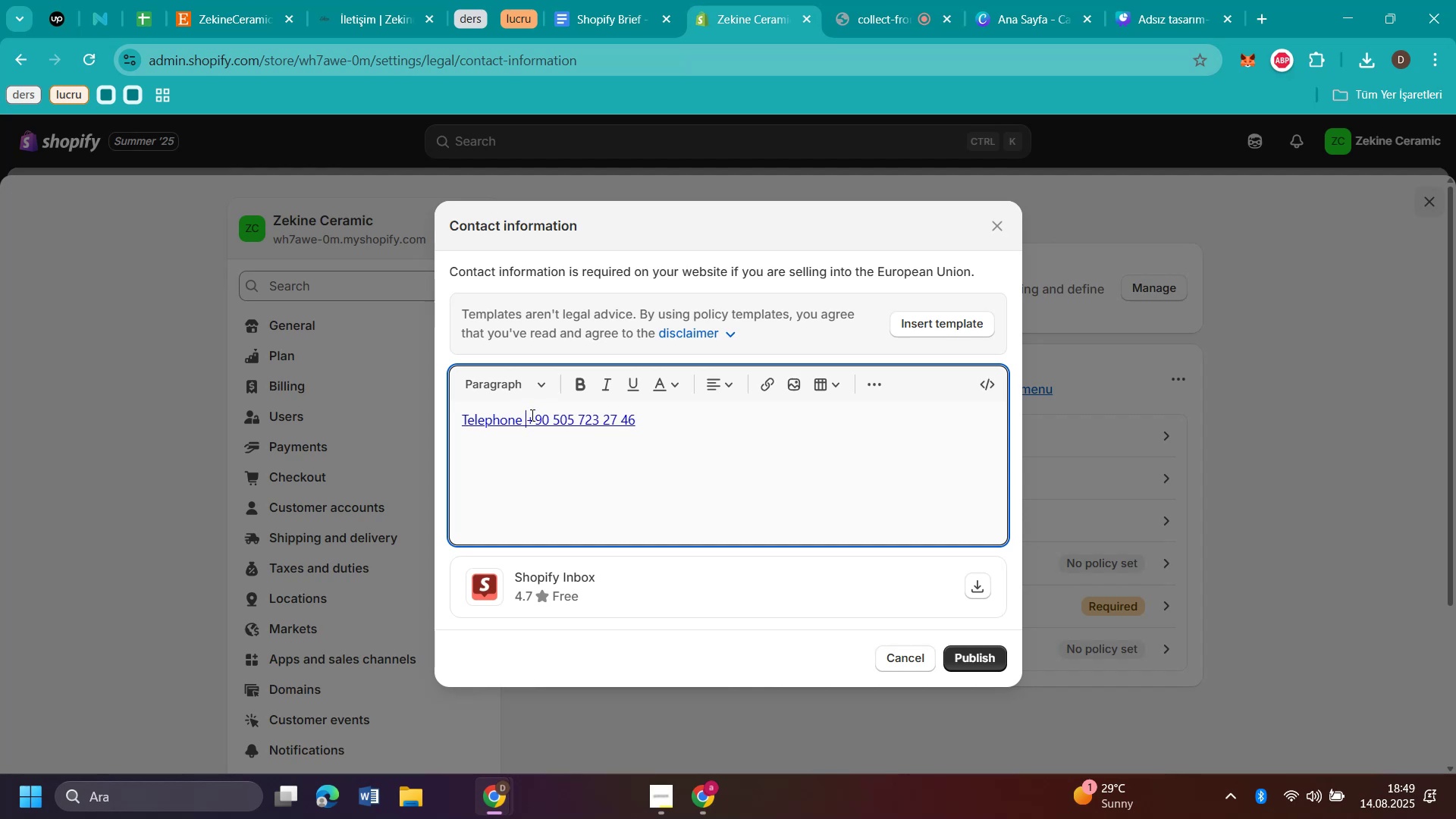 
hold_key(key=Backspace, duration=1.05)
 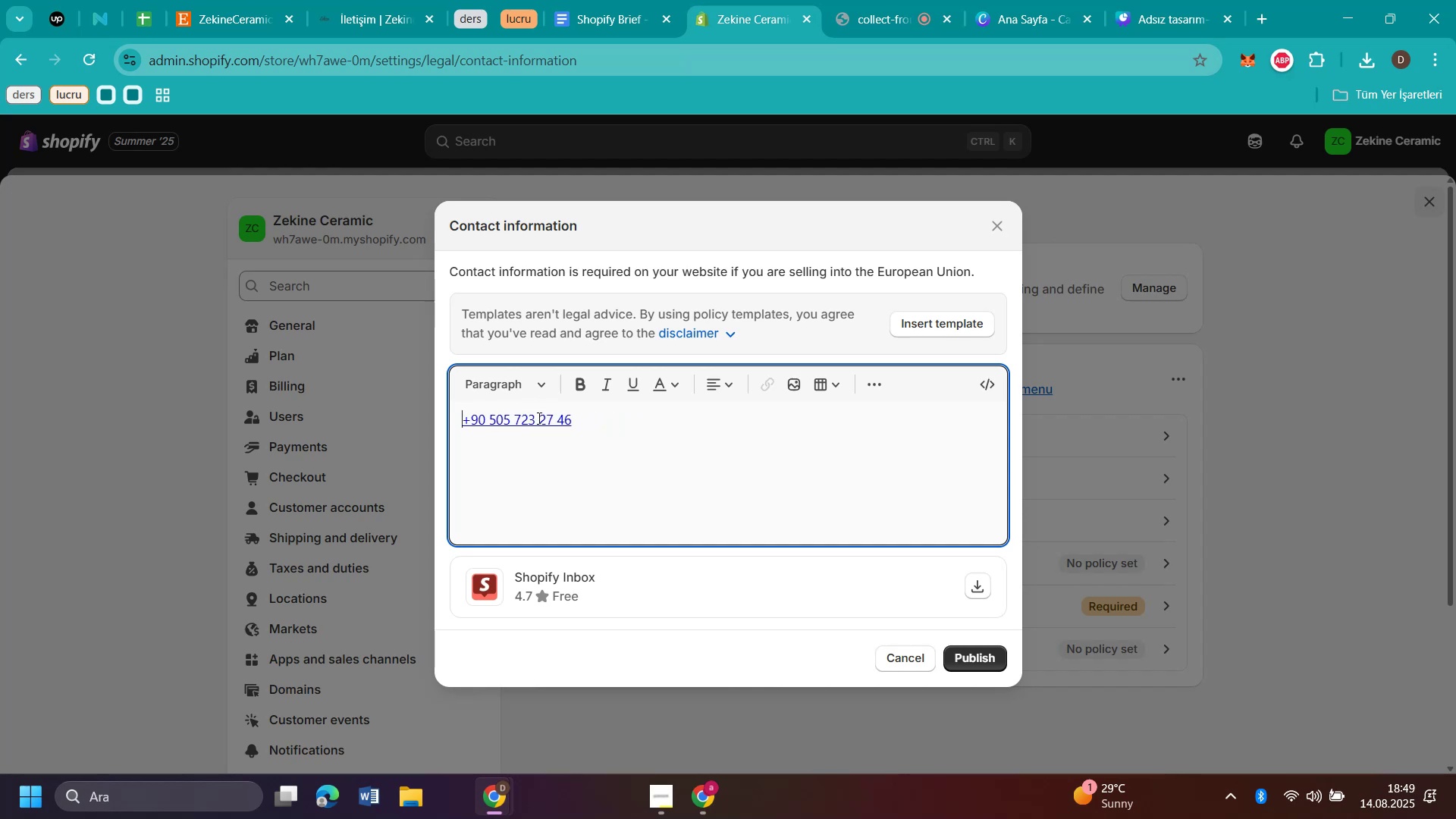 
left_click([694, 418])
 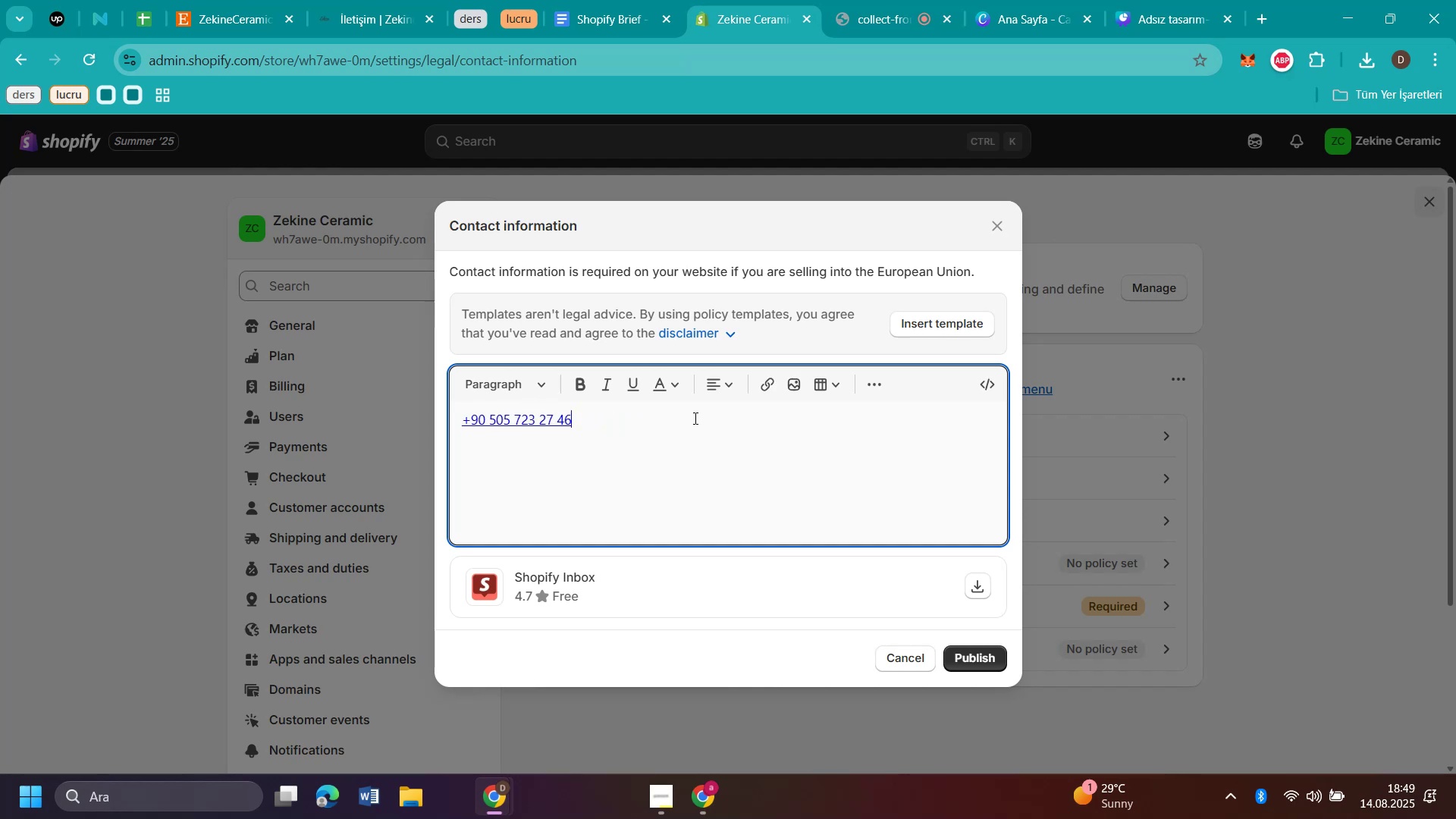 
key(Space)
 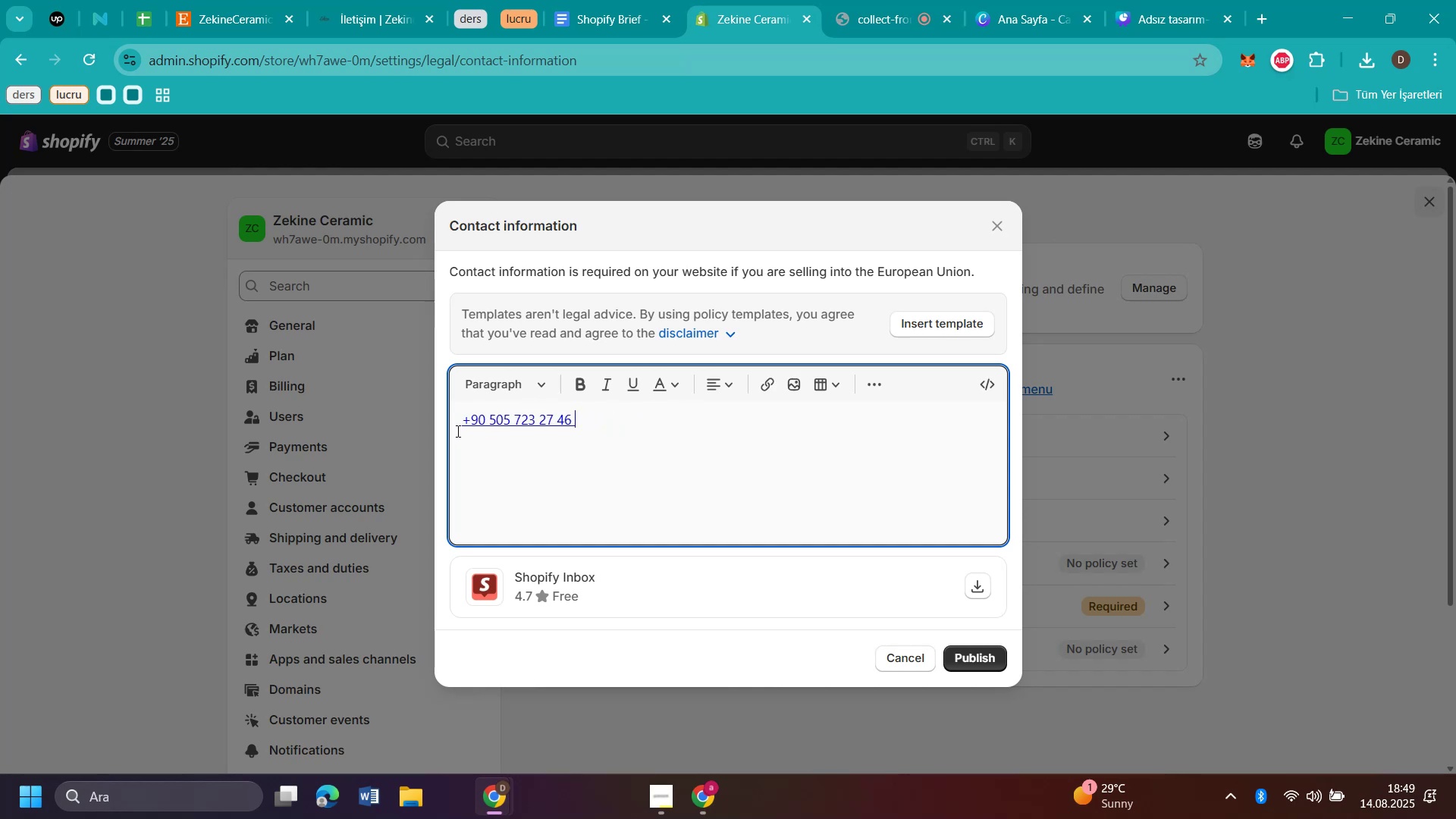 
left_click_drag(start_coordinate=[457, 424], to_coordinate=[604, 426])
 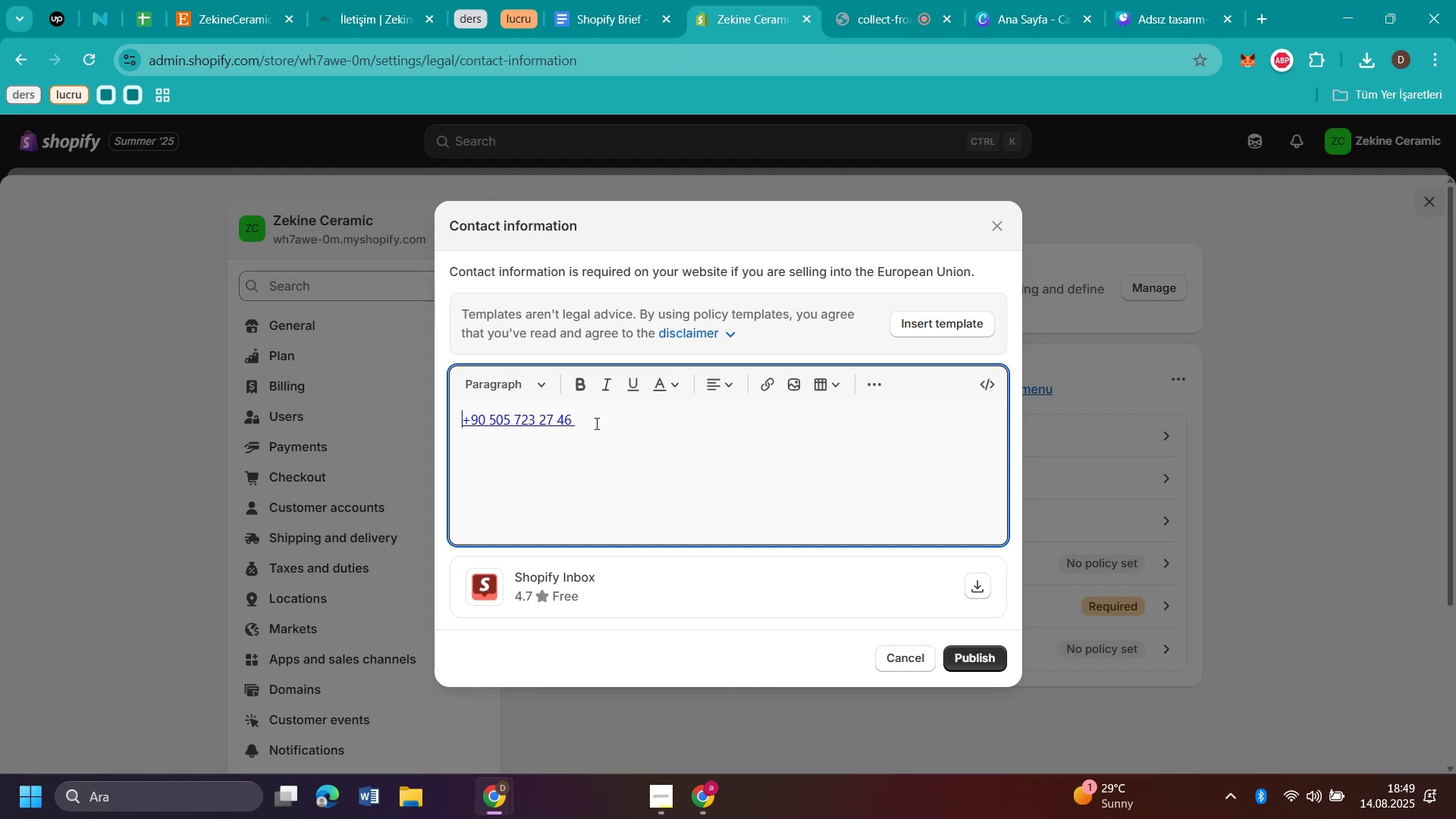 
left_click_drag(start_coordinate=[588, 420], to_coordinate=[452, 429])
 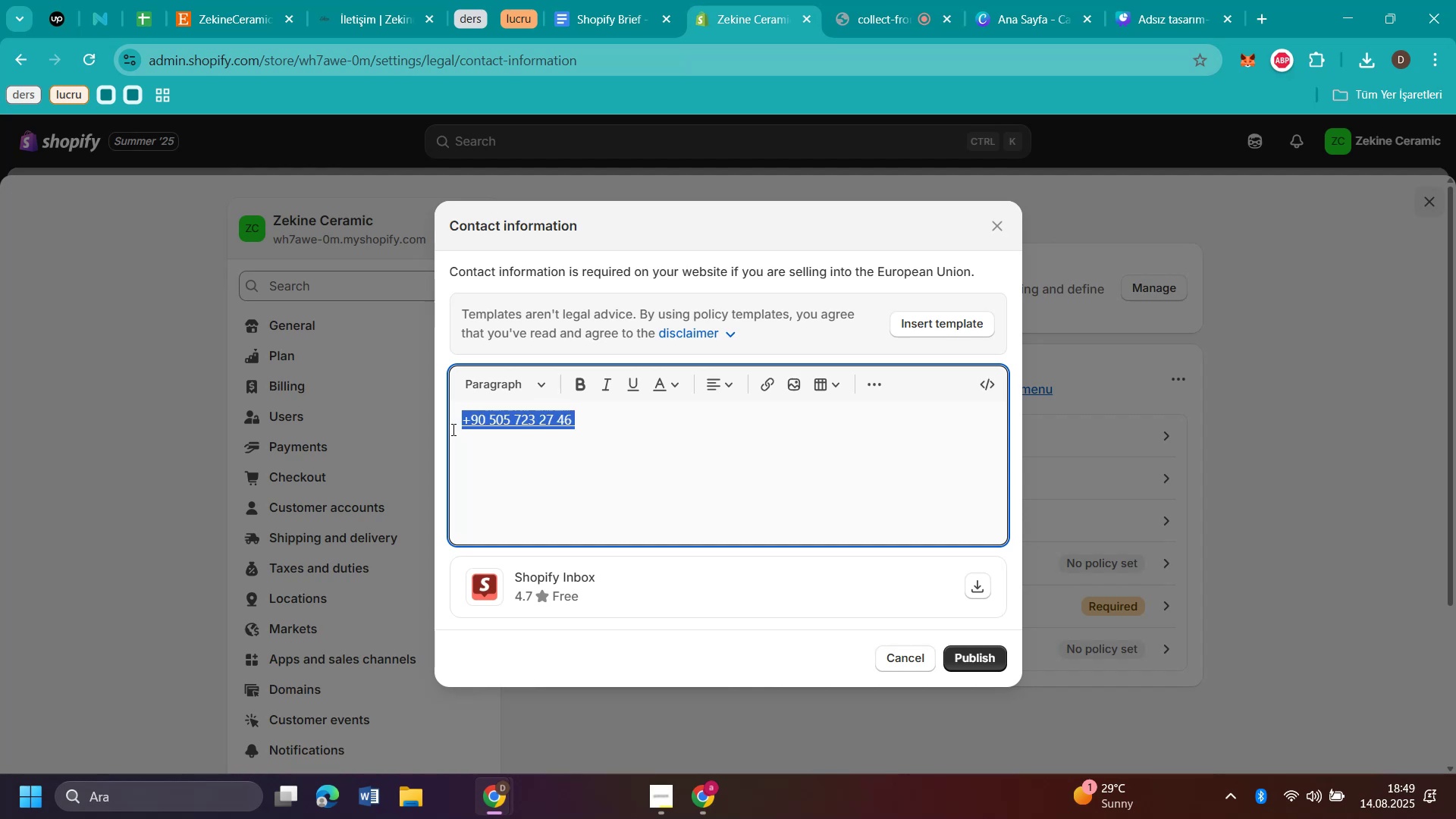 
key(Control+X)
 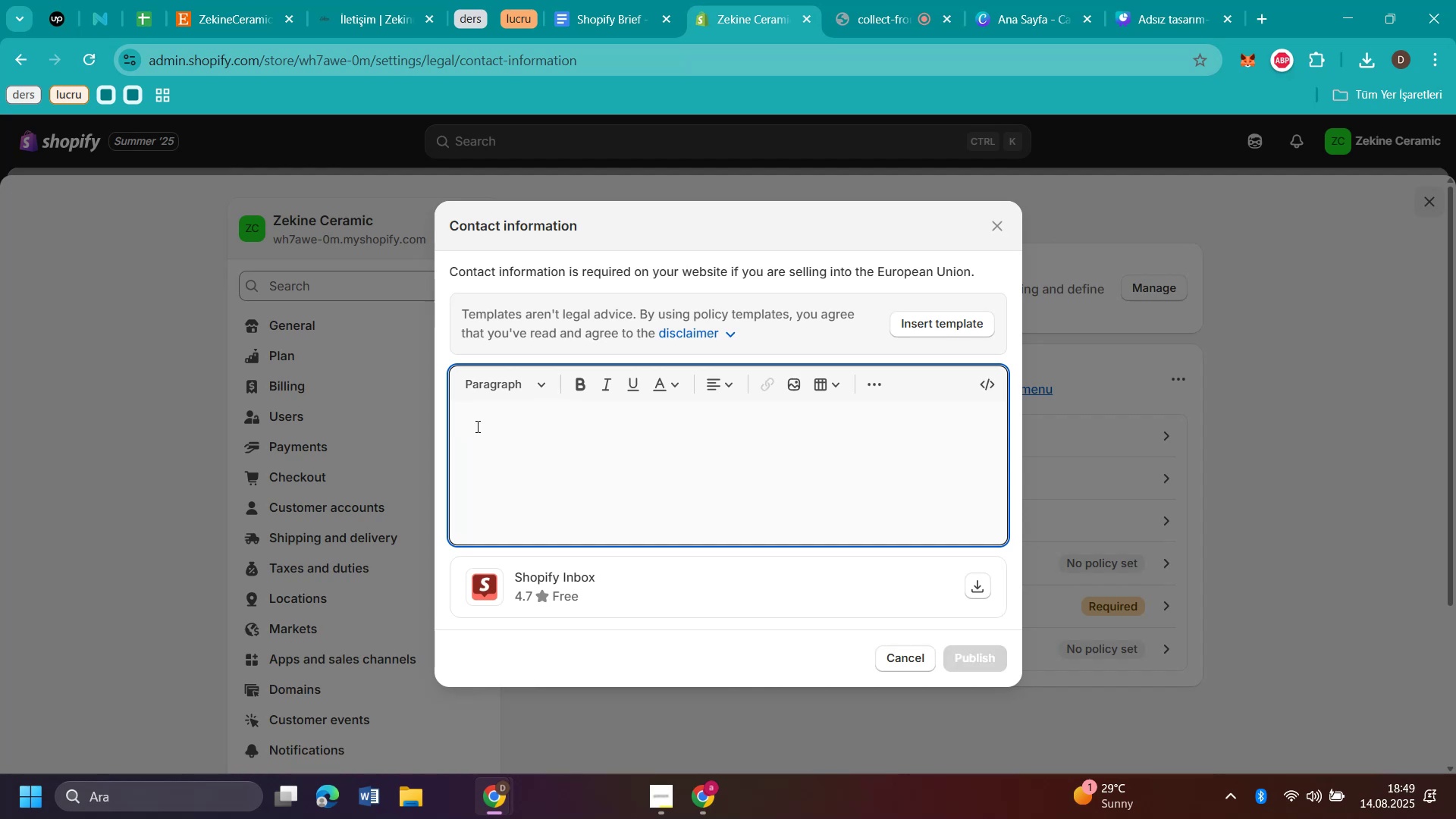 
type(Telephonu)
key(Backspace)
type(e> )
 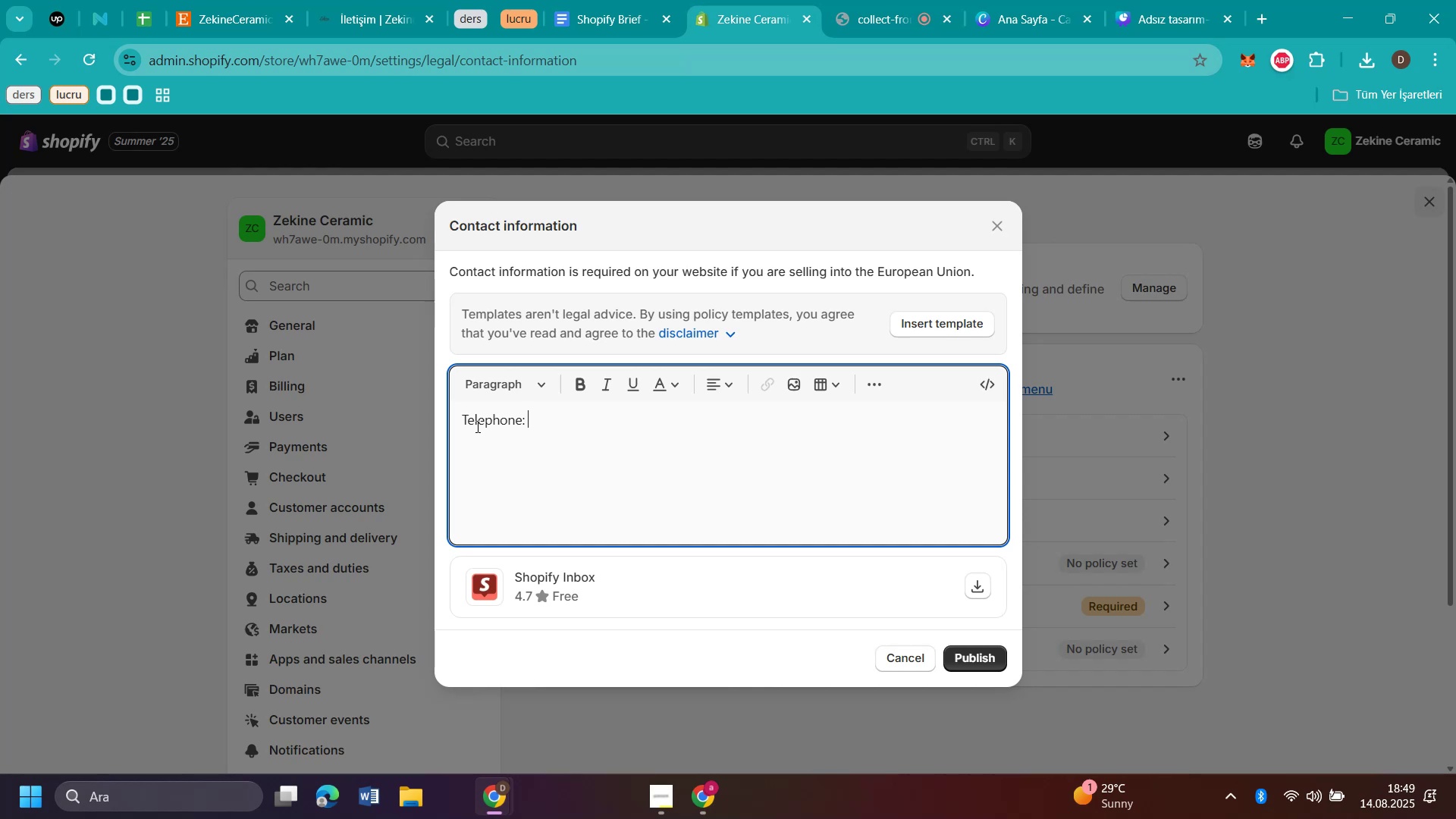 
key(Control+V)
 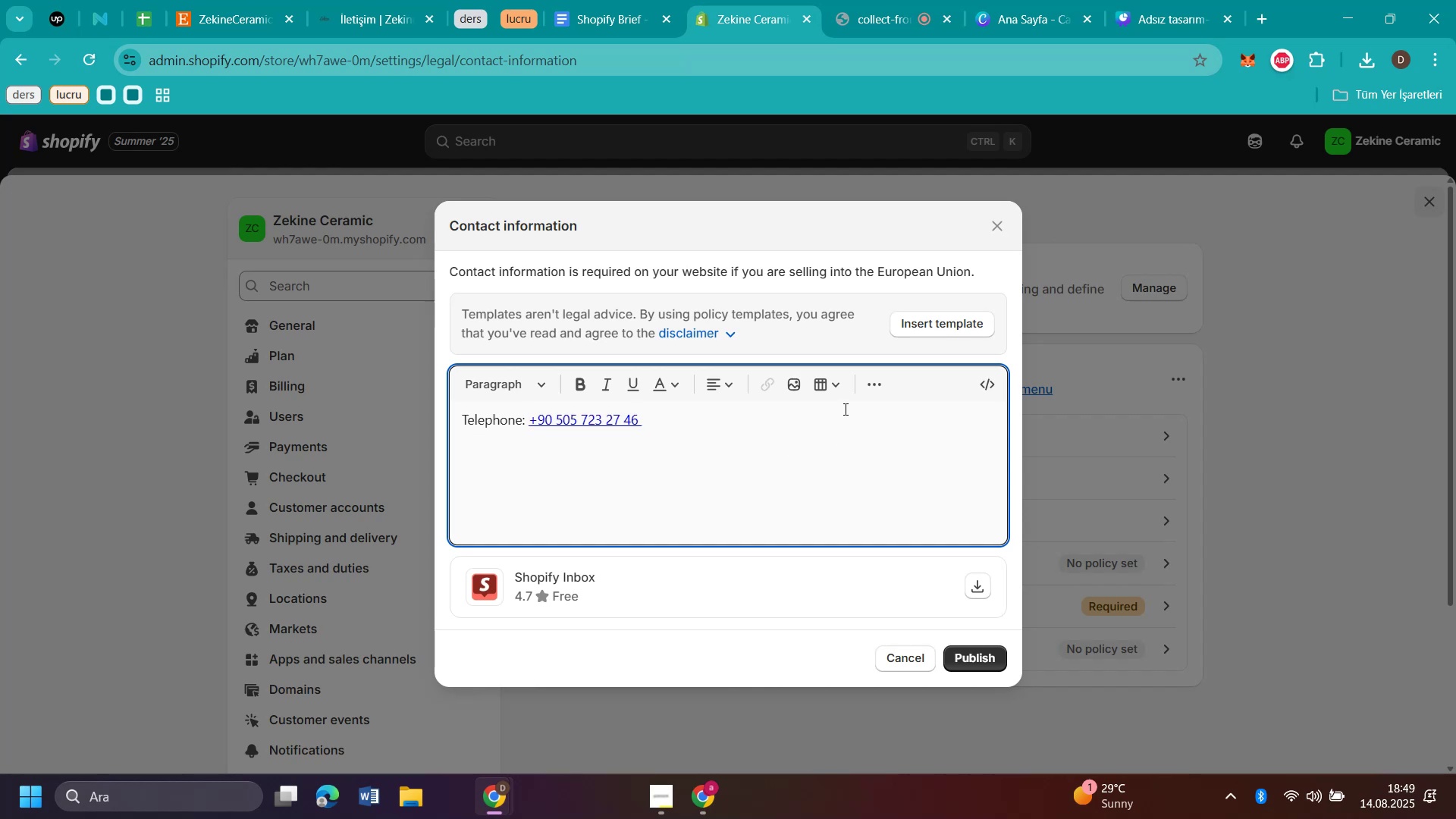 
key(Enter)
 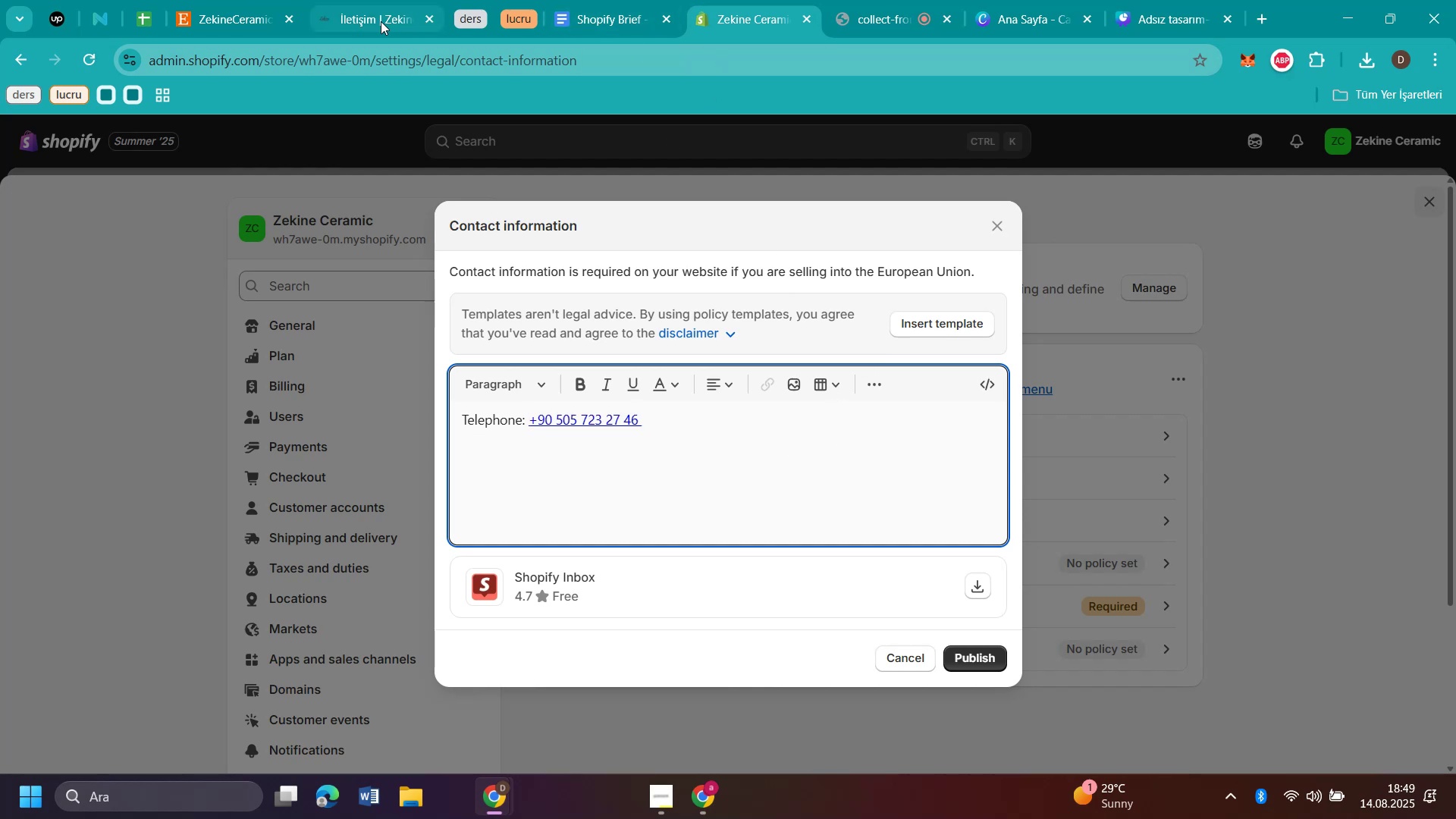 
left_click([381, 21])
 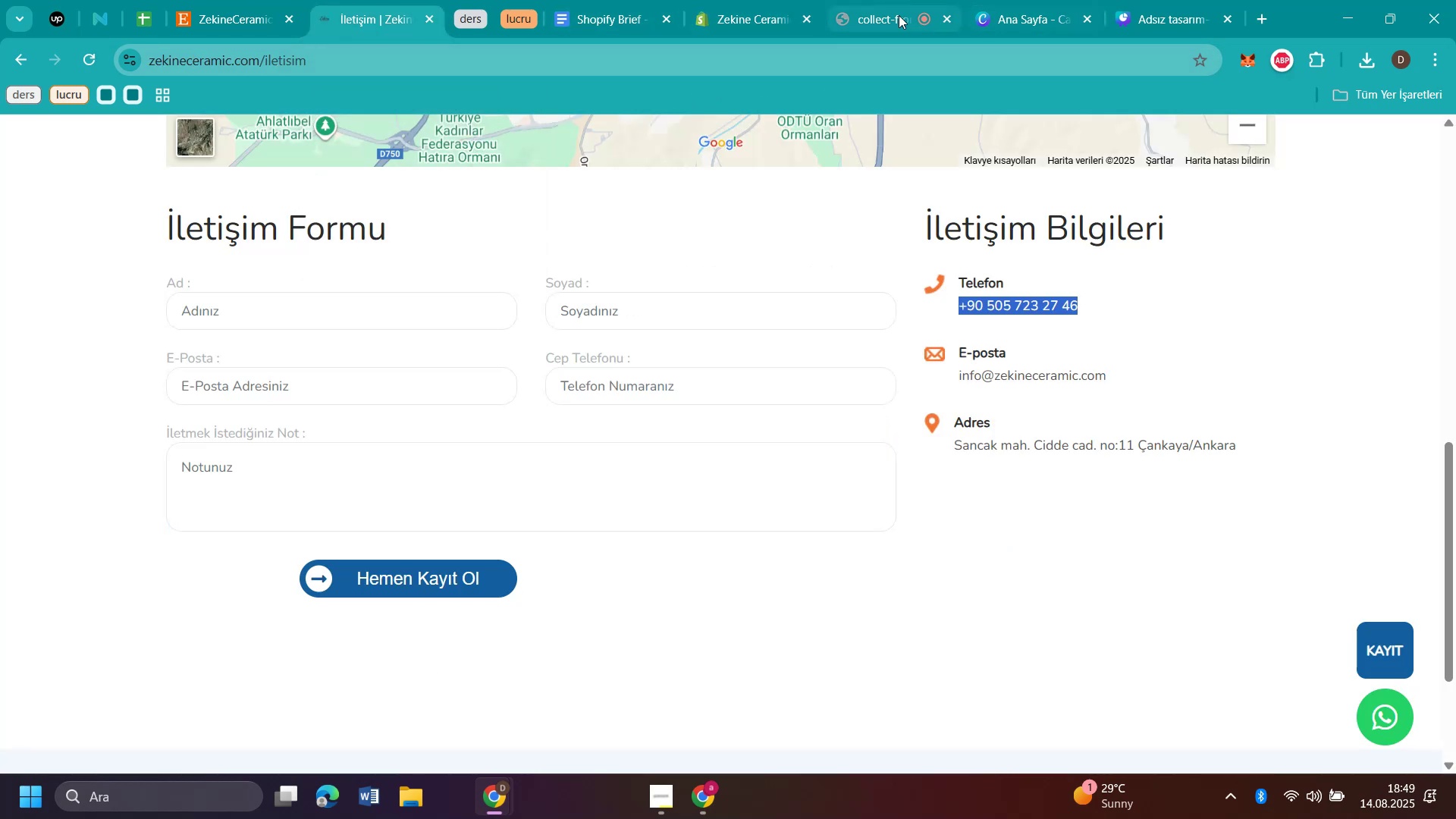 
left_click([884, 16])
 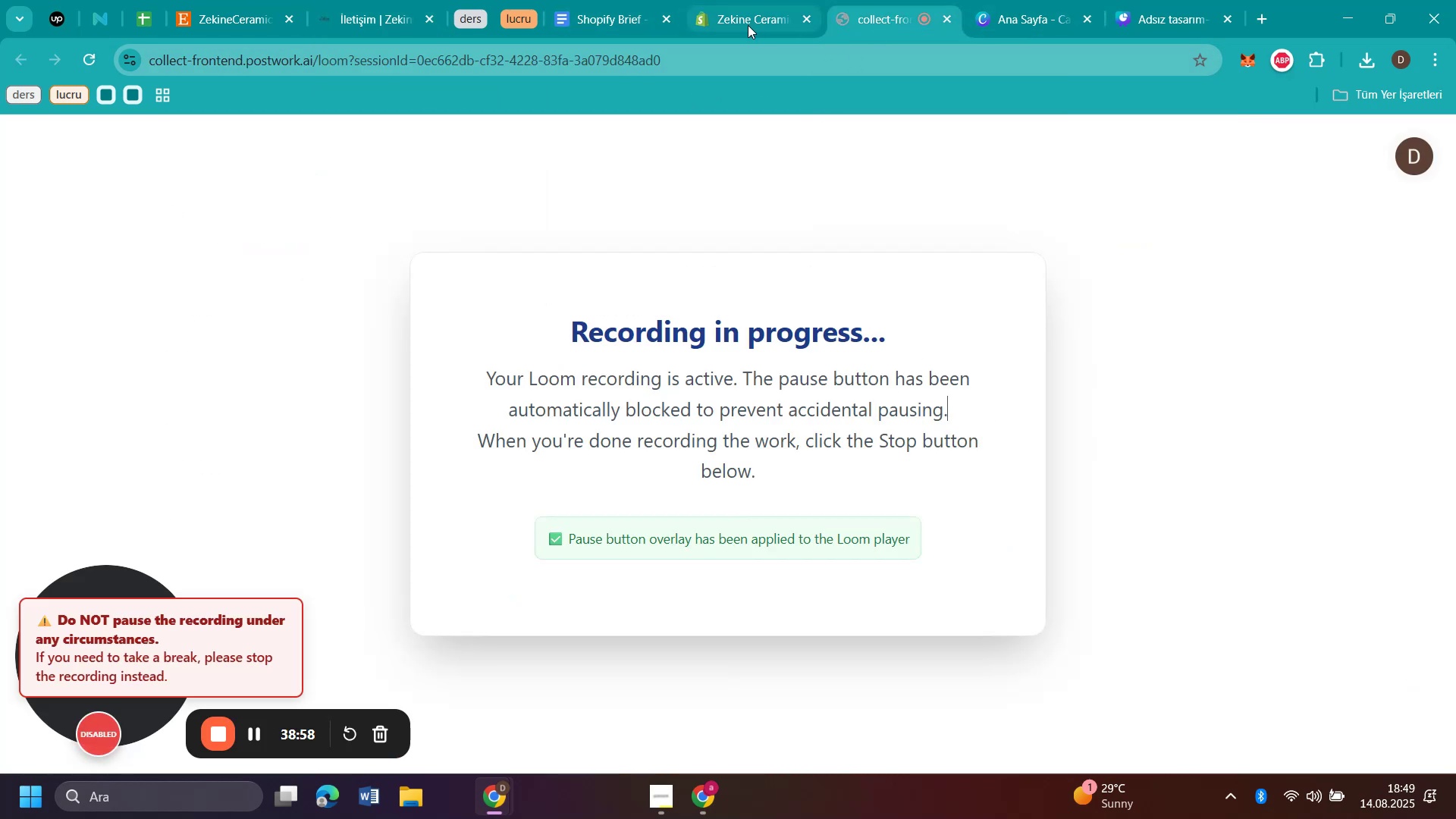 
left_click([748, 25])
 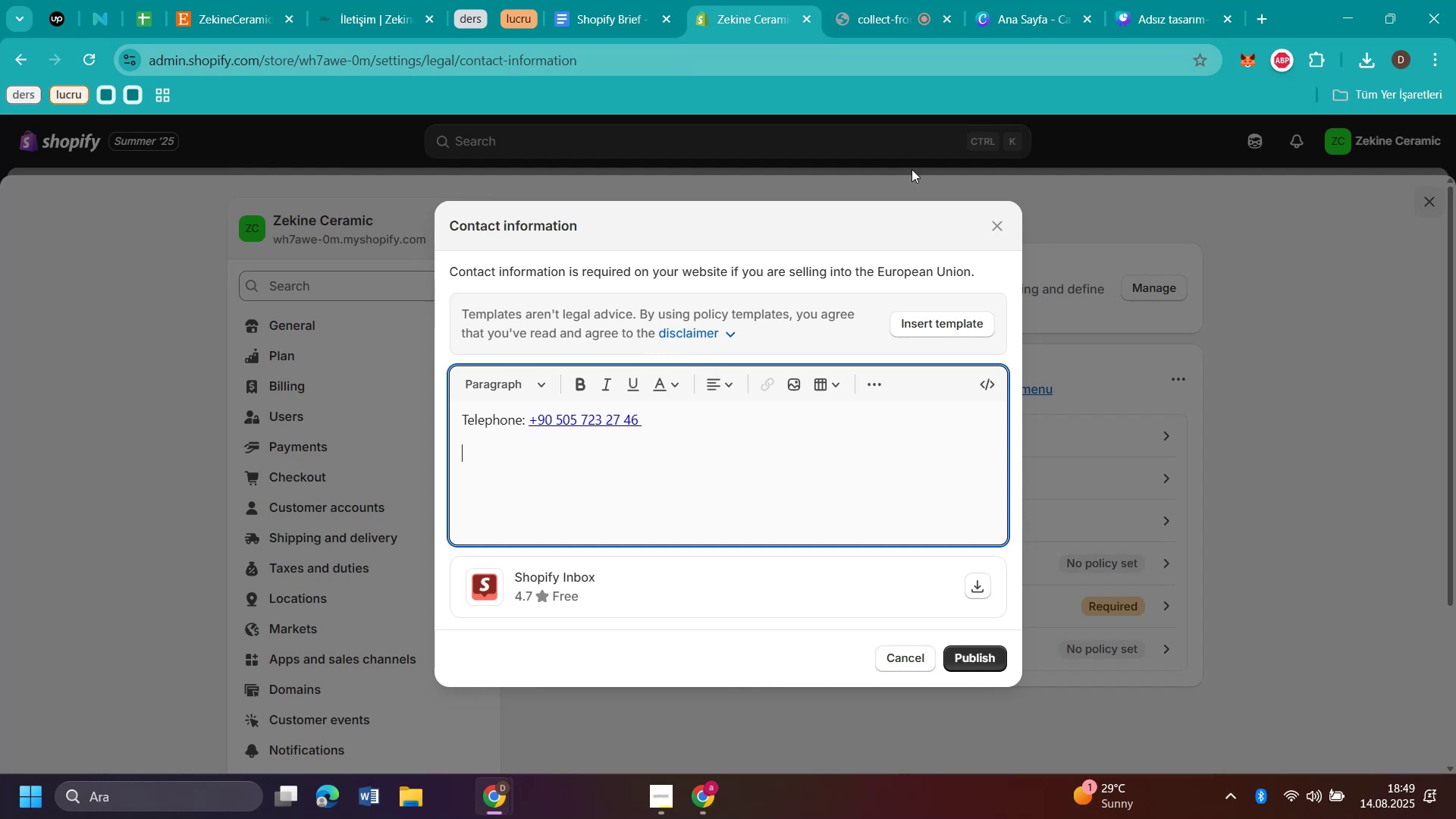 
type(E-ma'l> )
 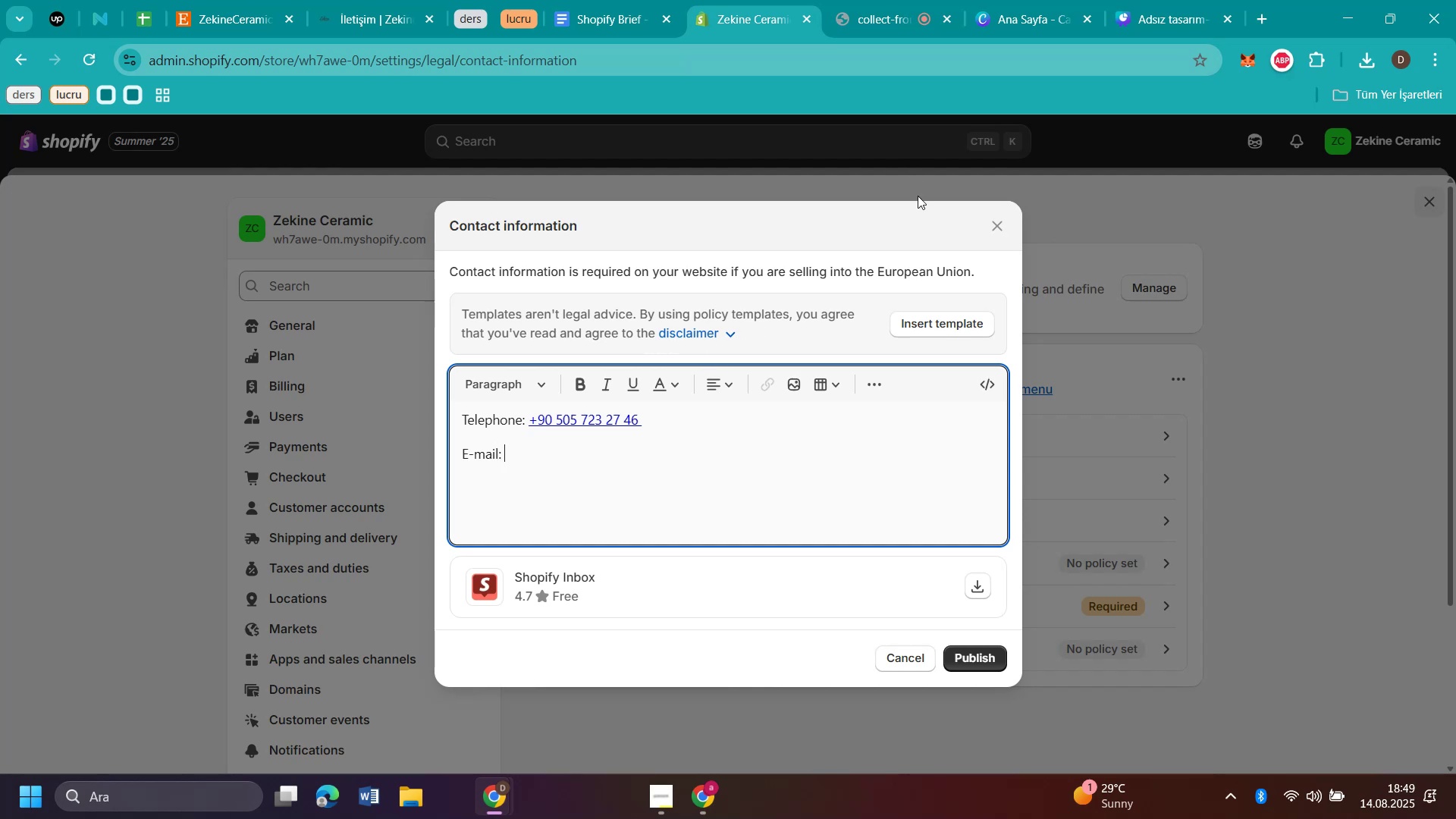 
left_click_drag(start_coordinate=[1147, 369], to_coordinate=[955, 385])
 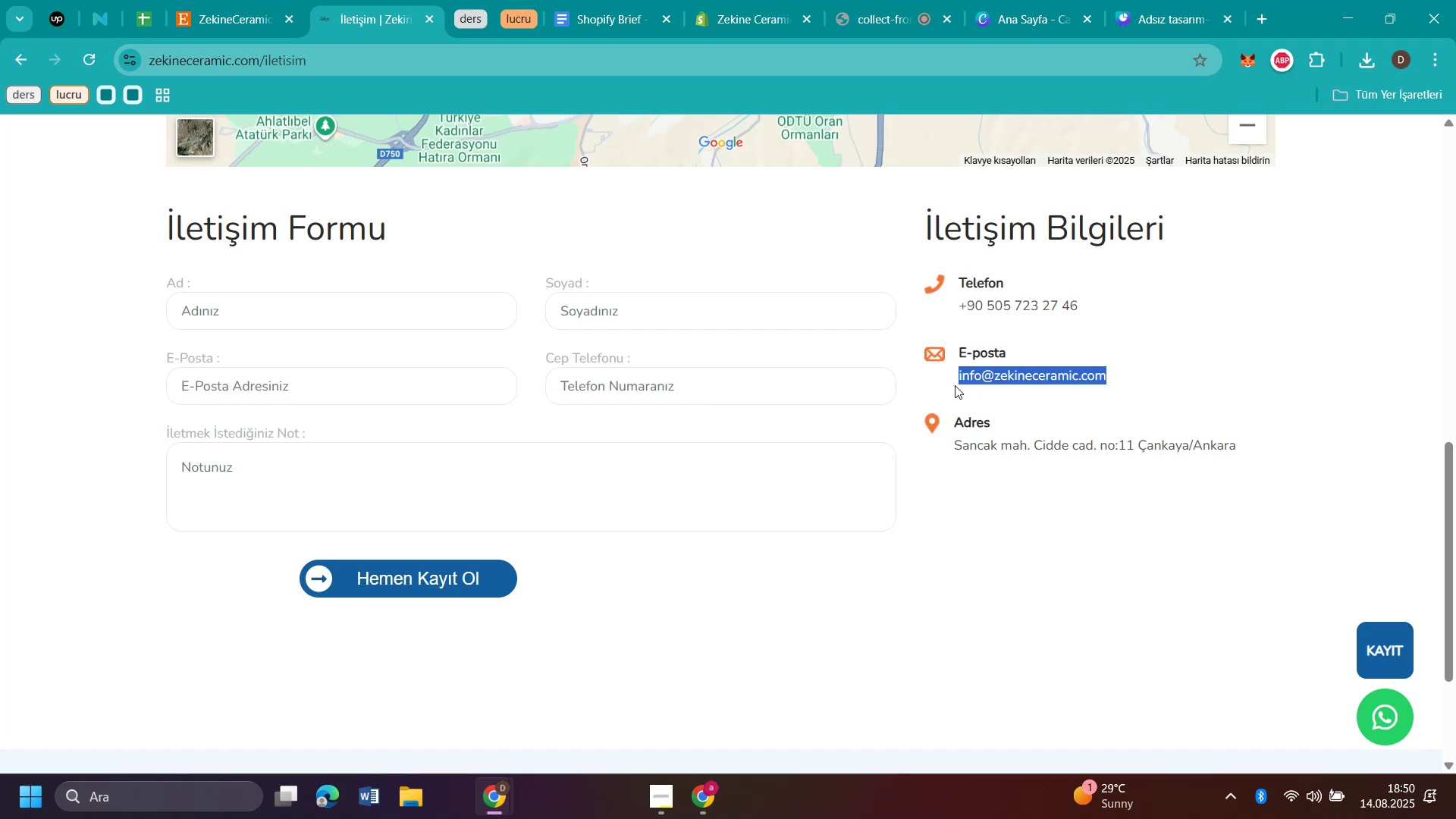 
key(Control+C)
 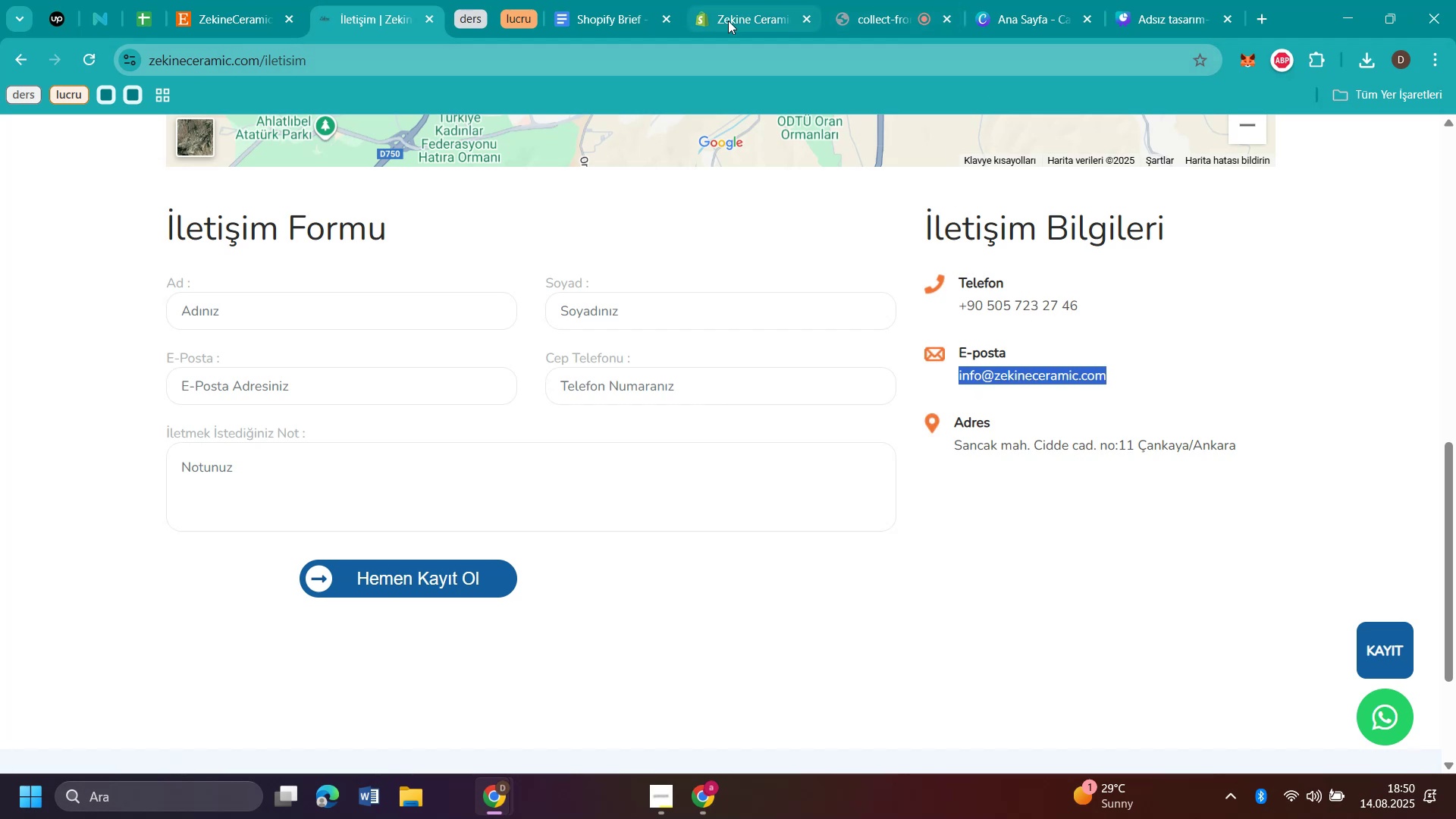 
left_click([728, 20])
 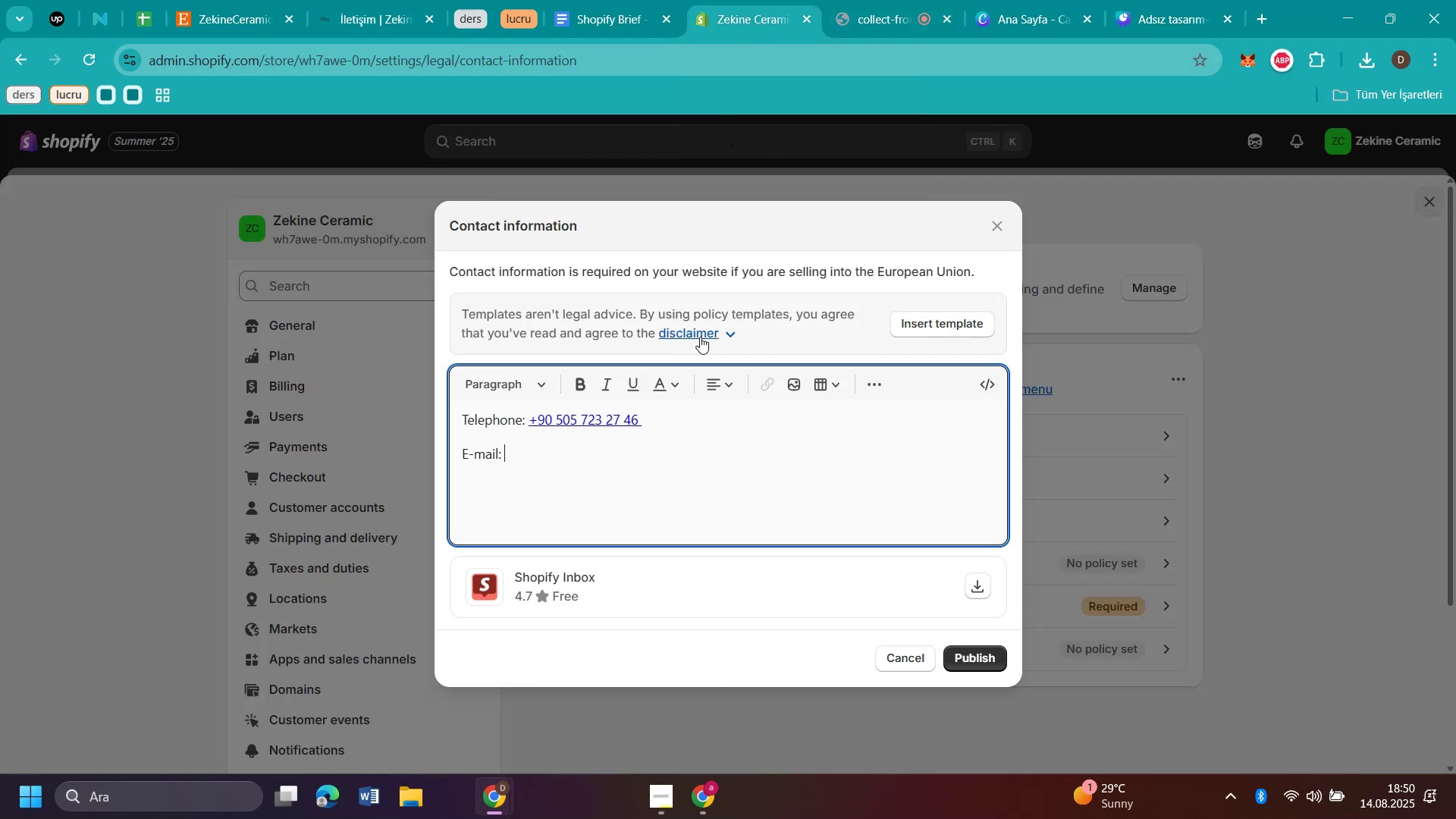 
key(Control+V)
 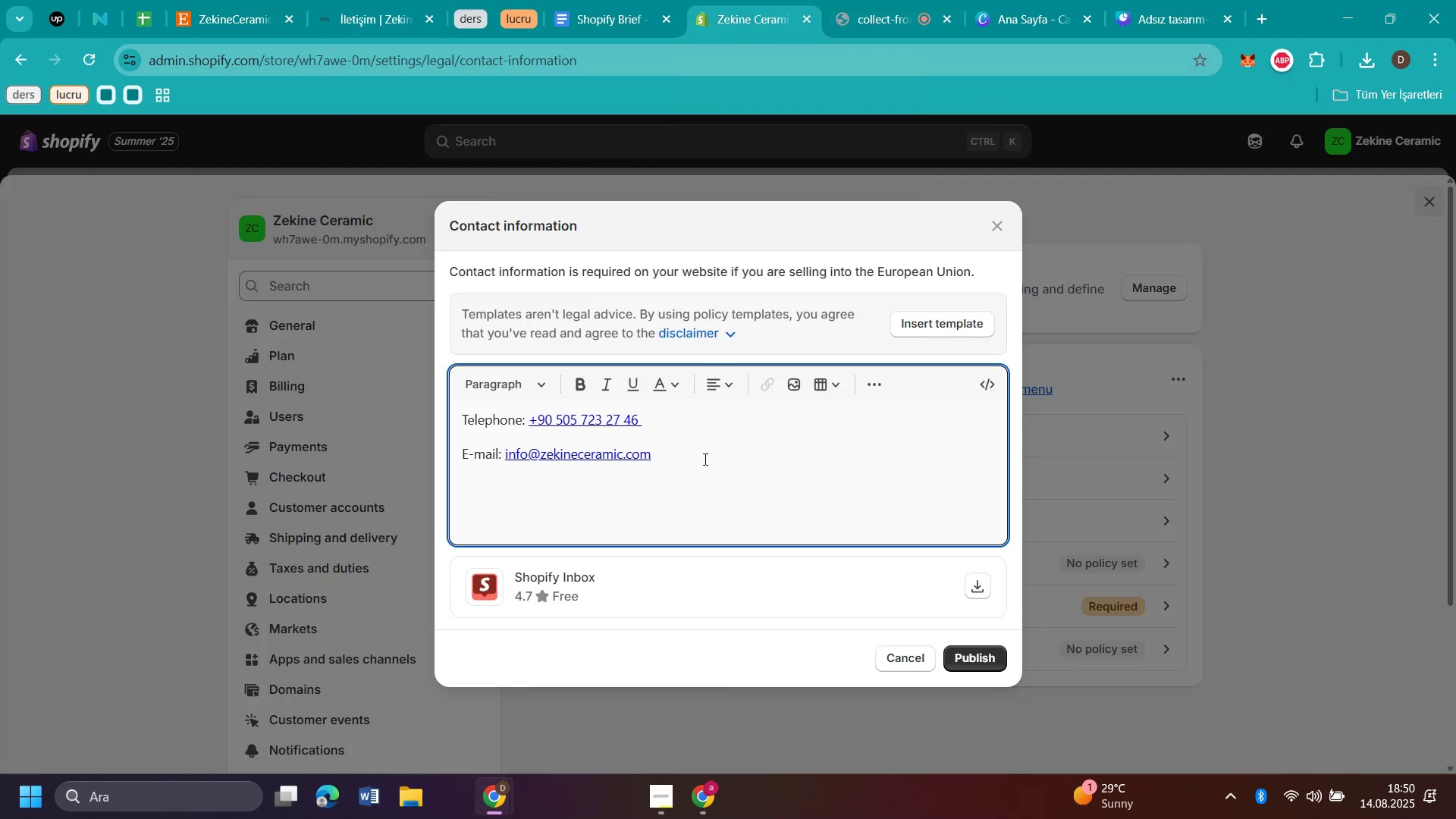 
key(Enter)
 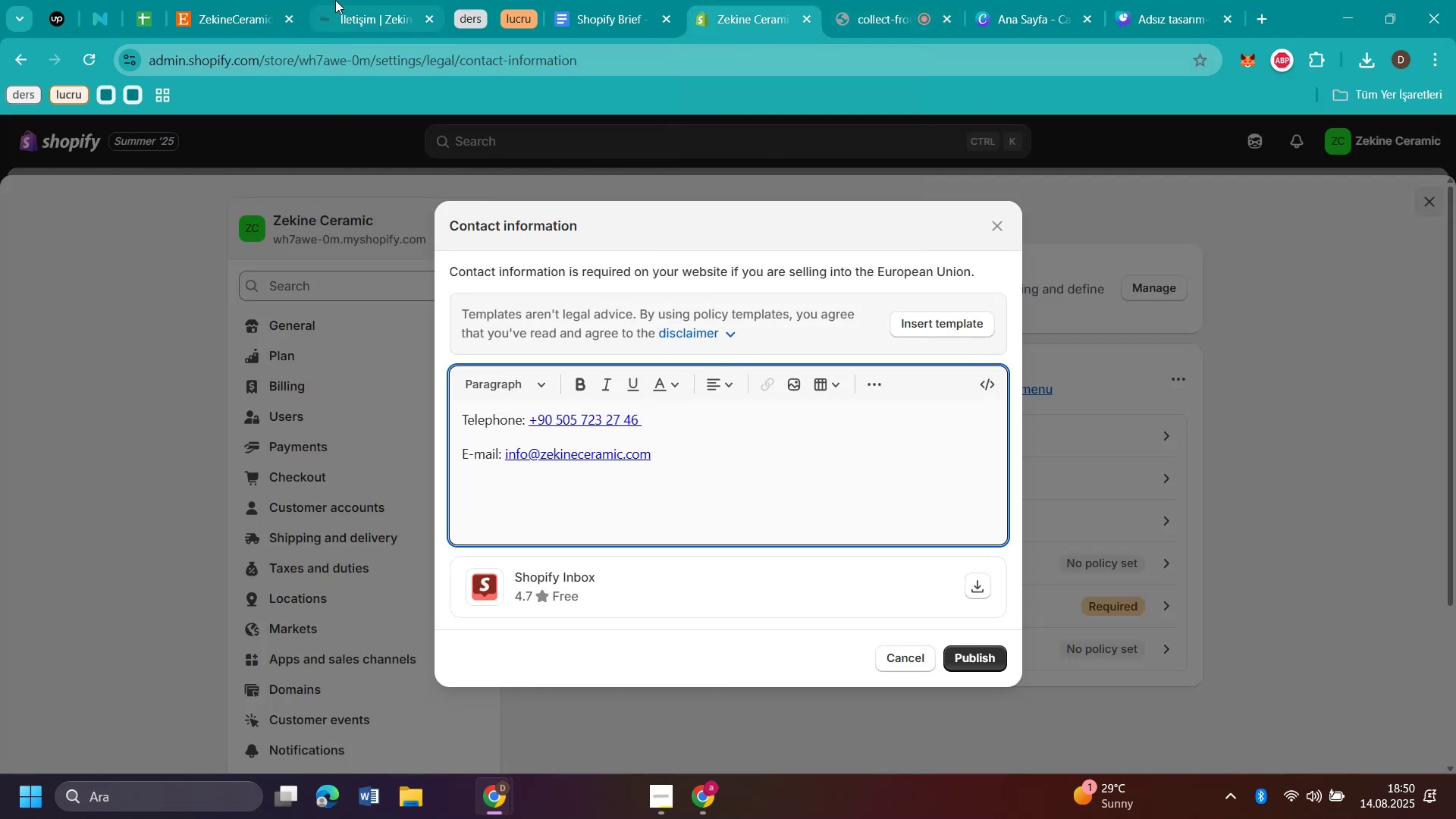 
left_click([353, 16])
 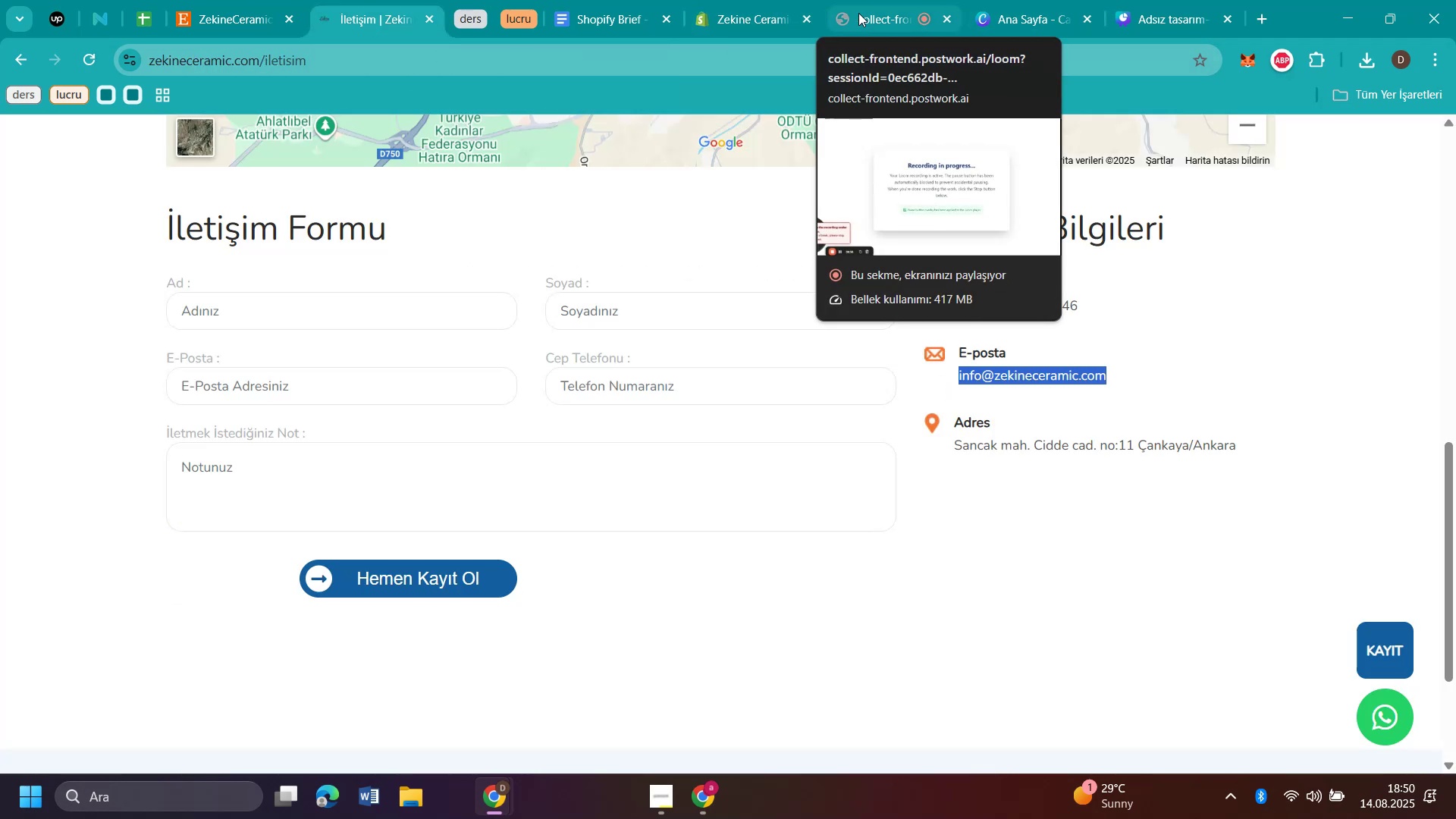 
left_click([745, 18])
 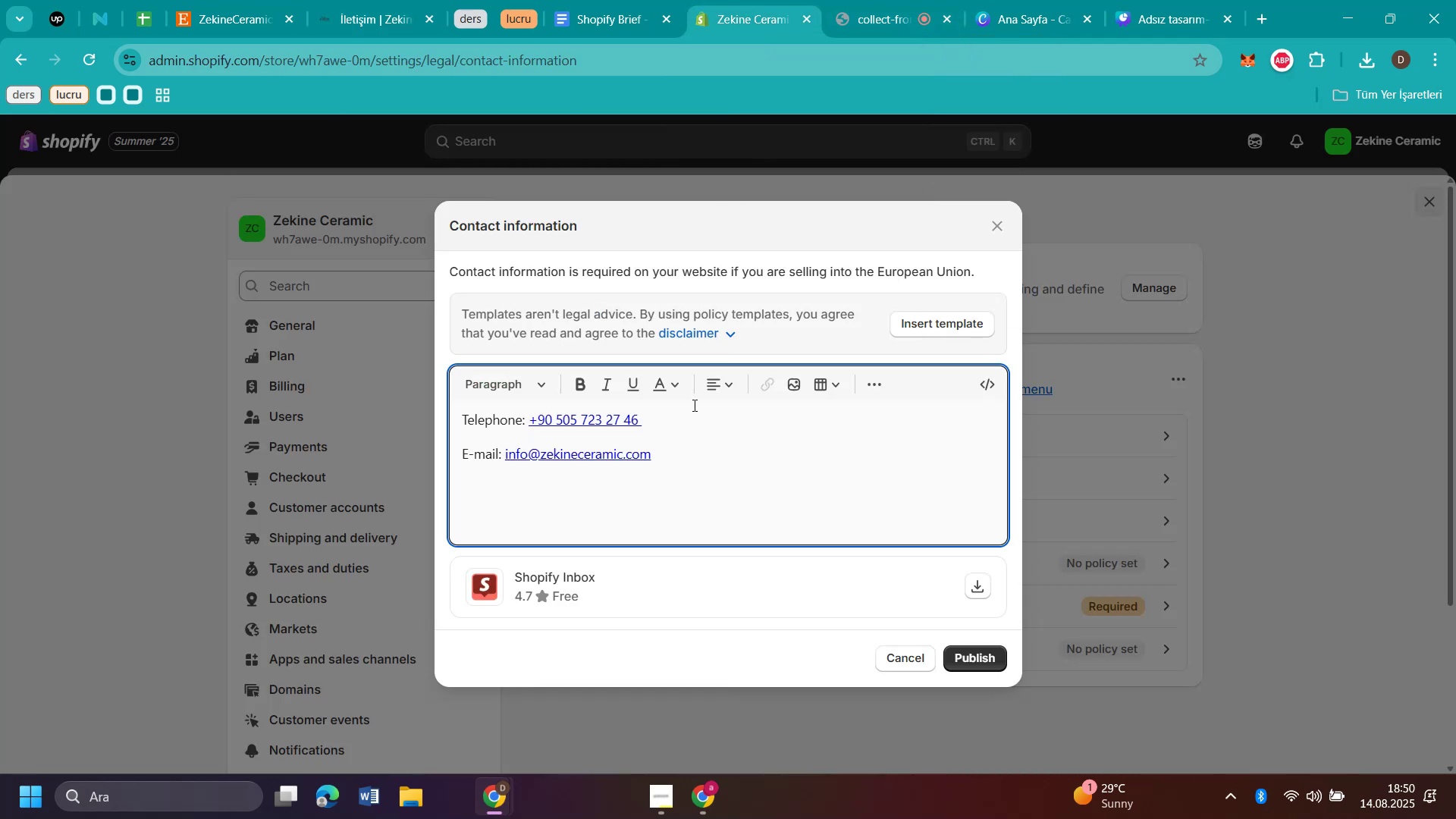 
type(Adress> )
 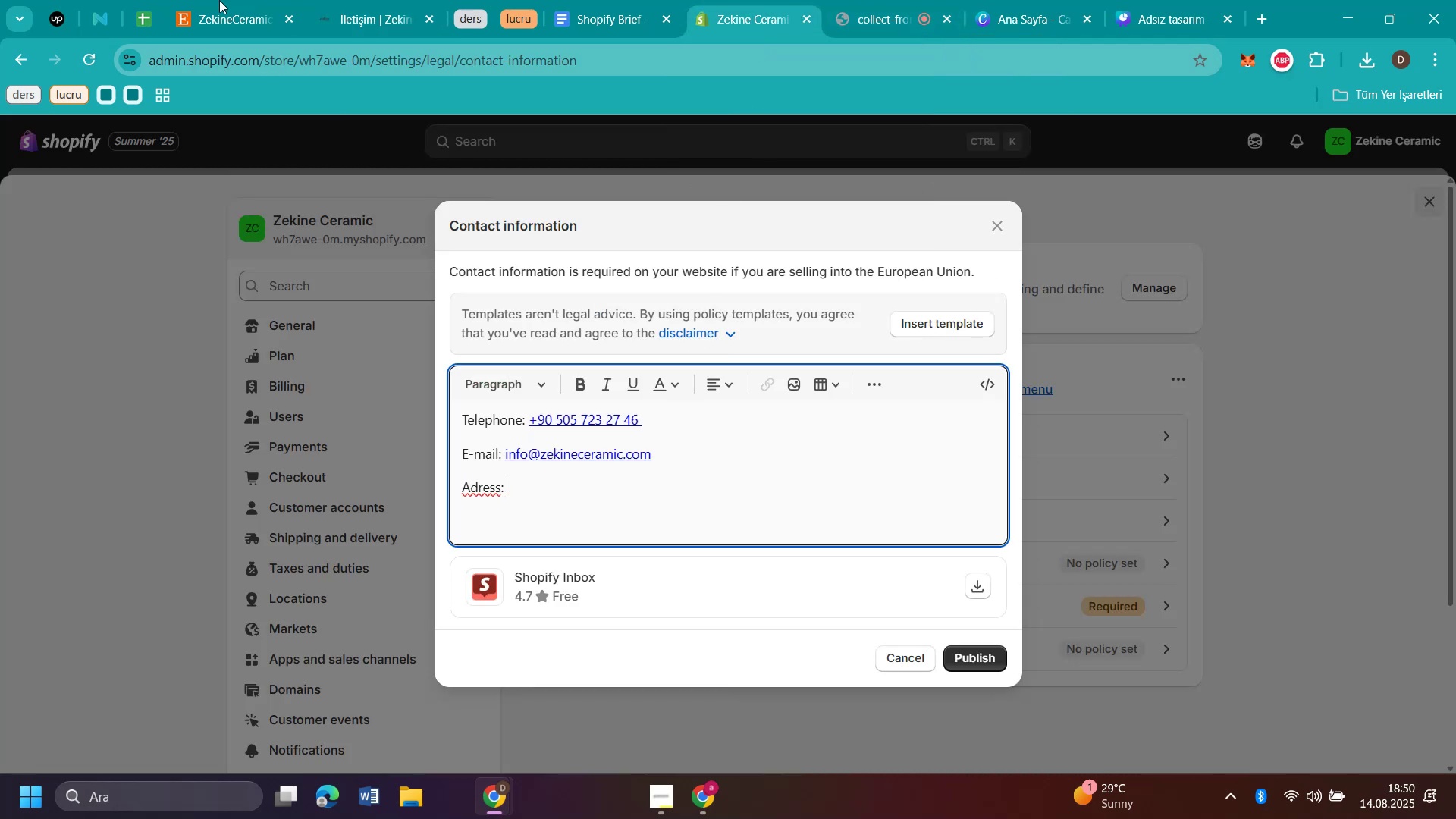 
left_click([348, 14])
 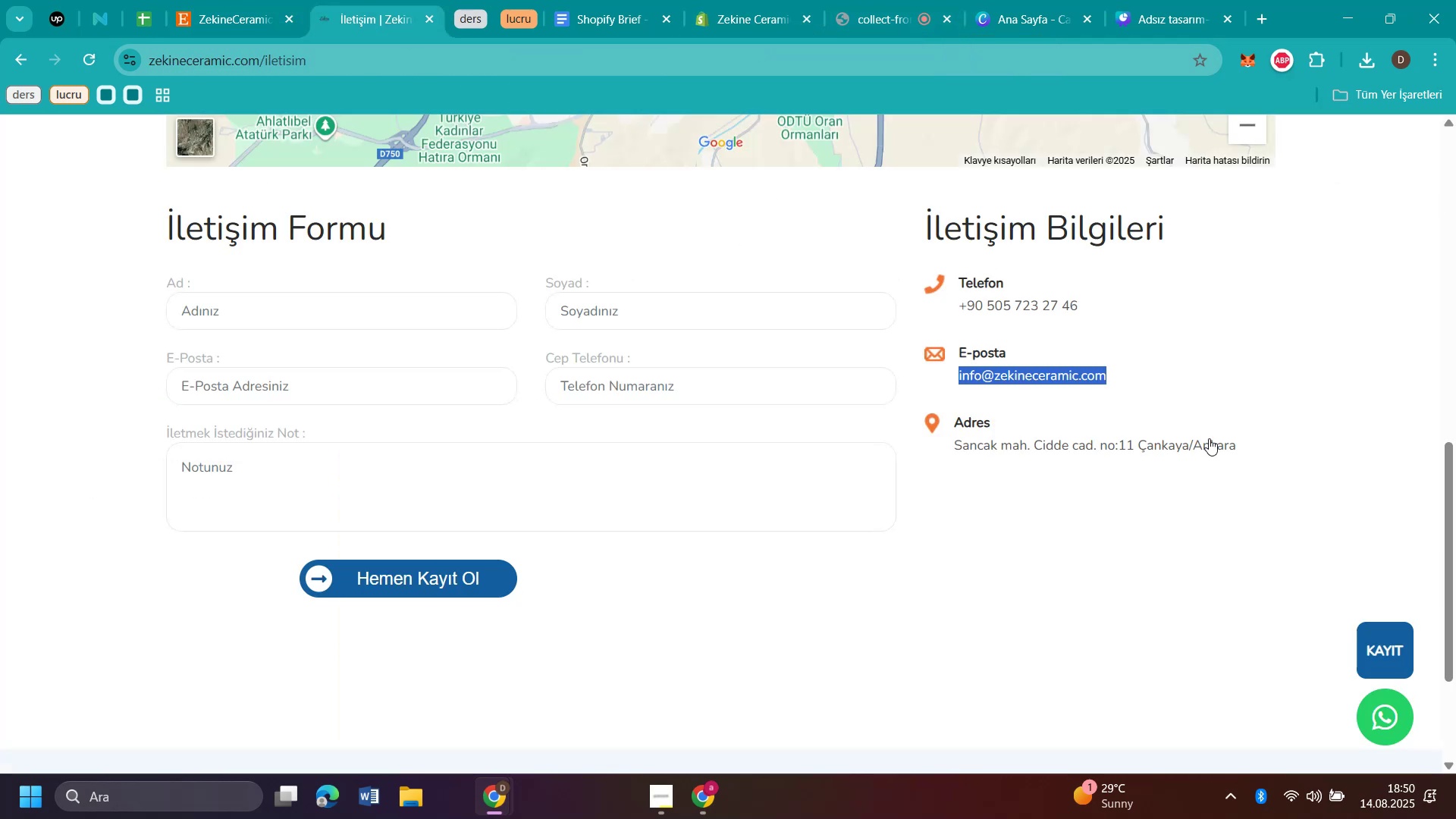 
left_click_drag(start_coordinate=[1262, 453], to_coordinate=[951, 482])
 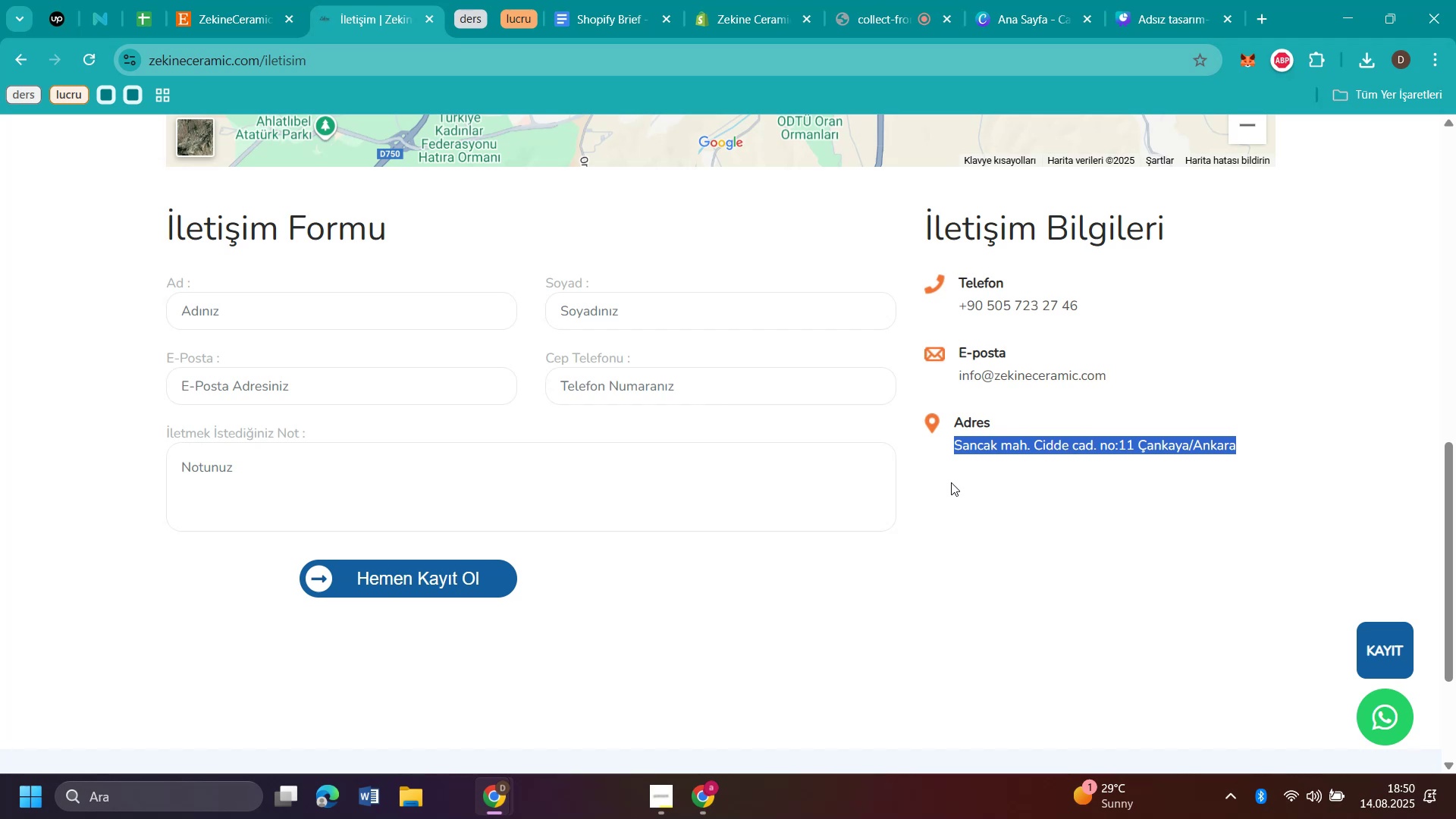 
key(Control+C)
 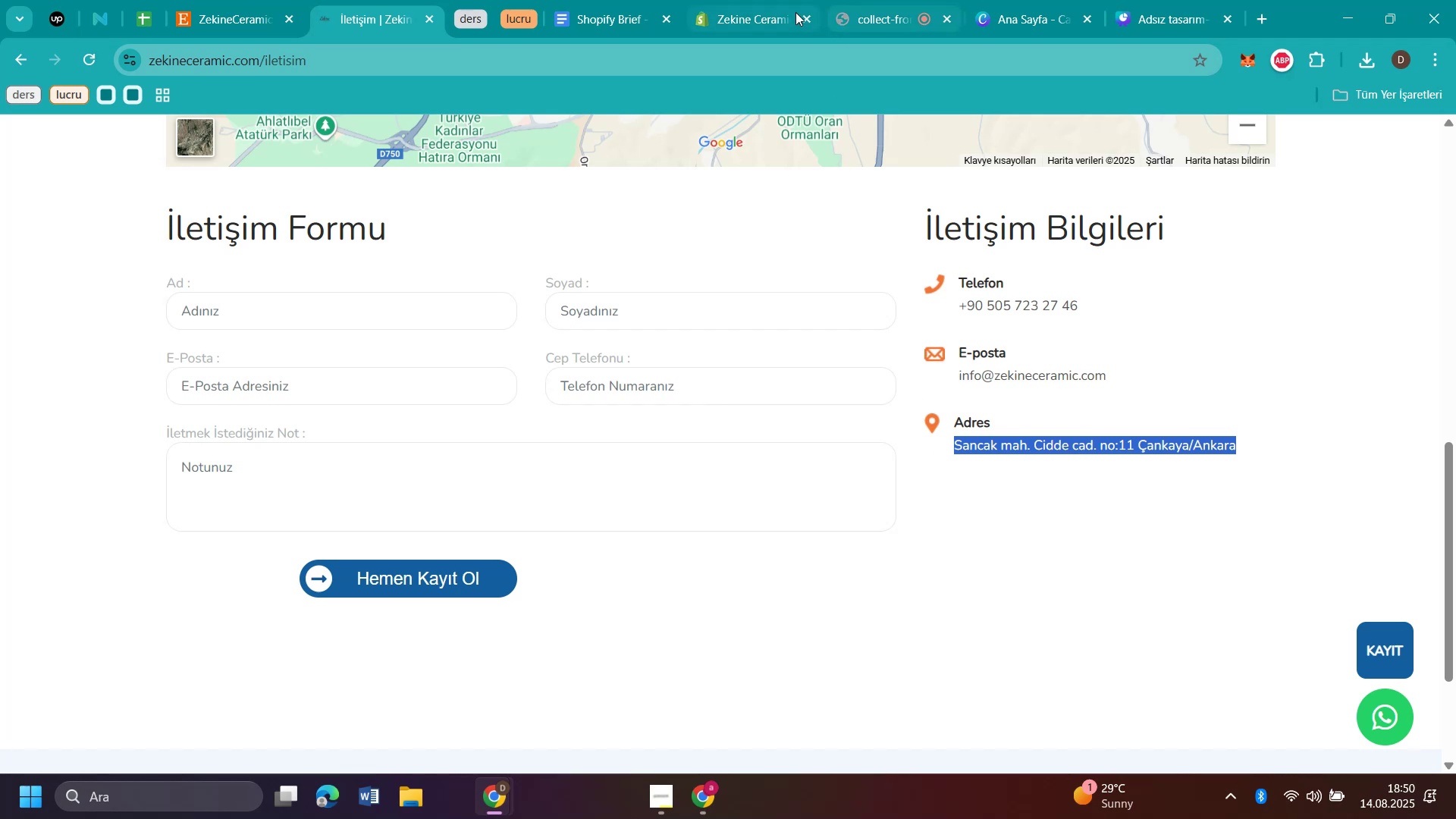 
left_click([747, 20])
 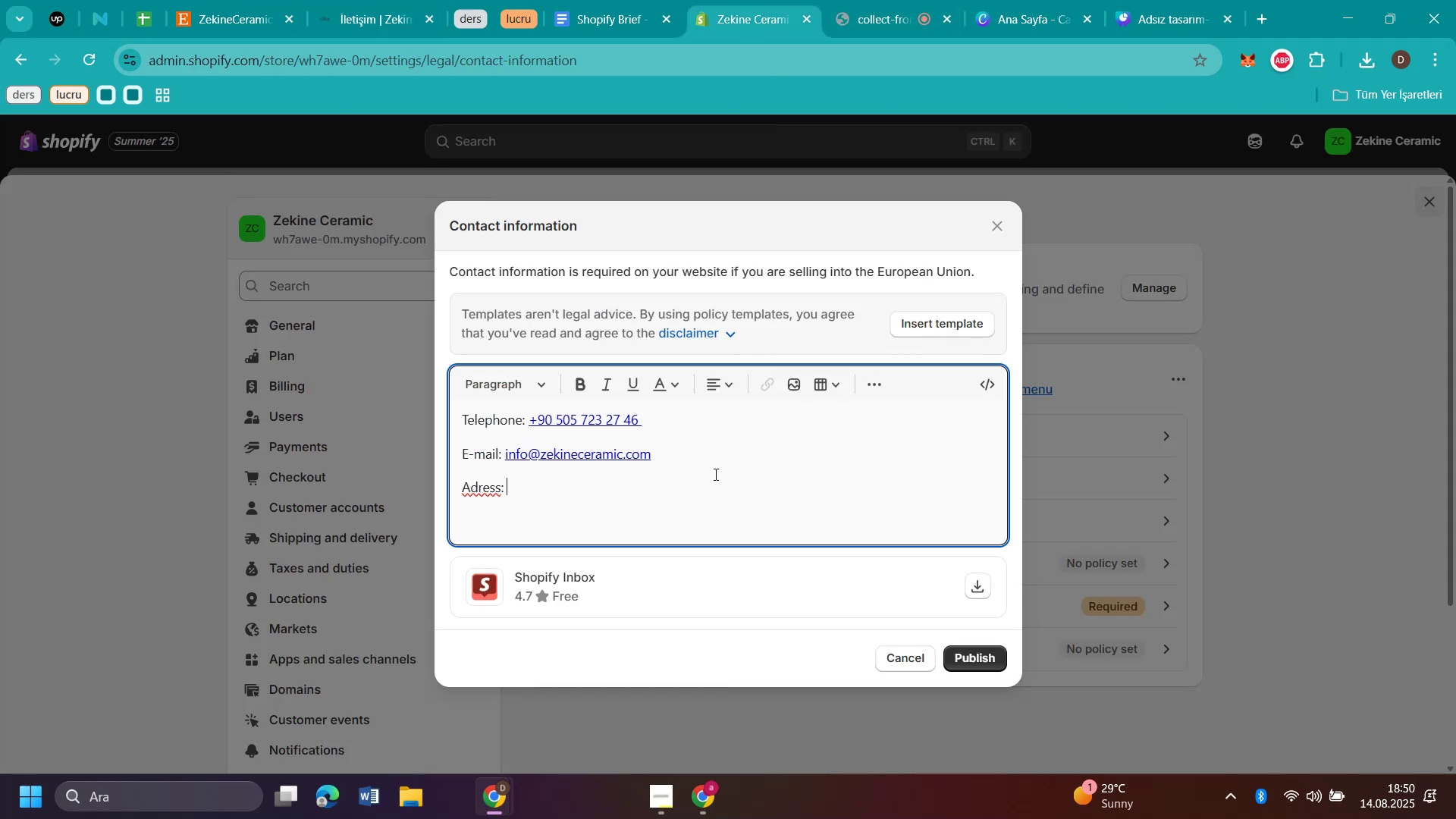 
key(Control+V)
 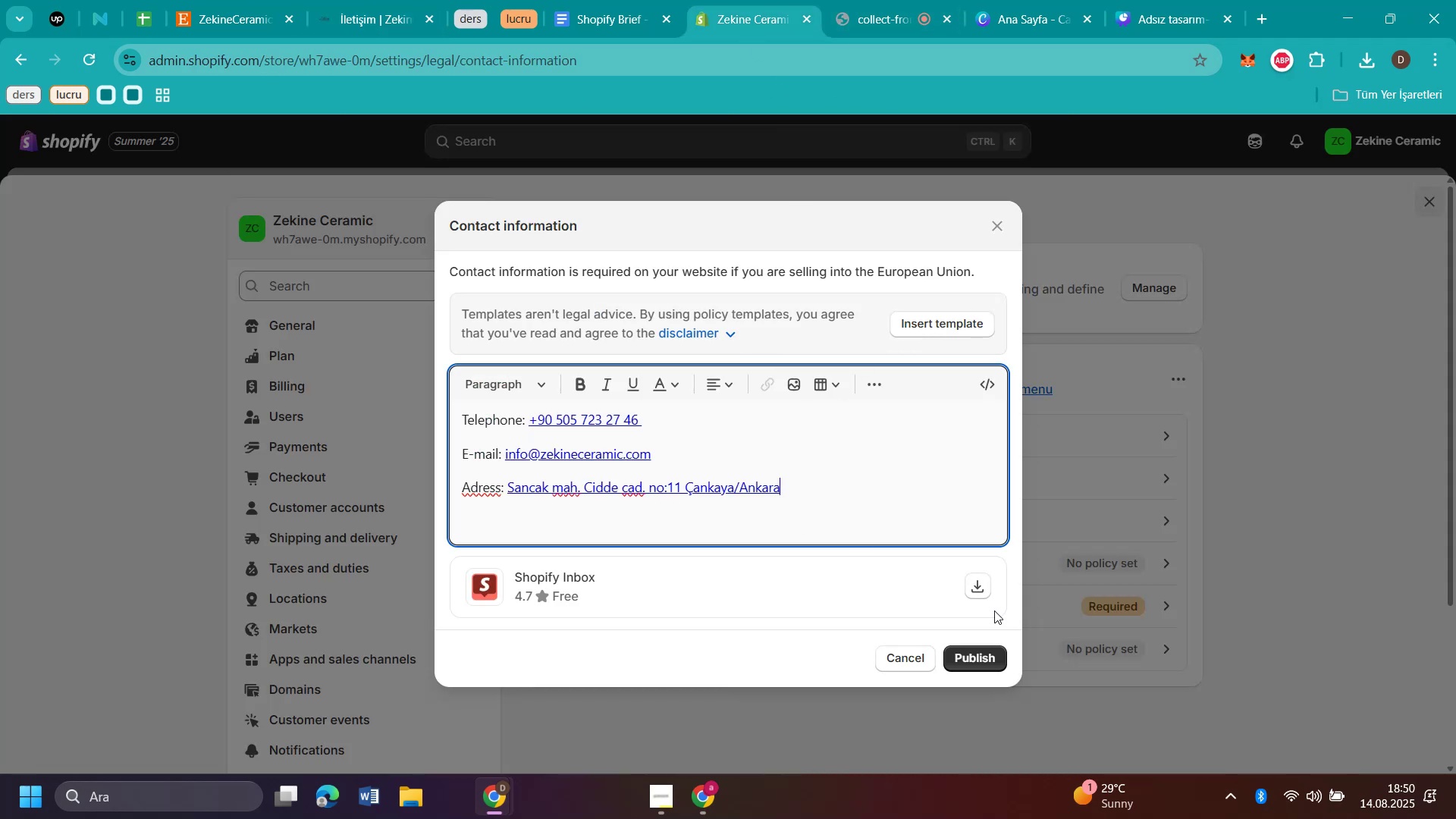 
left_click([979, 659])
 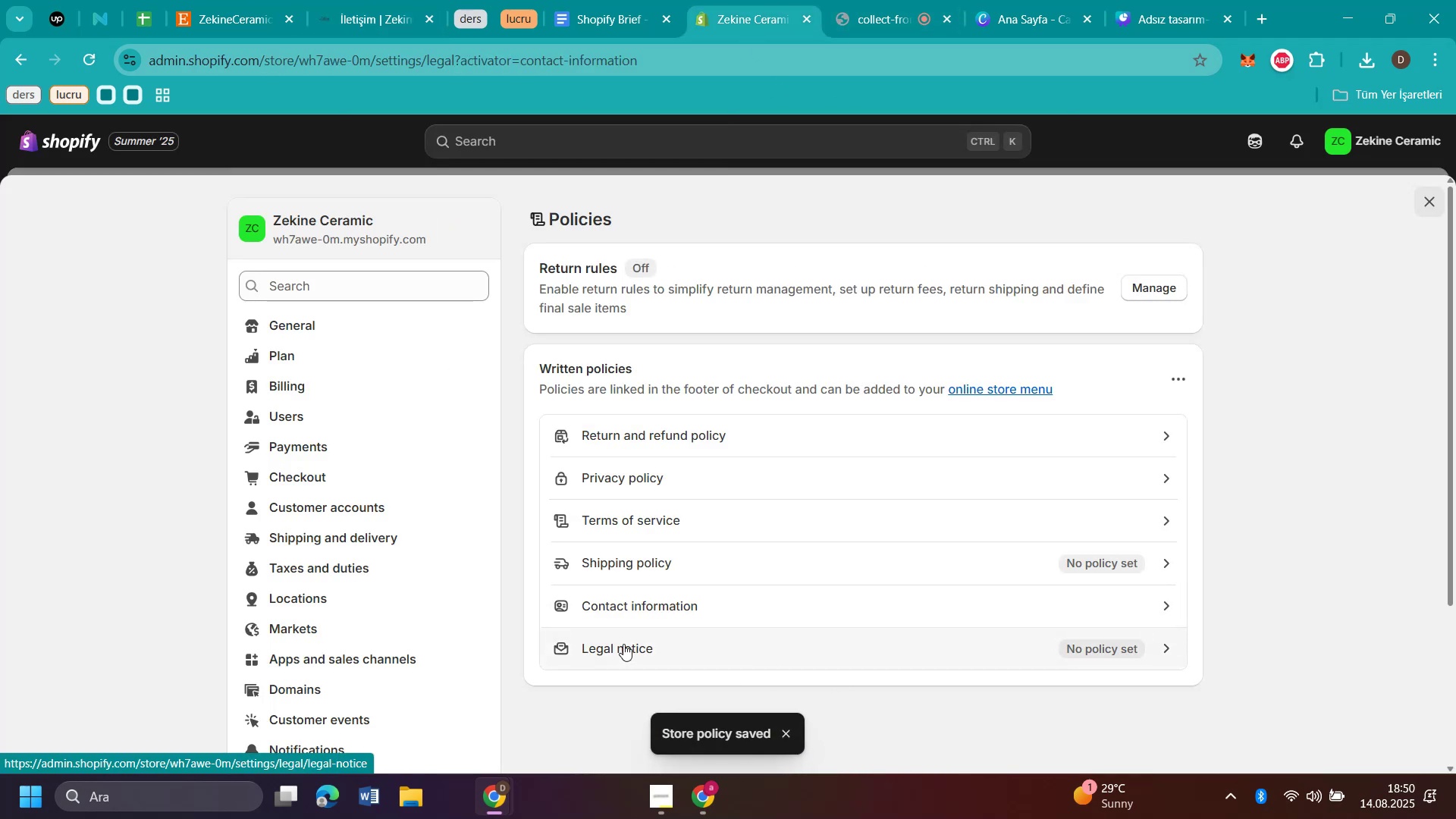 
left_click([623, 644])
 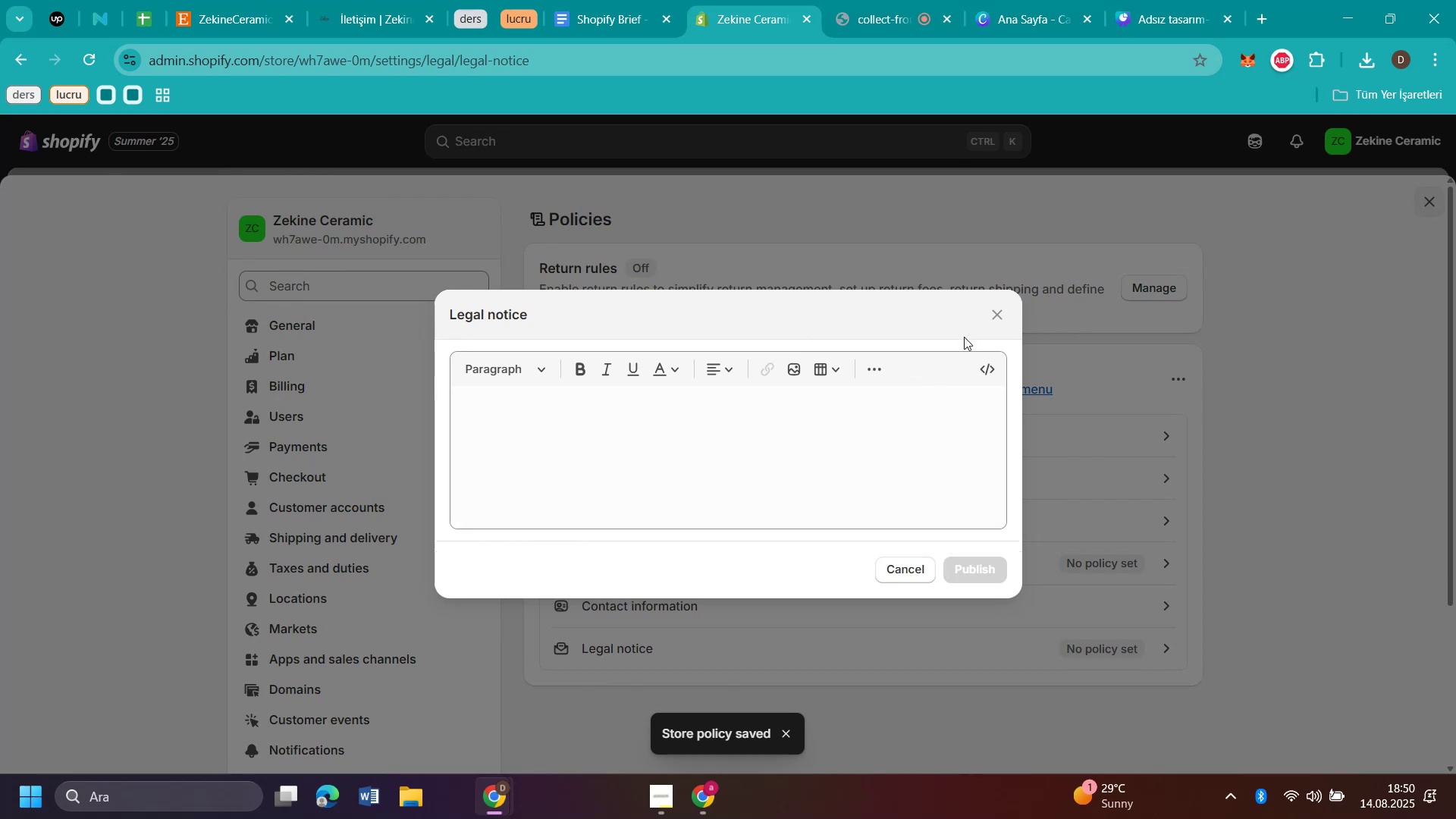 
left_click([999, 309])
 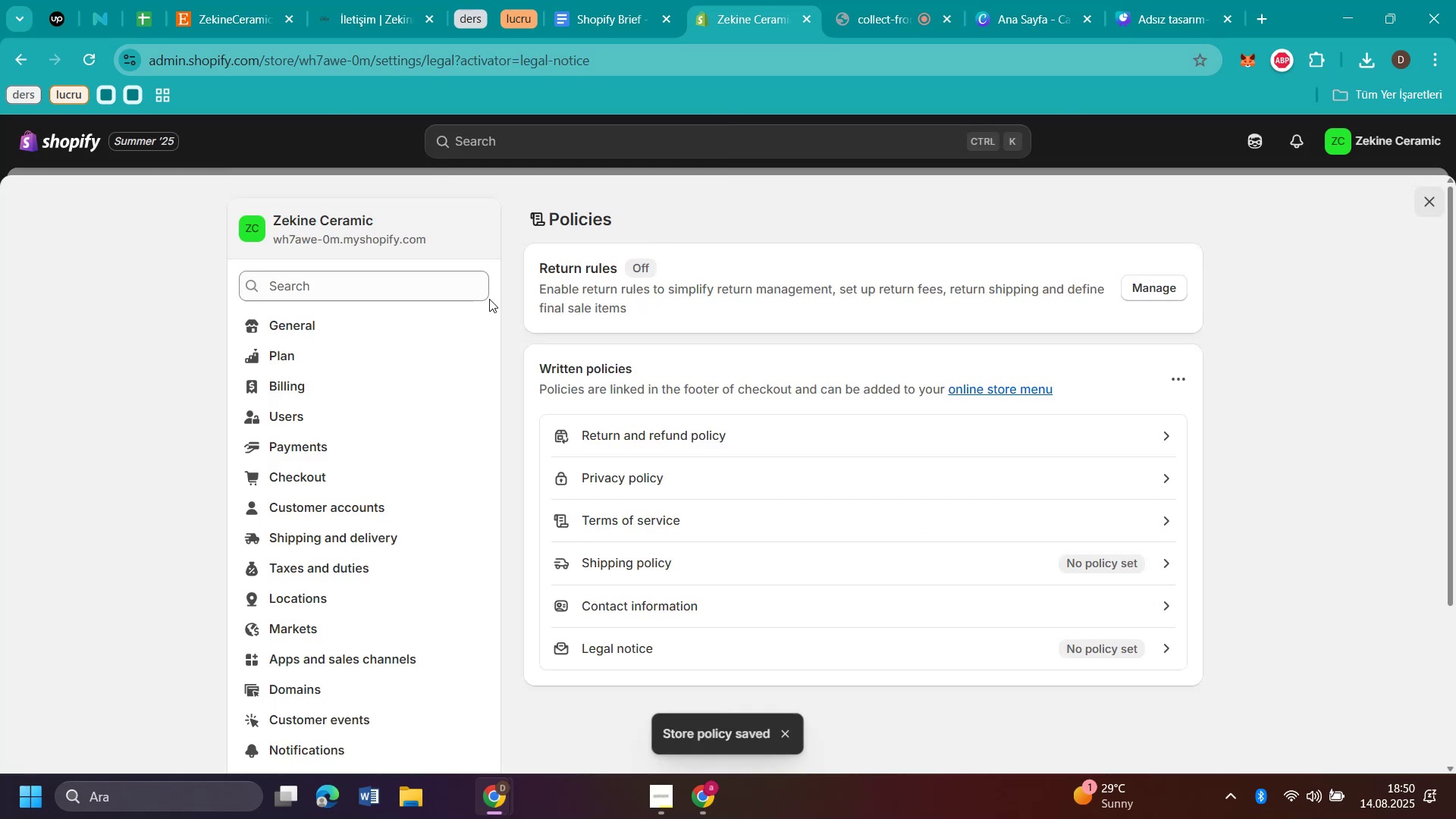 
scroll: coordinate [314, 432], scroll_direction: down, amount: 4.0
 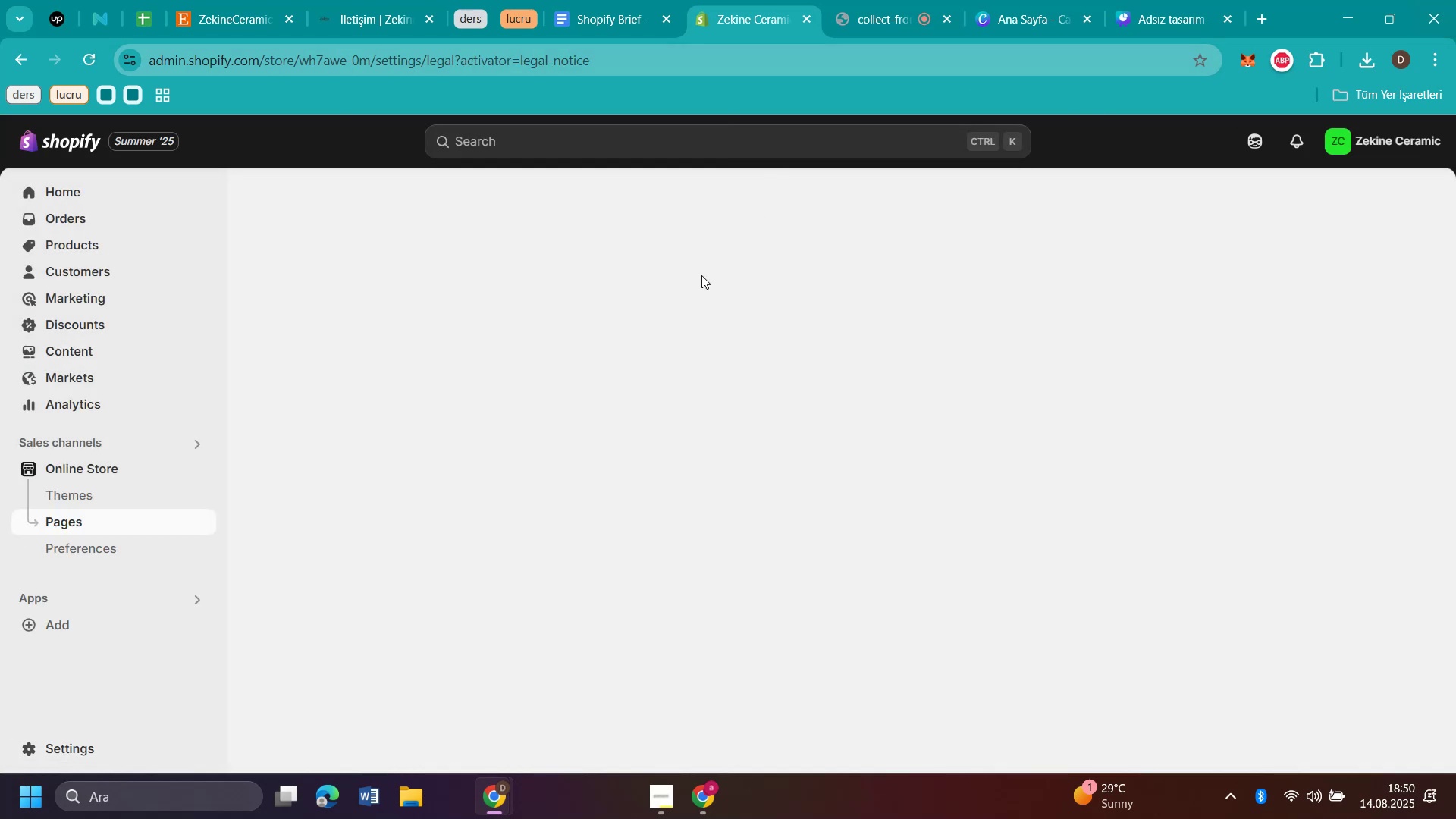 
left_click([851, 21])
 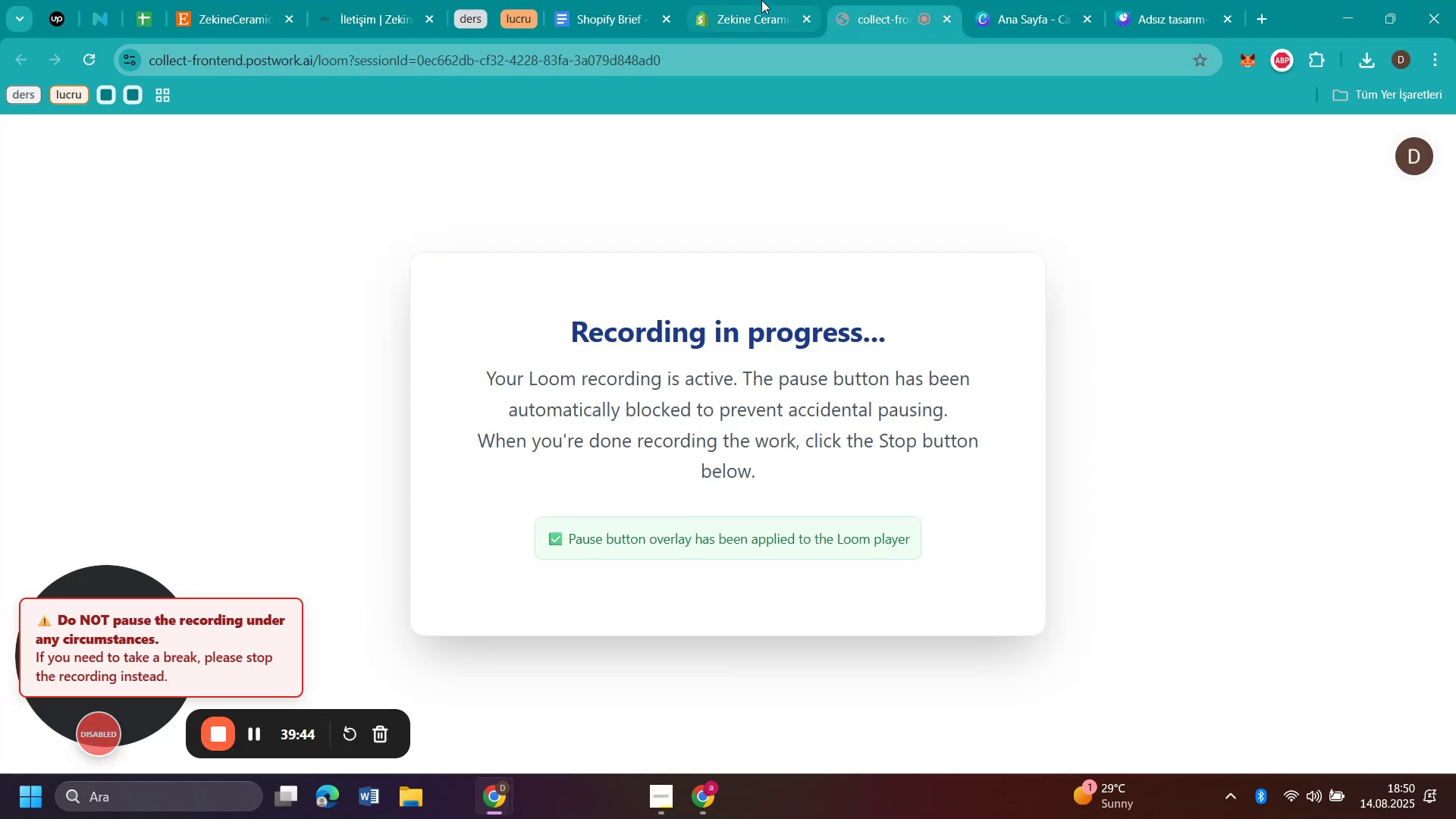 
left_click([732, 17])
 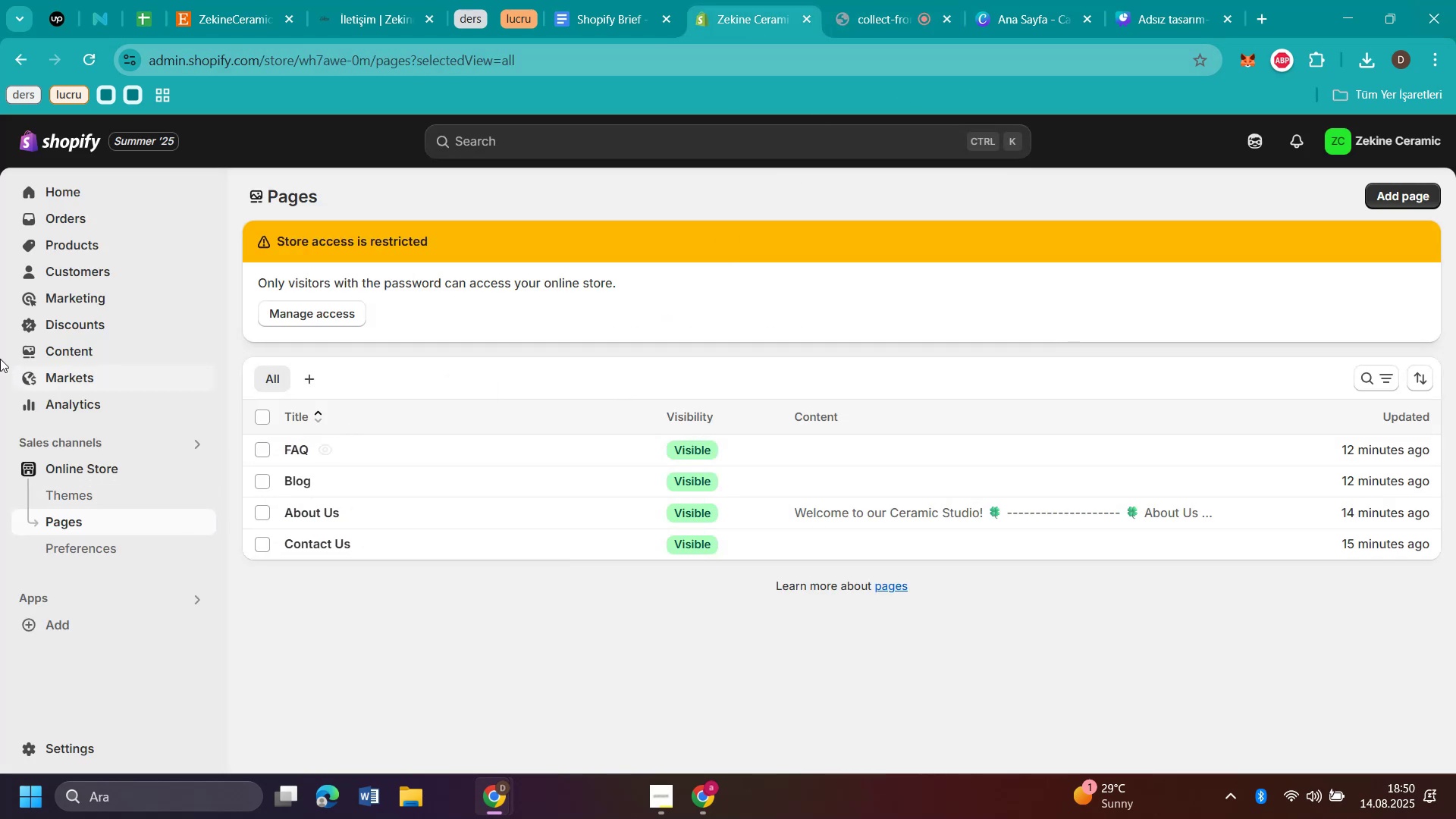 
left_click([89, 350])
 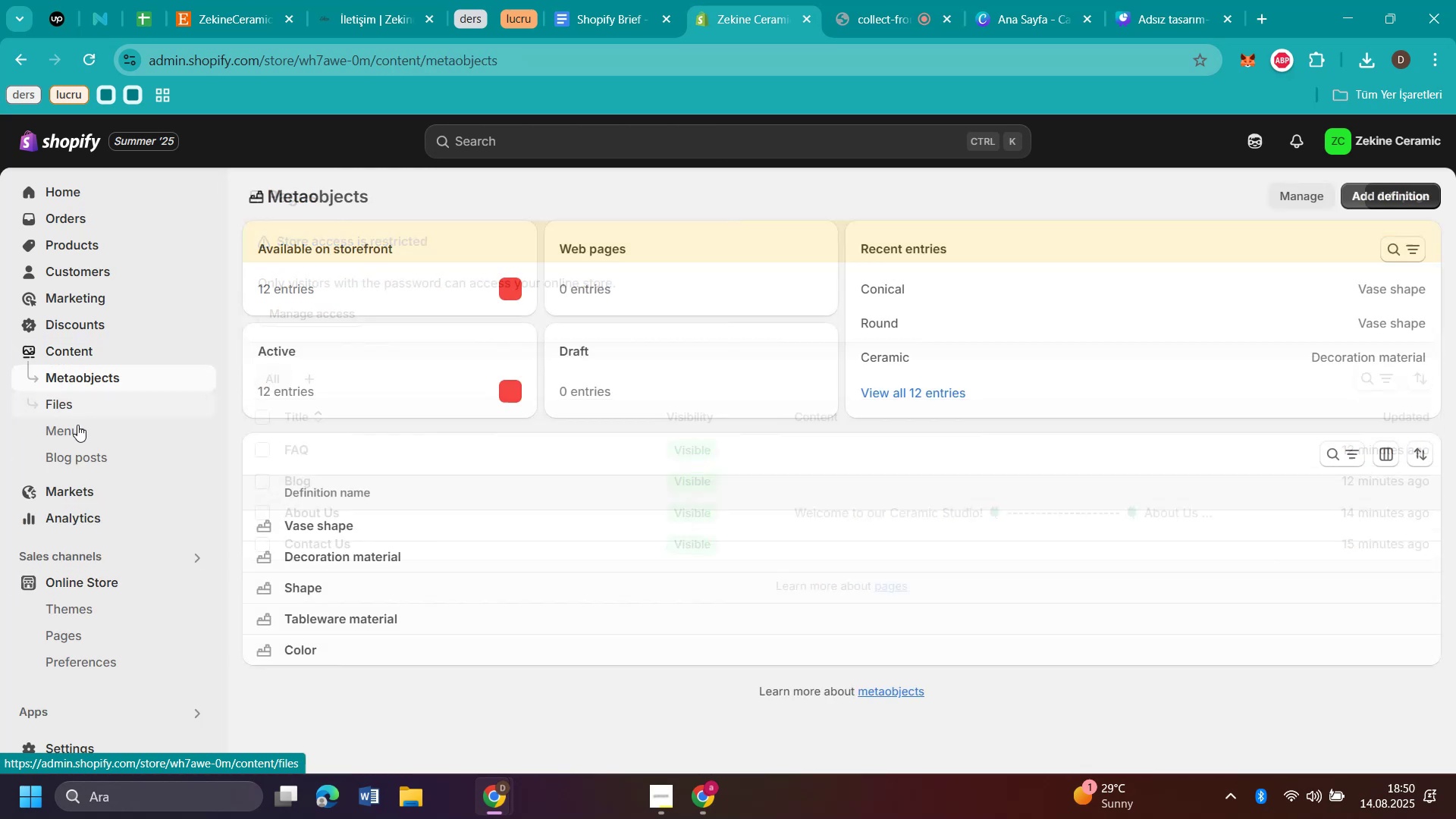 
left_click([77, 428])
 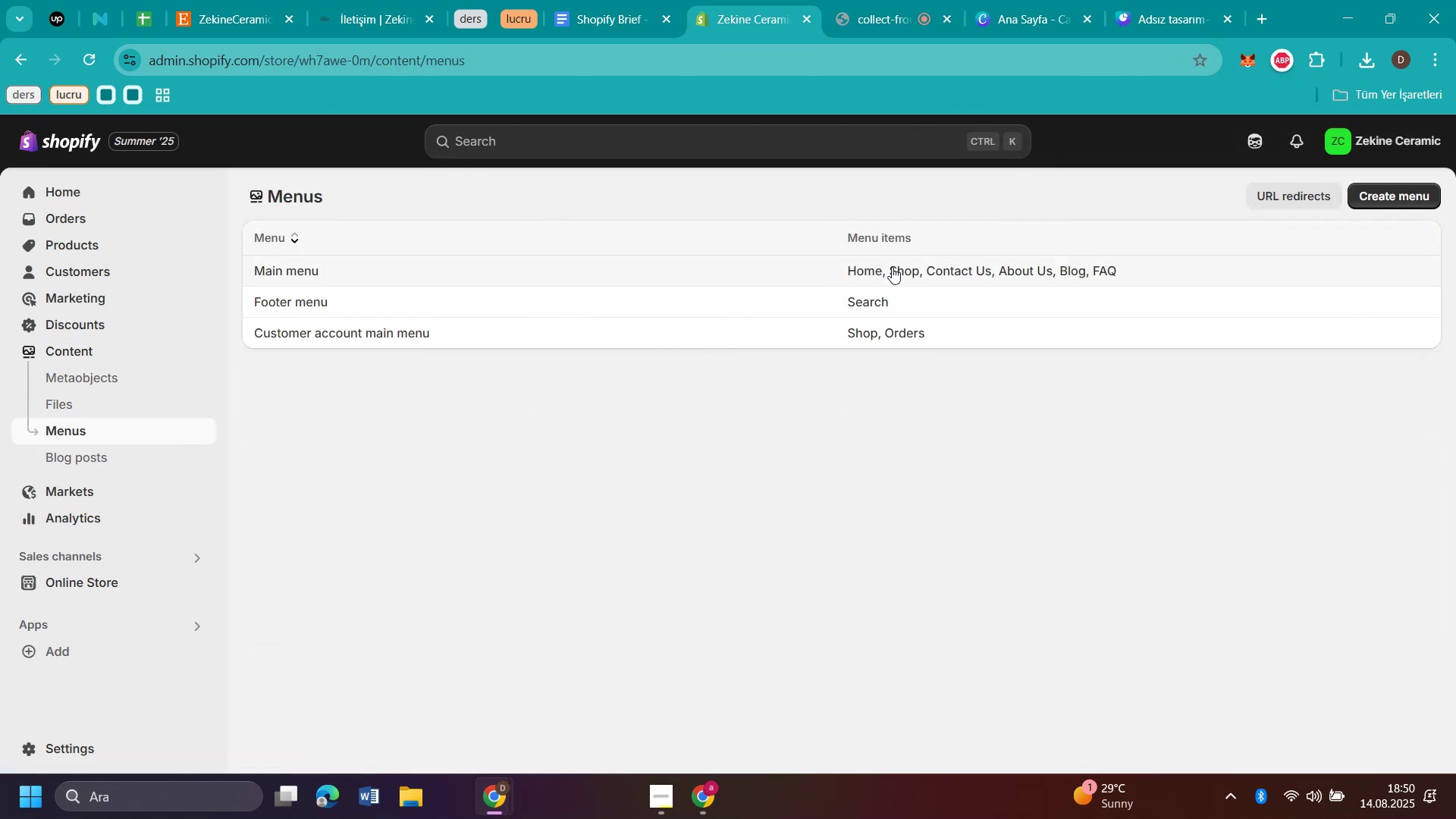 
left_click([892, 267])
 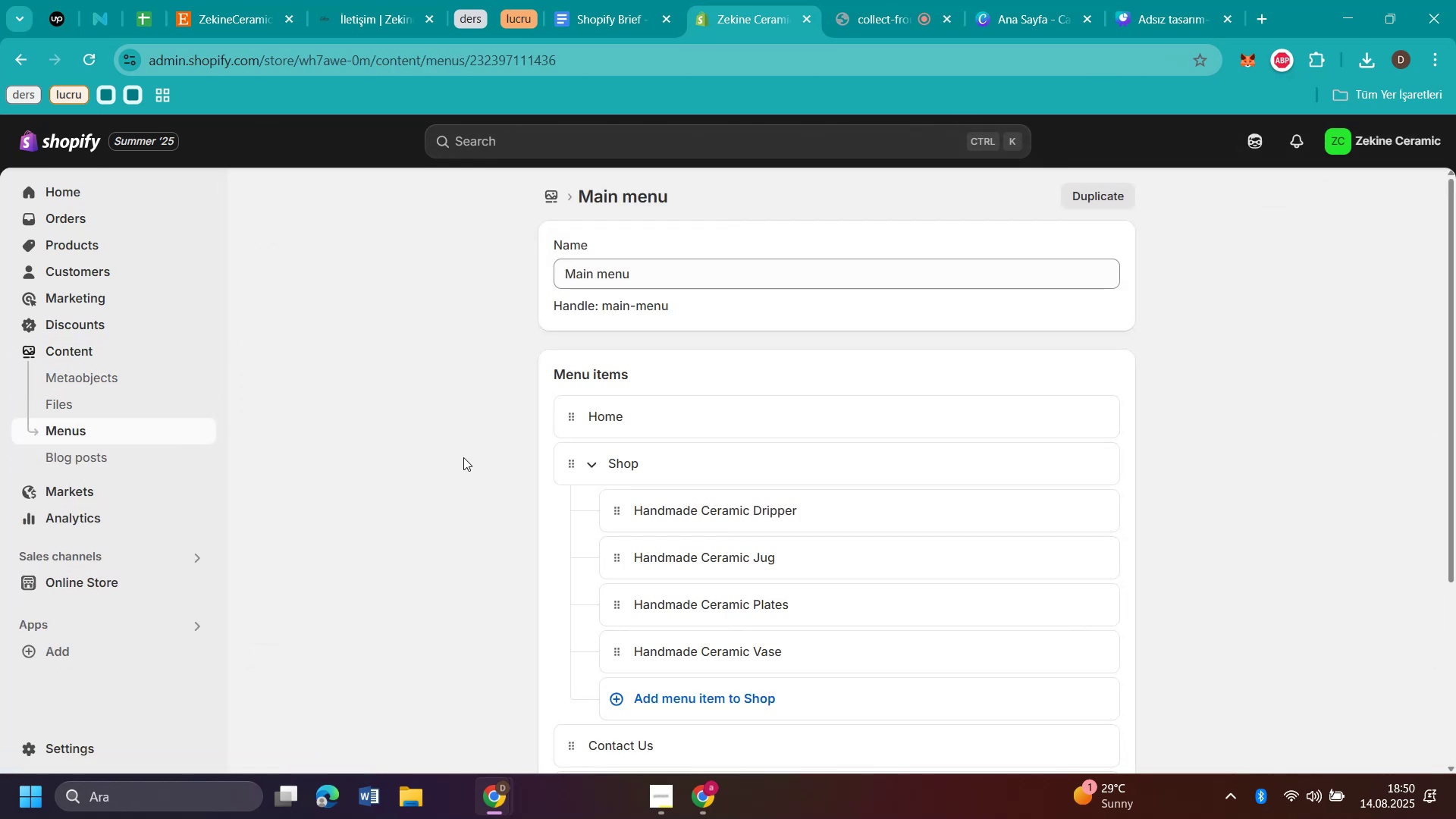 
scroll: coordinate [1110, 491], scroll_direction: down, amount: 4.0
 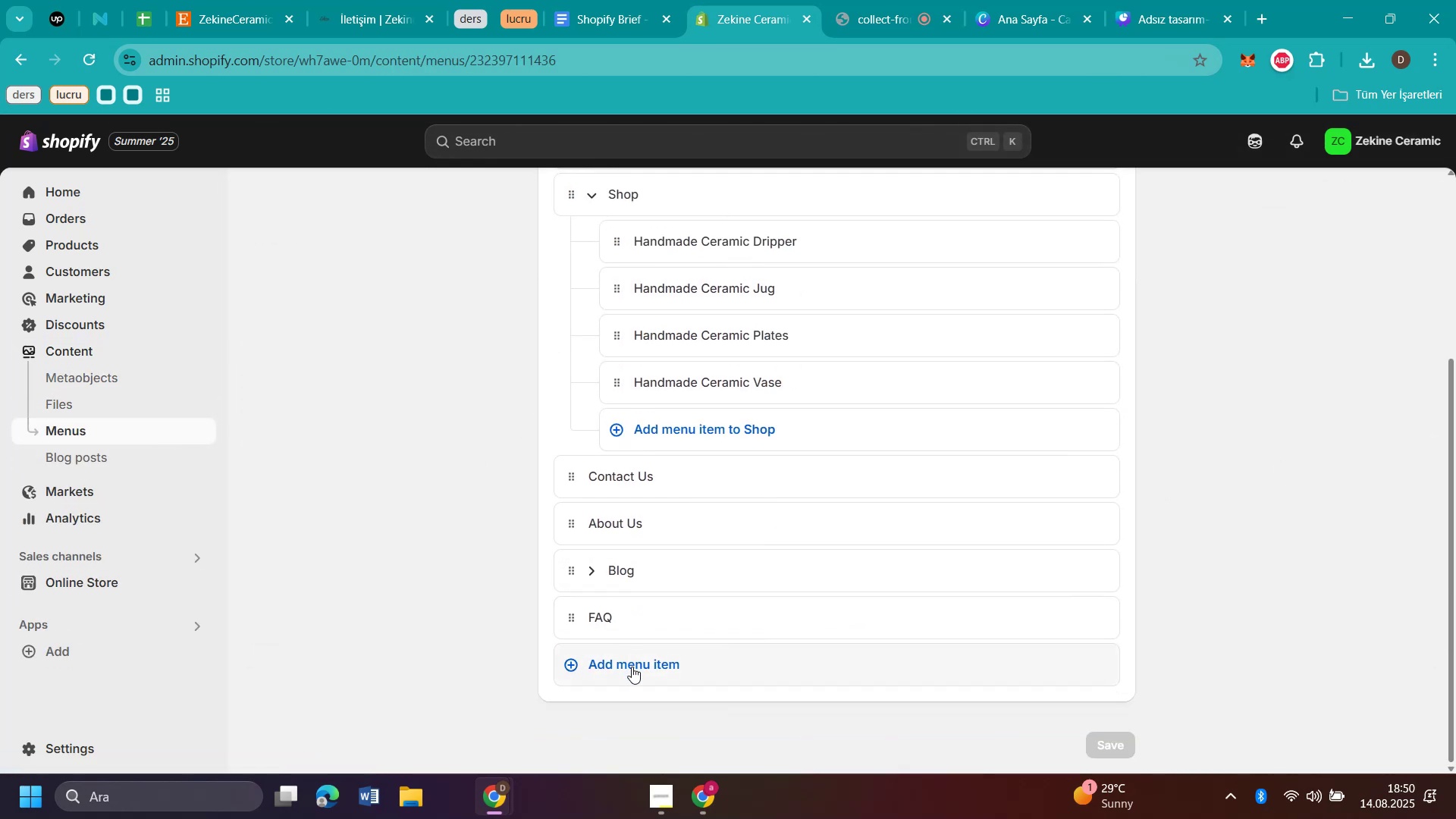 
left_click([632, 667])
 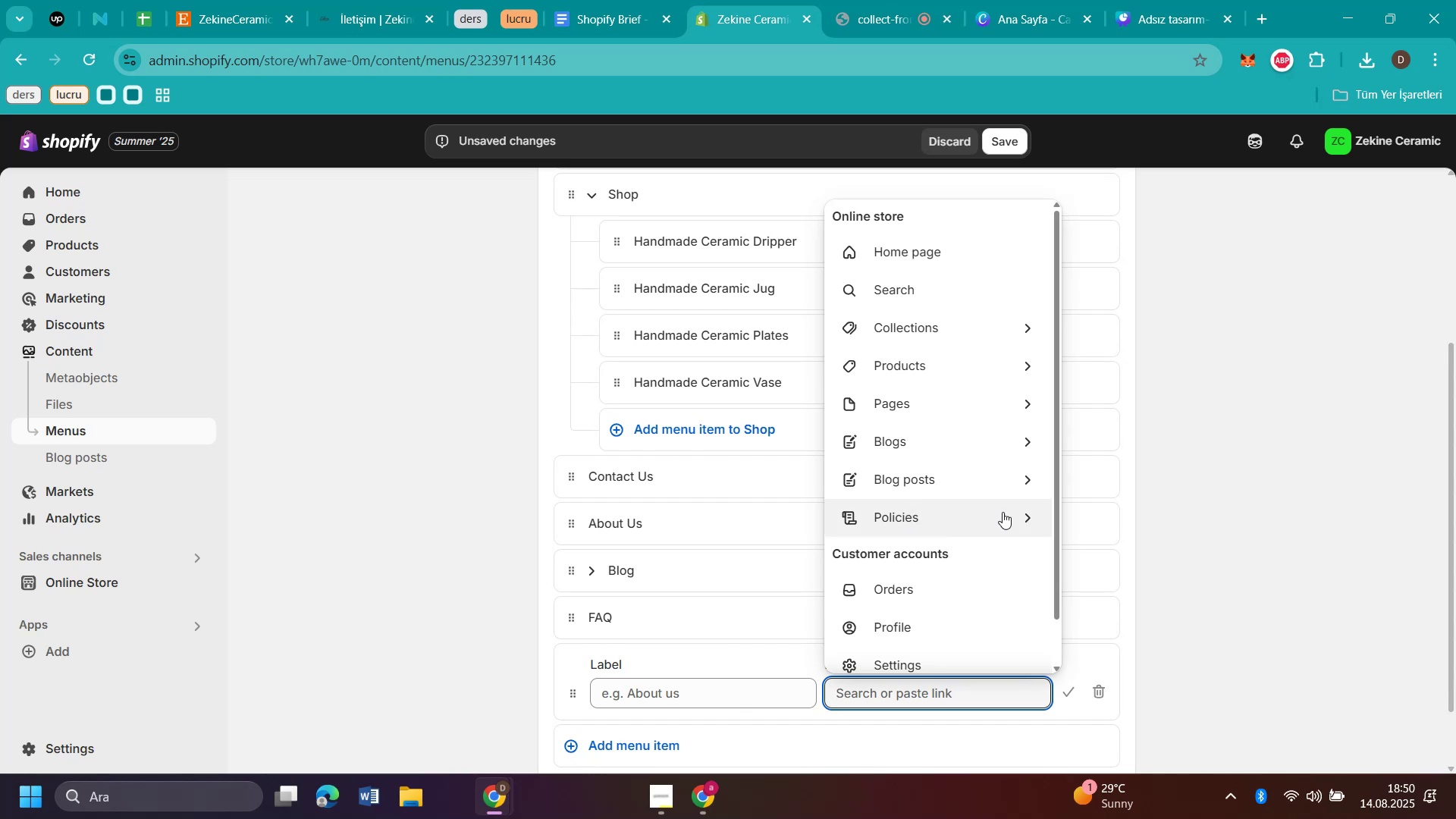 
wait(5.34)
 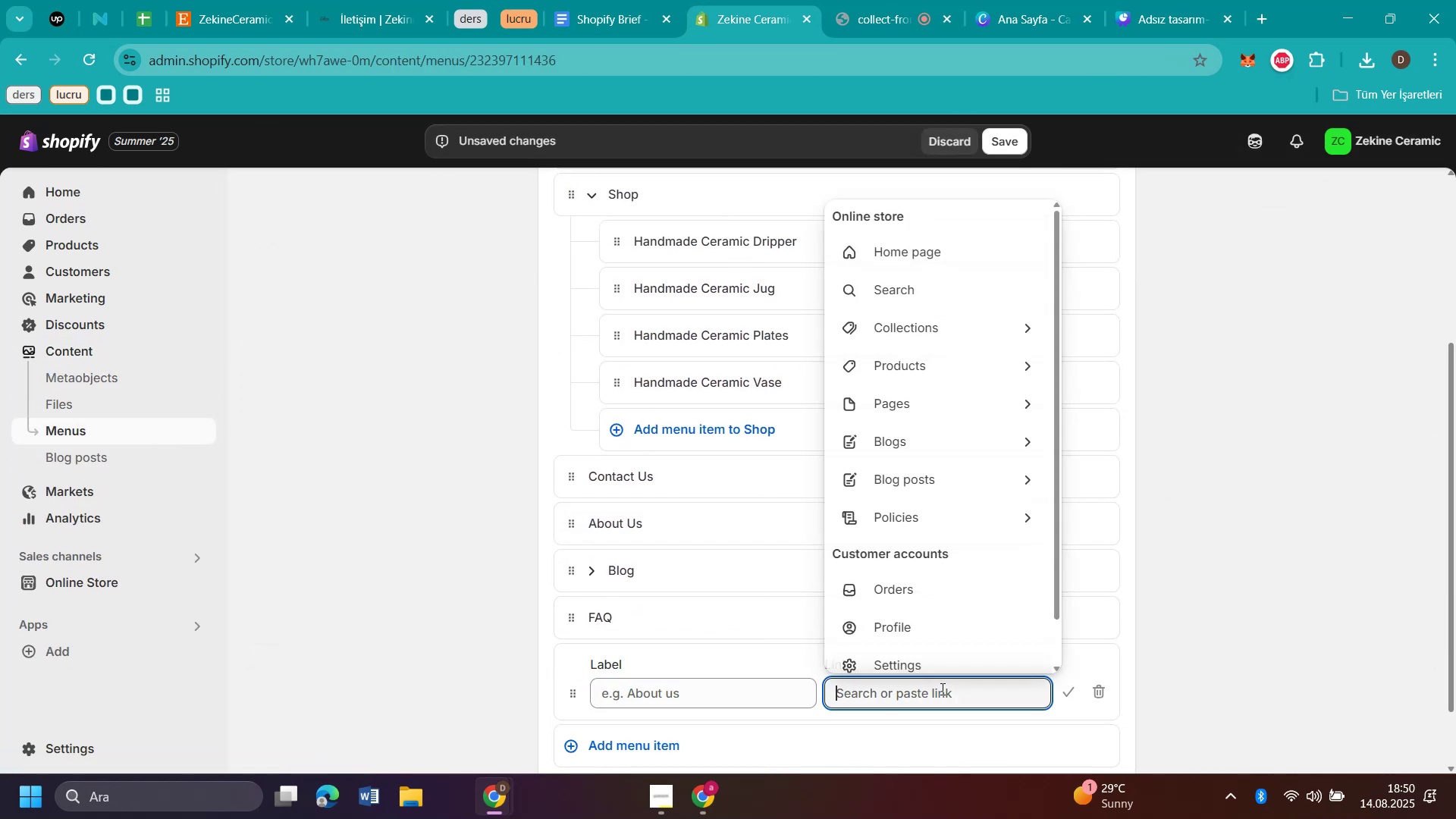 
left_click([1031, 511])
 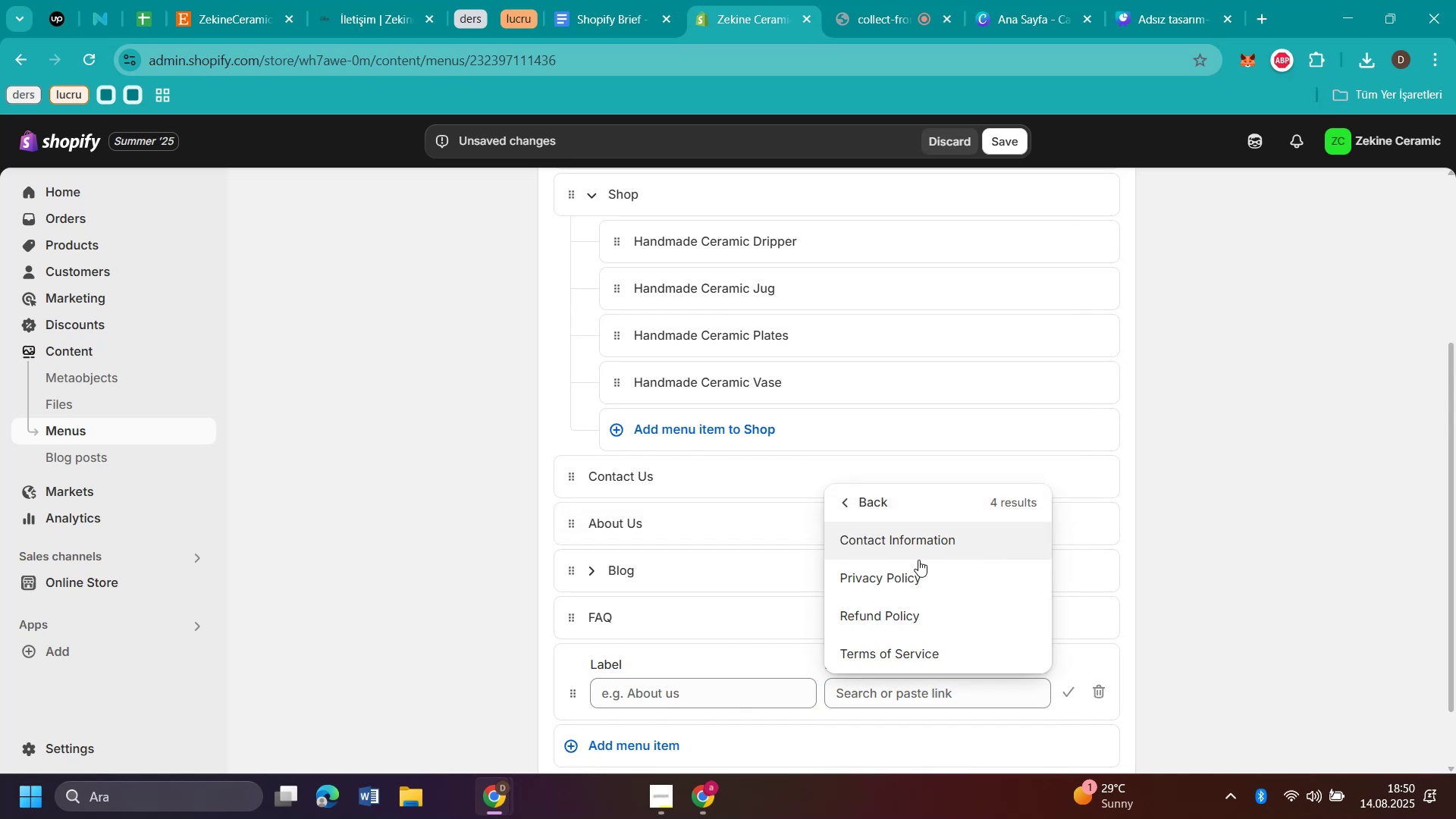 
left_click([905, 651])
 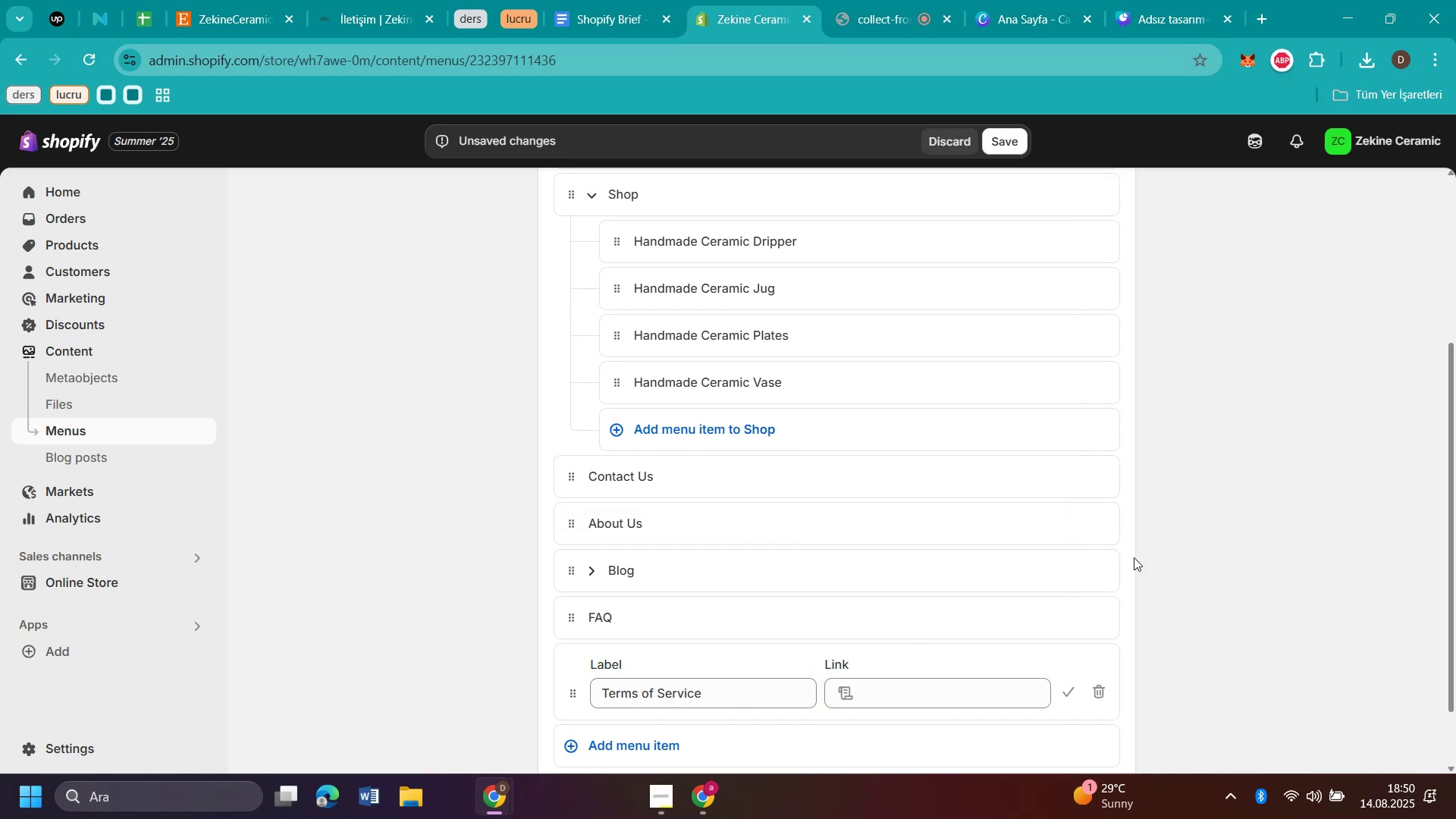 
scroll: coordinate [1135, 556], scroll_direction: down, amount: 1.0
 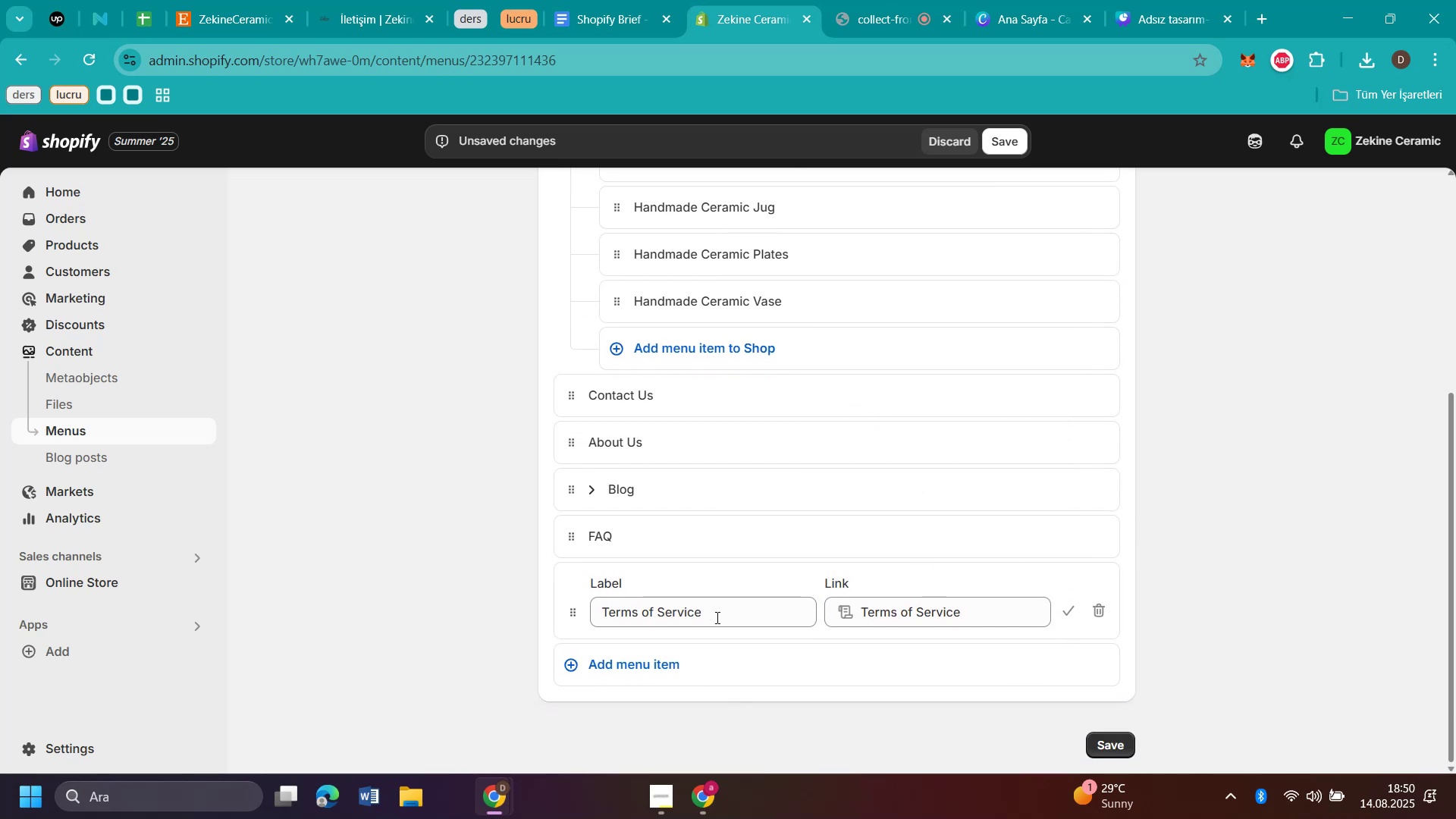 
left_click_drag(start_coordinate=[716, 617], to_coordinate=[598, 610])
 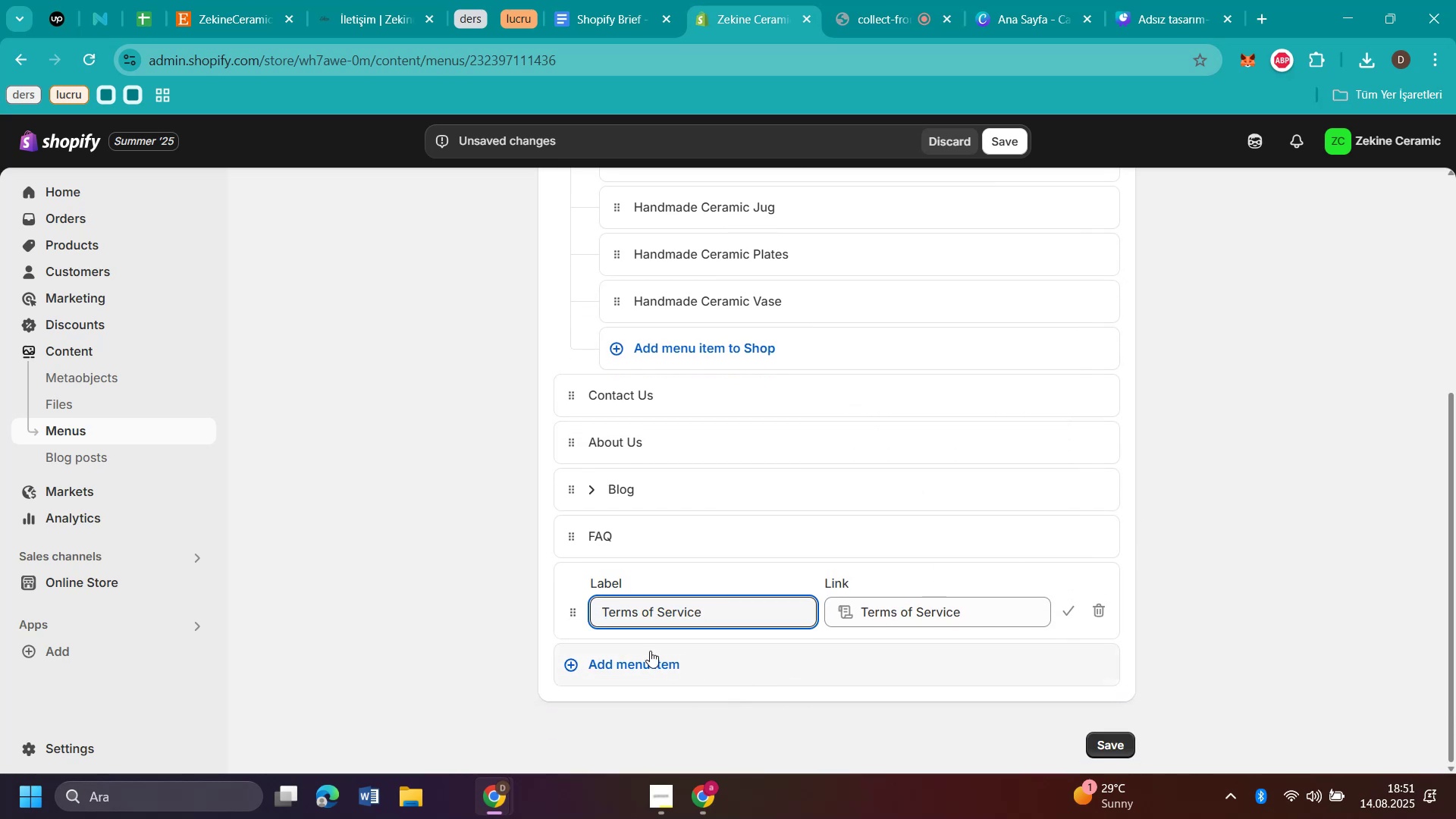 
left_click([642, 648])
 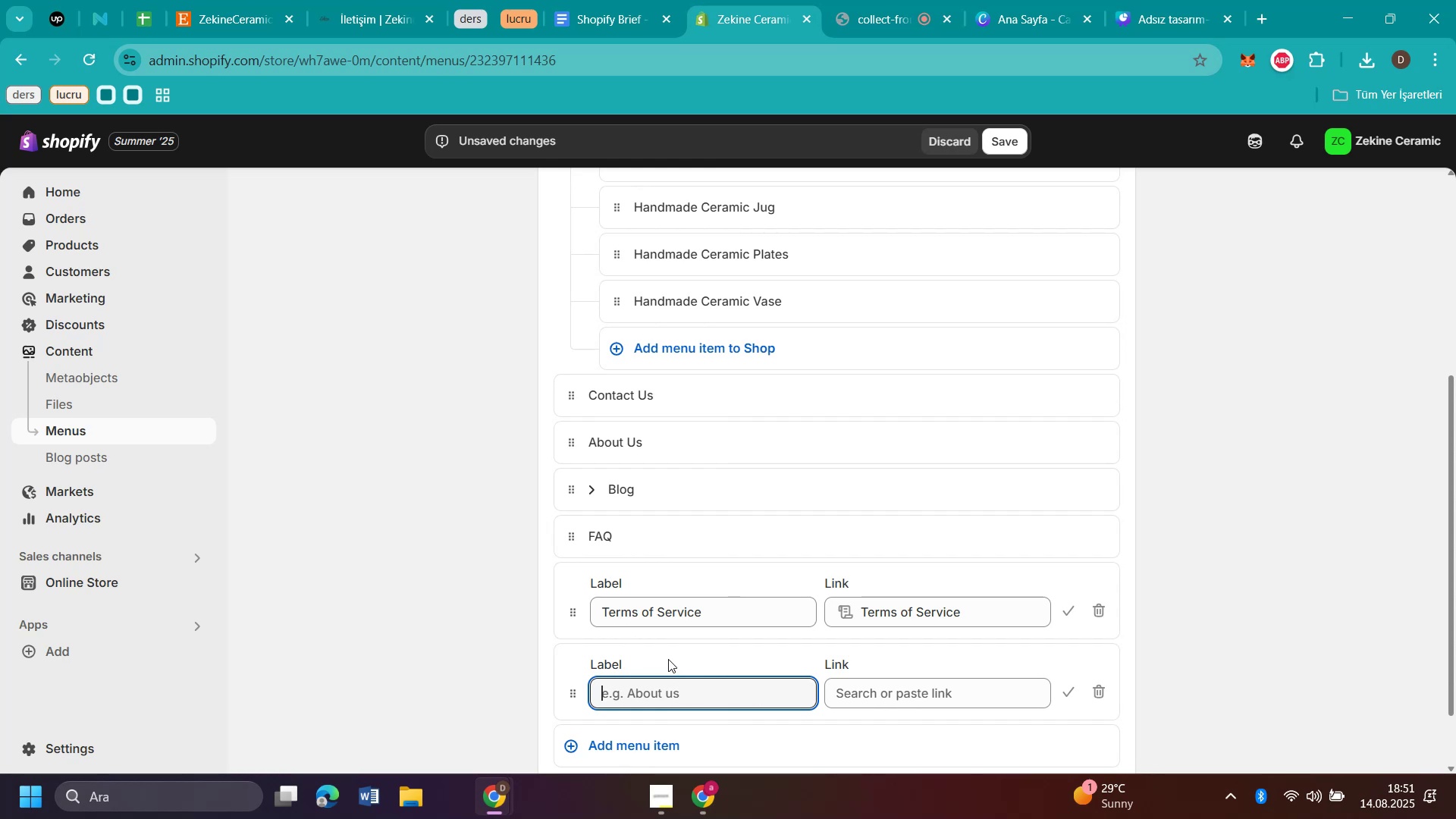 
type(pol'c'es)
 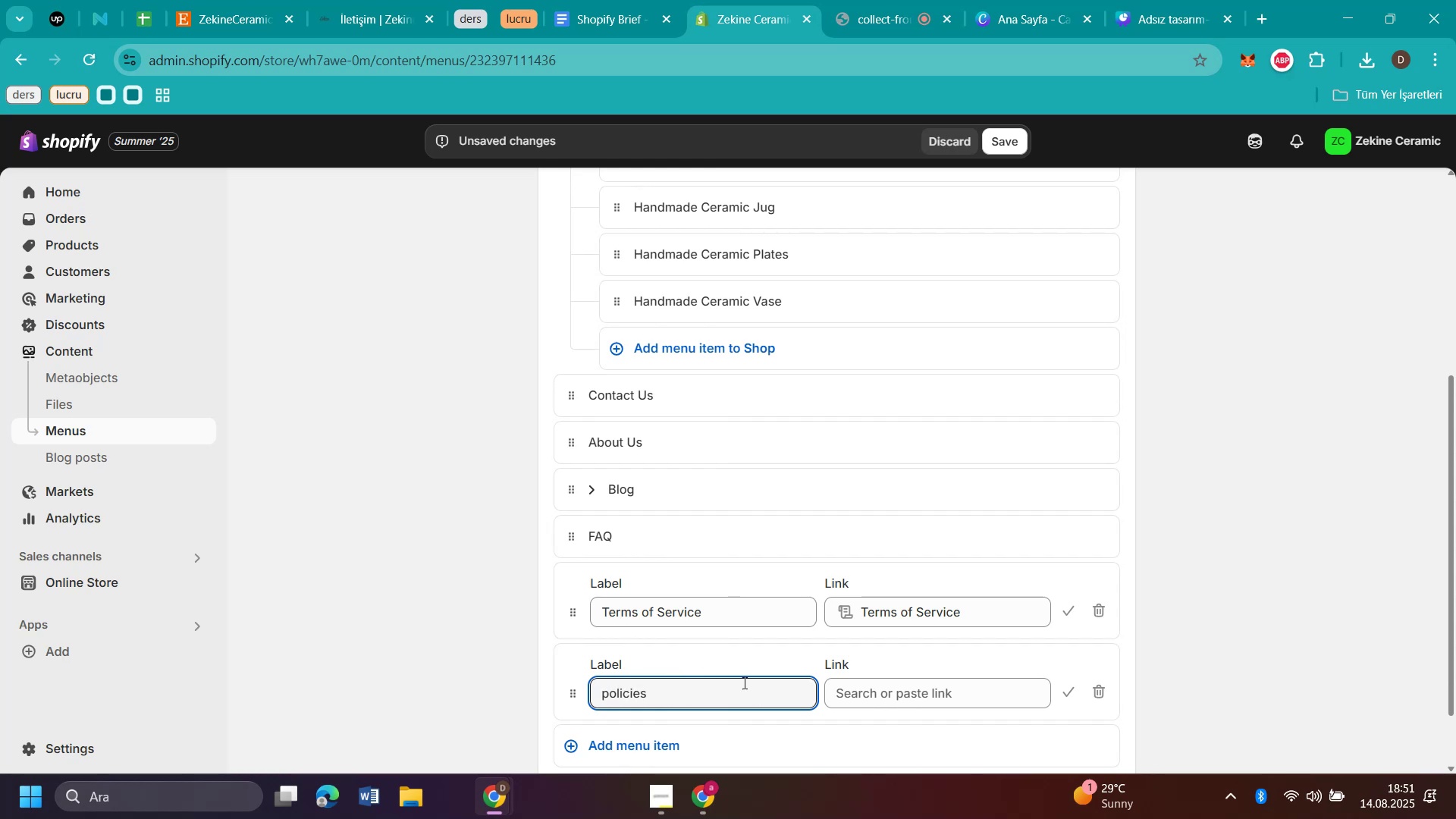 
mouse_move([849, 676])
 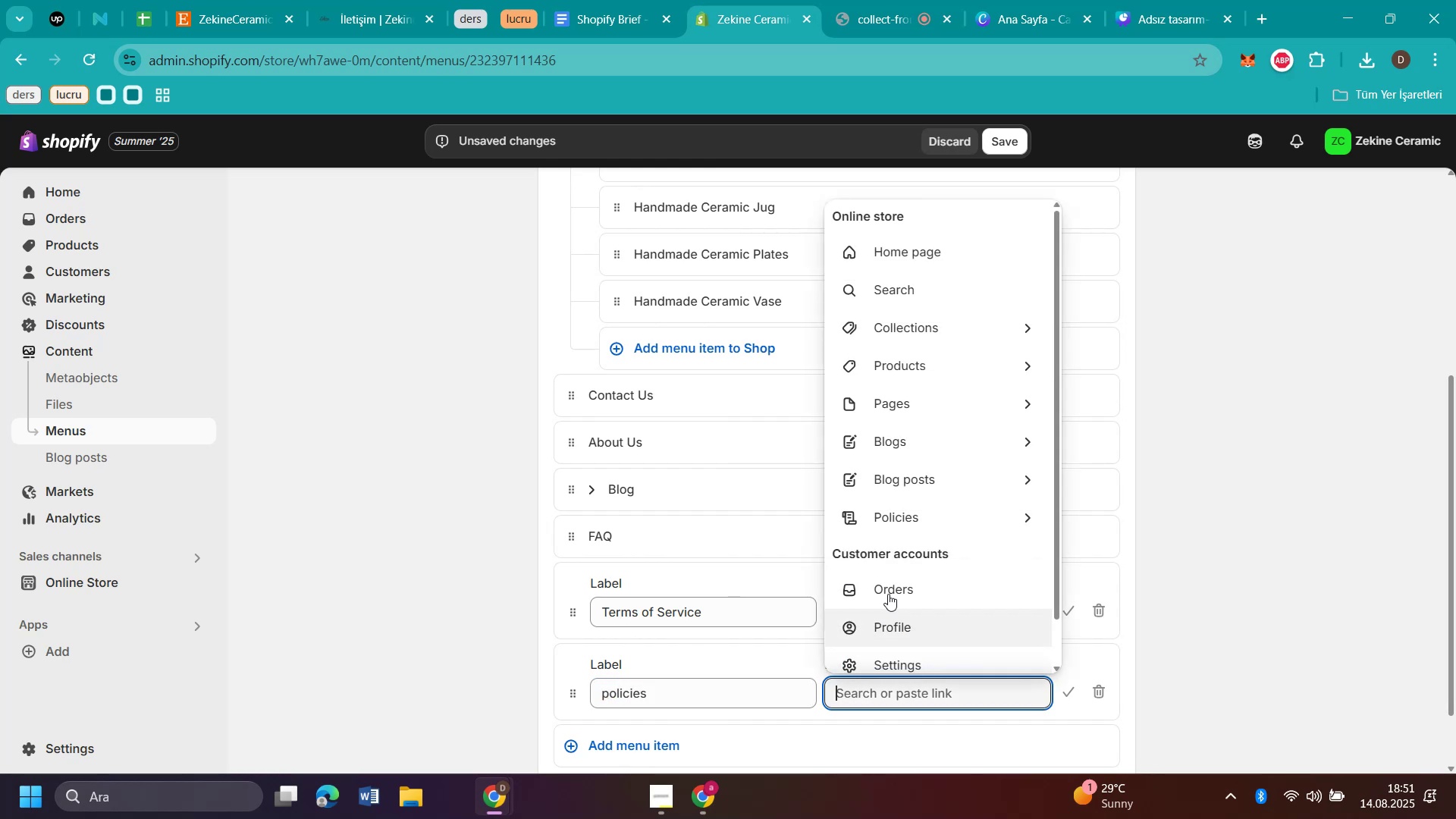 
scroll: coordinate [891, 576], scroll_direction: down, amount: 1.0
 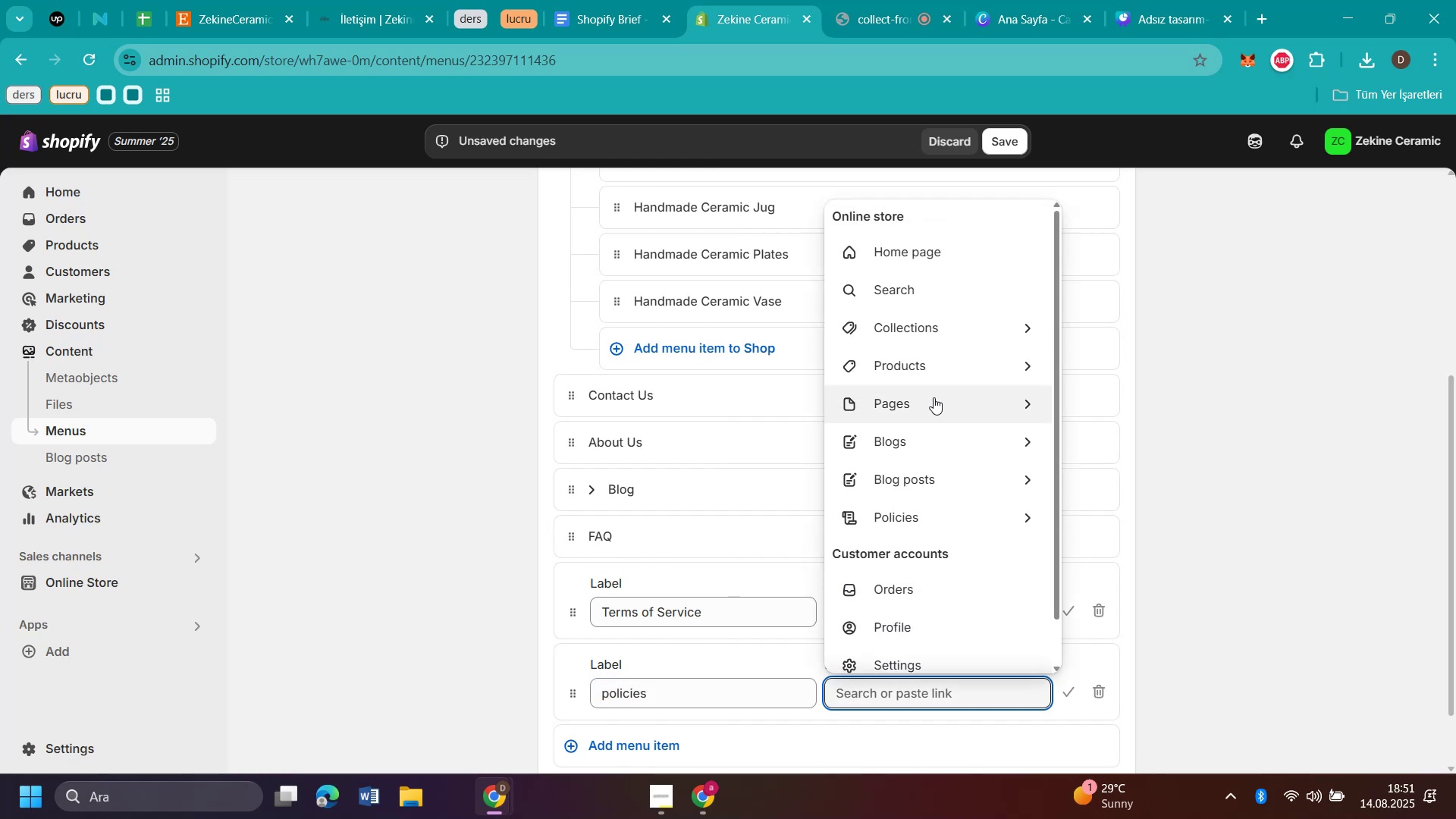 
left_click([940, 403])
 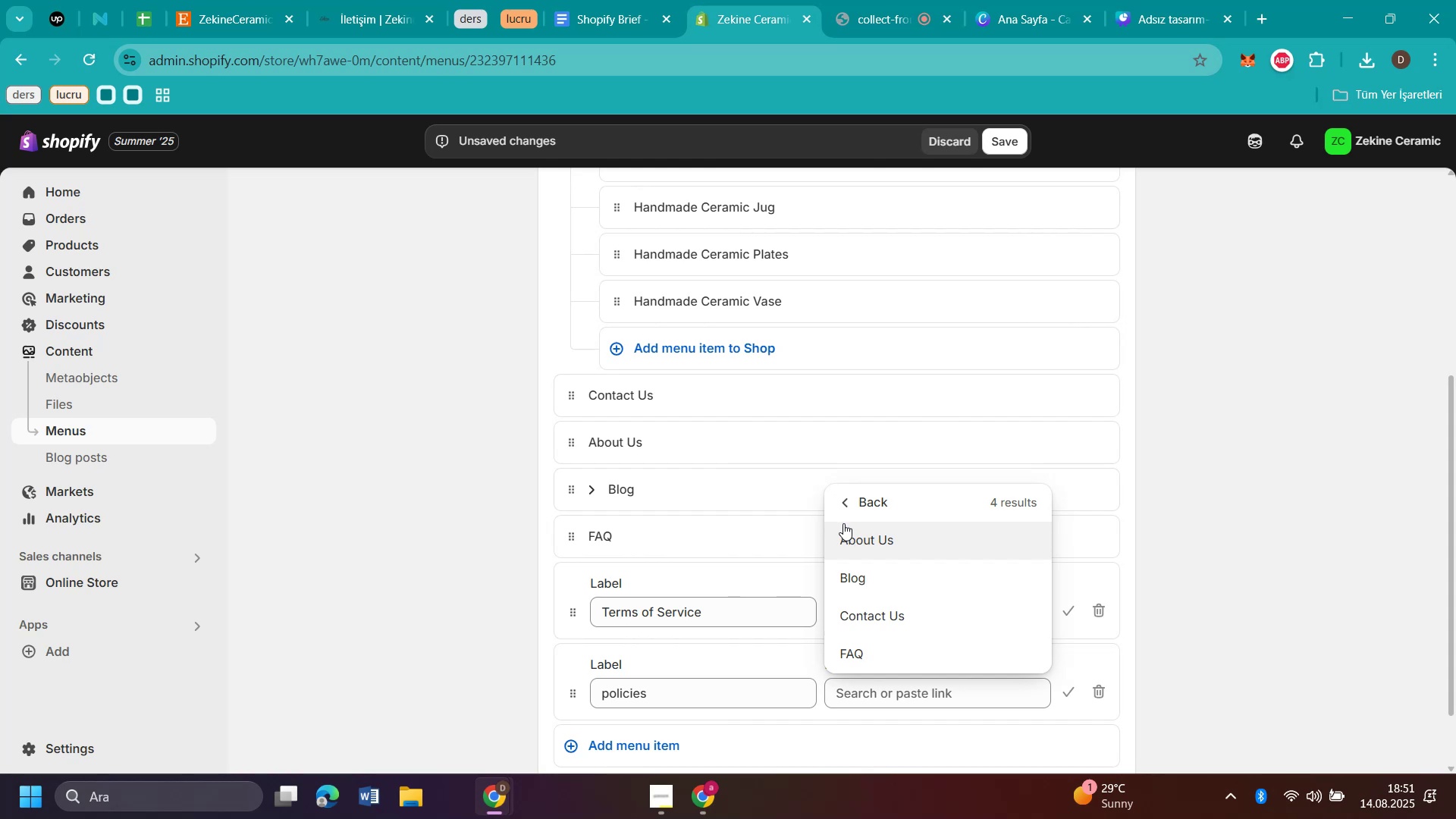 
left_click([841, 507])
 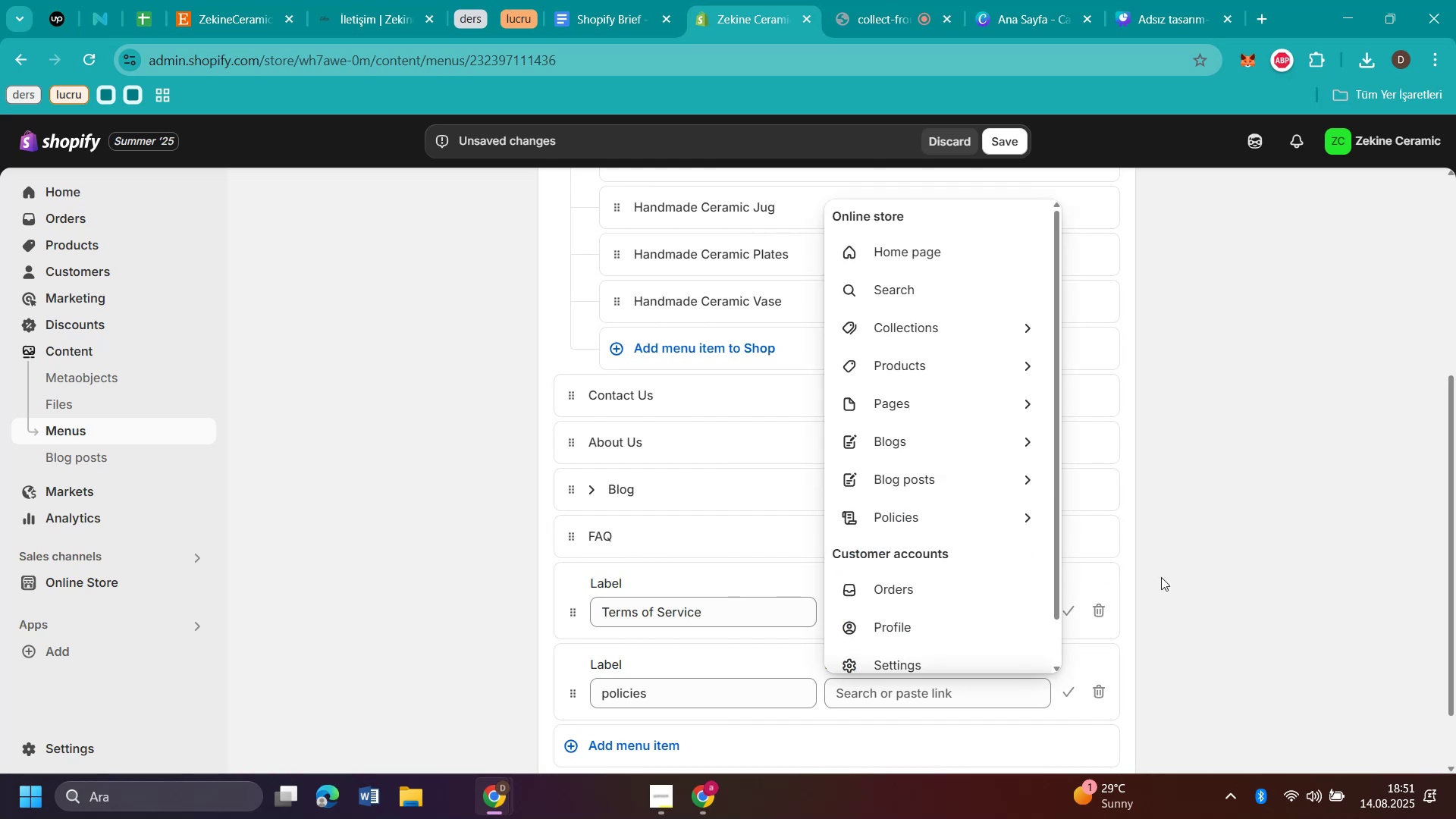 
left_click([1347, 580])
 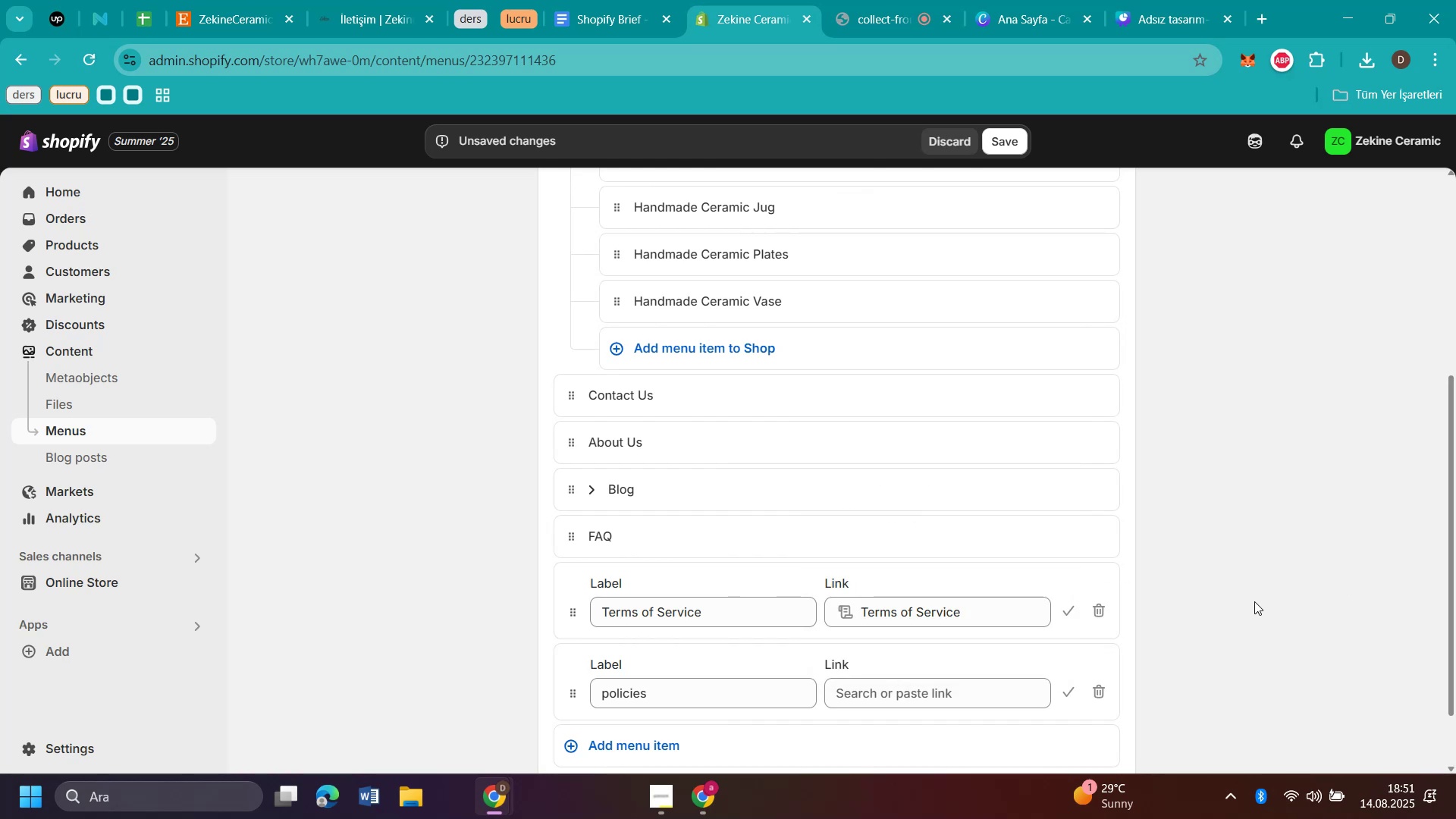 
scroll: coordinate [1169, 596], scroll_direction: down, amount: 1.0
 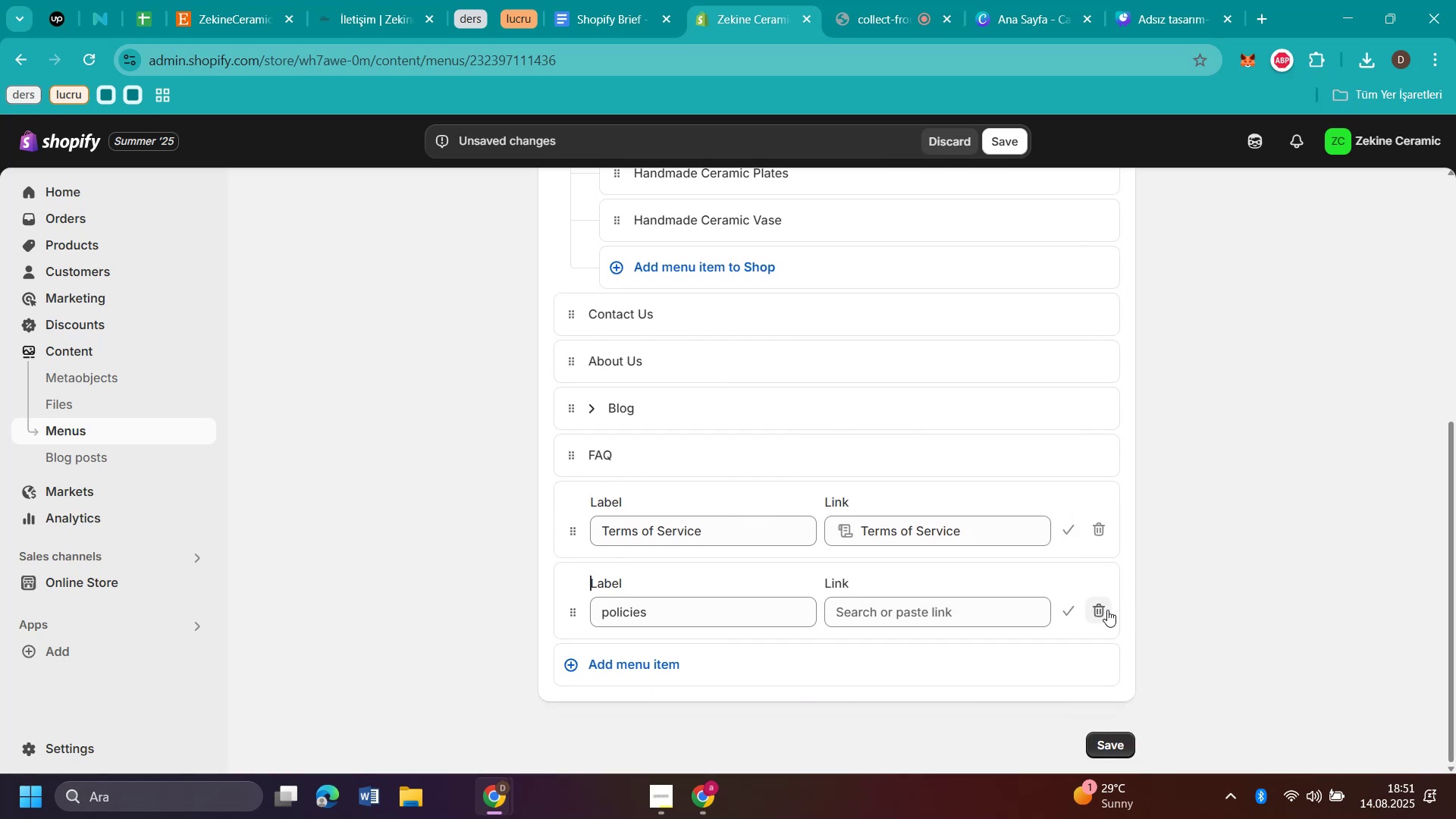 
left_click([1104, 610])
 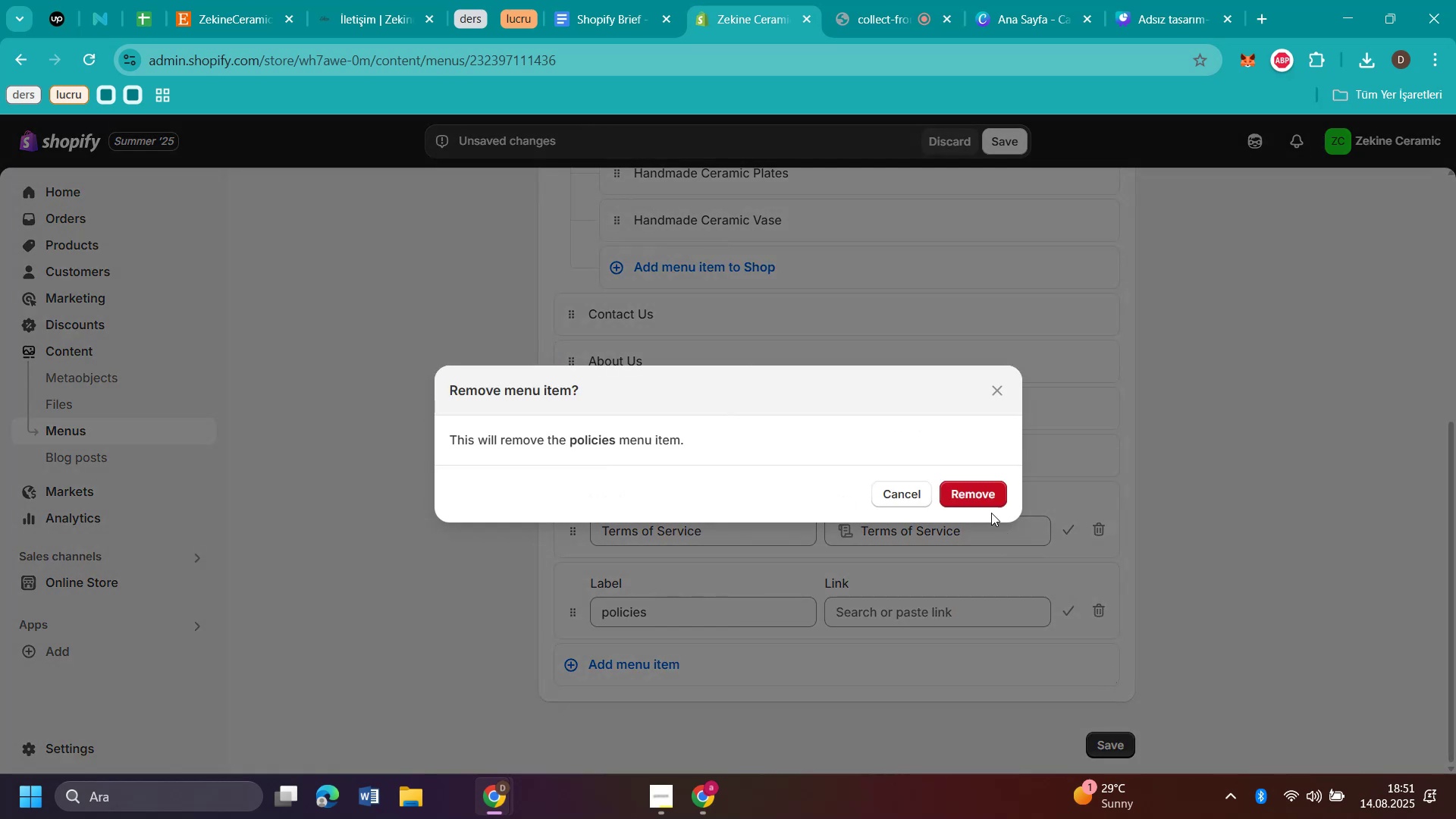 
left_click([971, 491])
 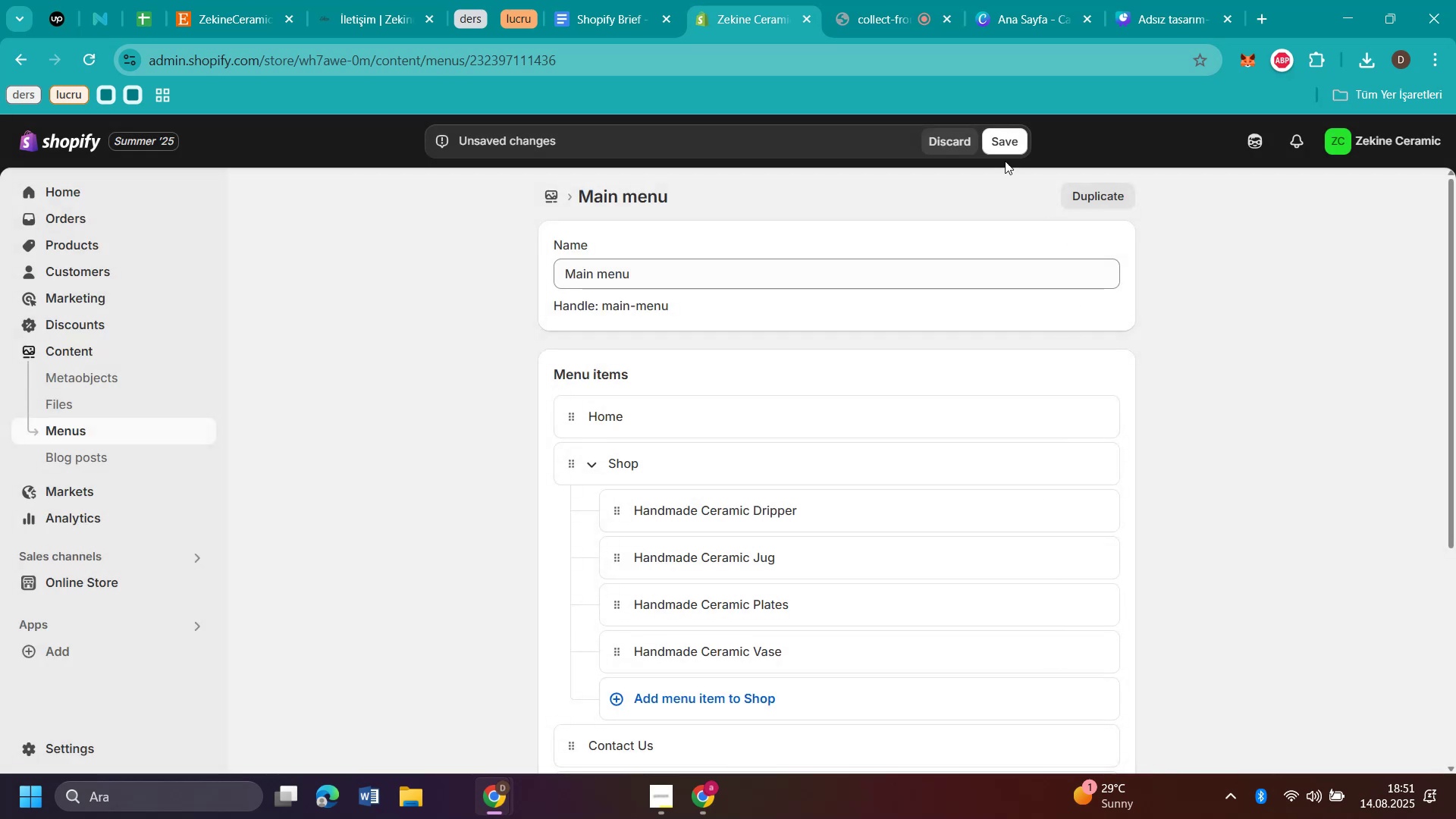 
left_click([1009, 141])
 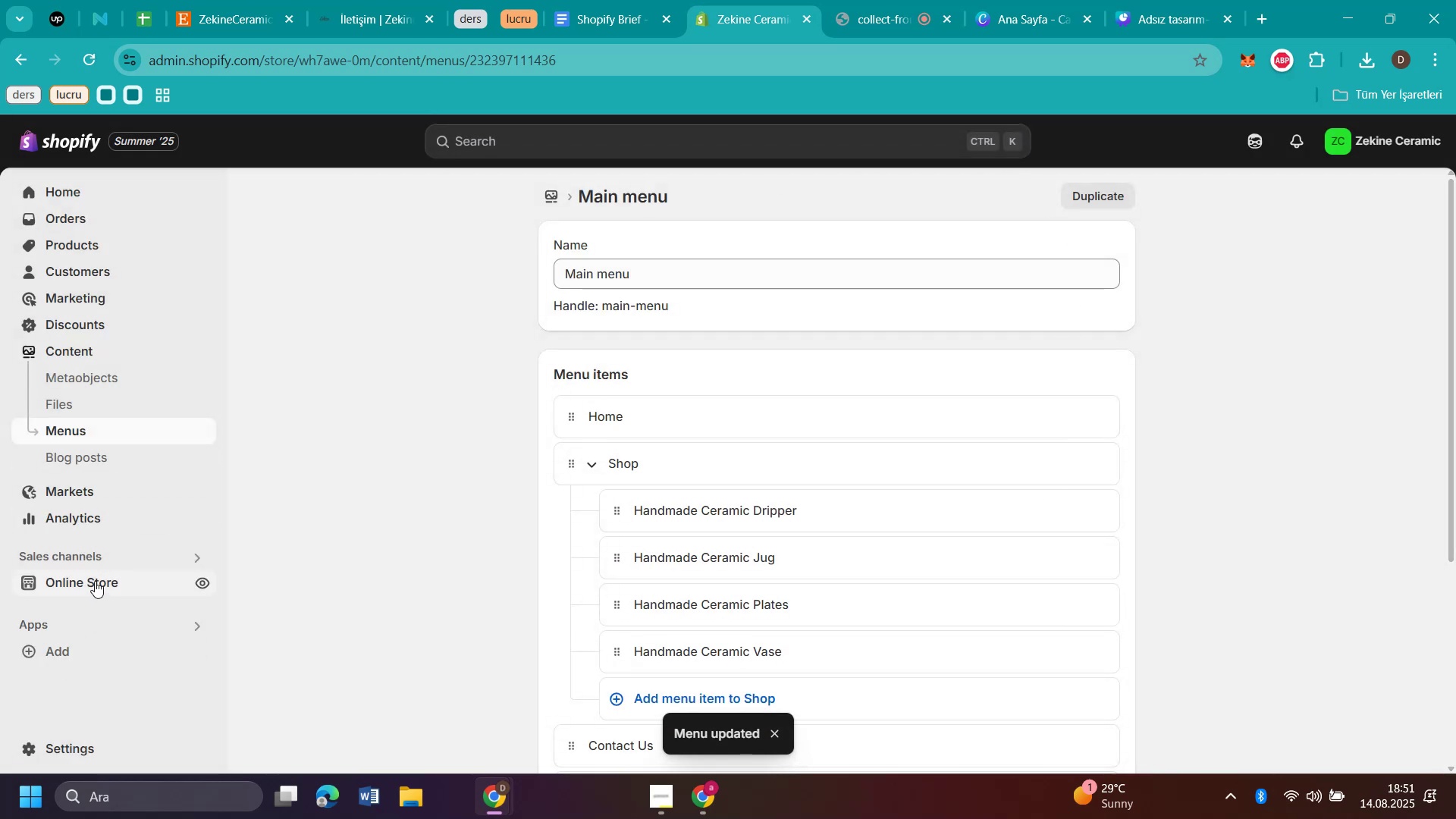 
left_click([95, 581])
 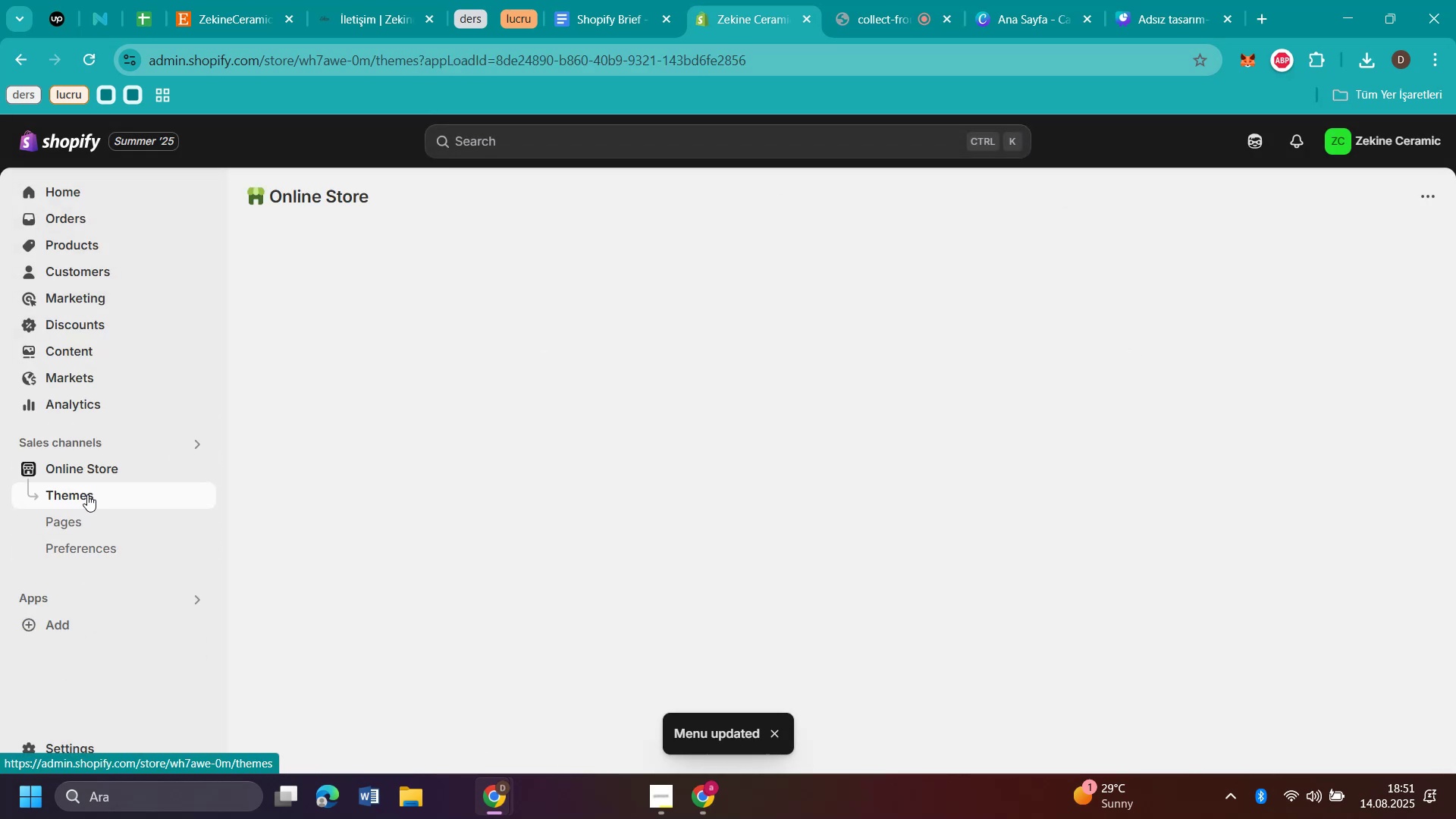 
left_click([64, 527])
 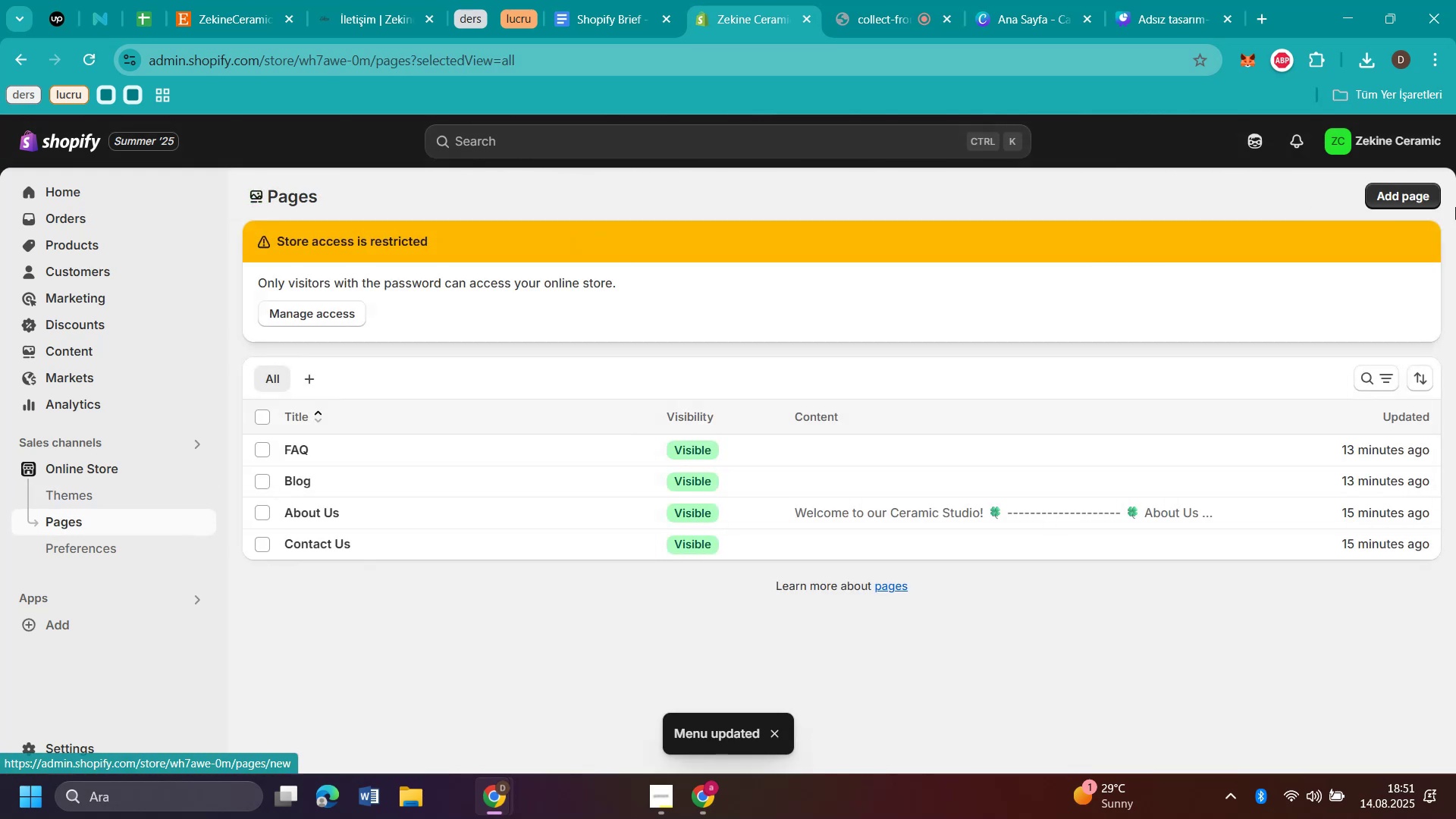 
left_click([1420, 194])
 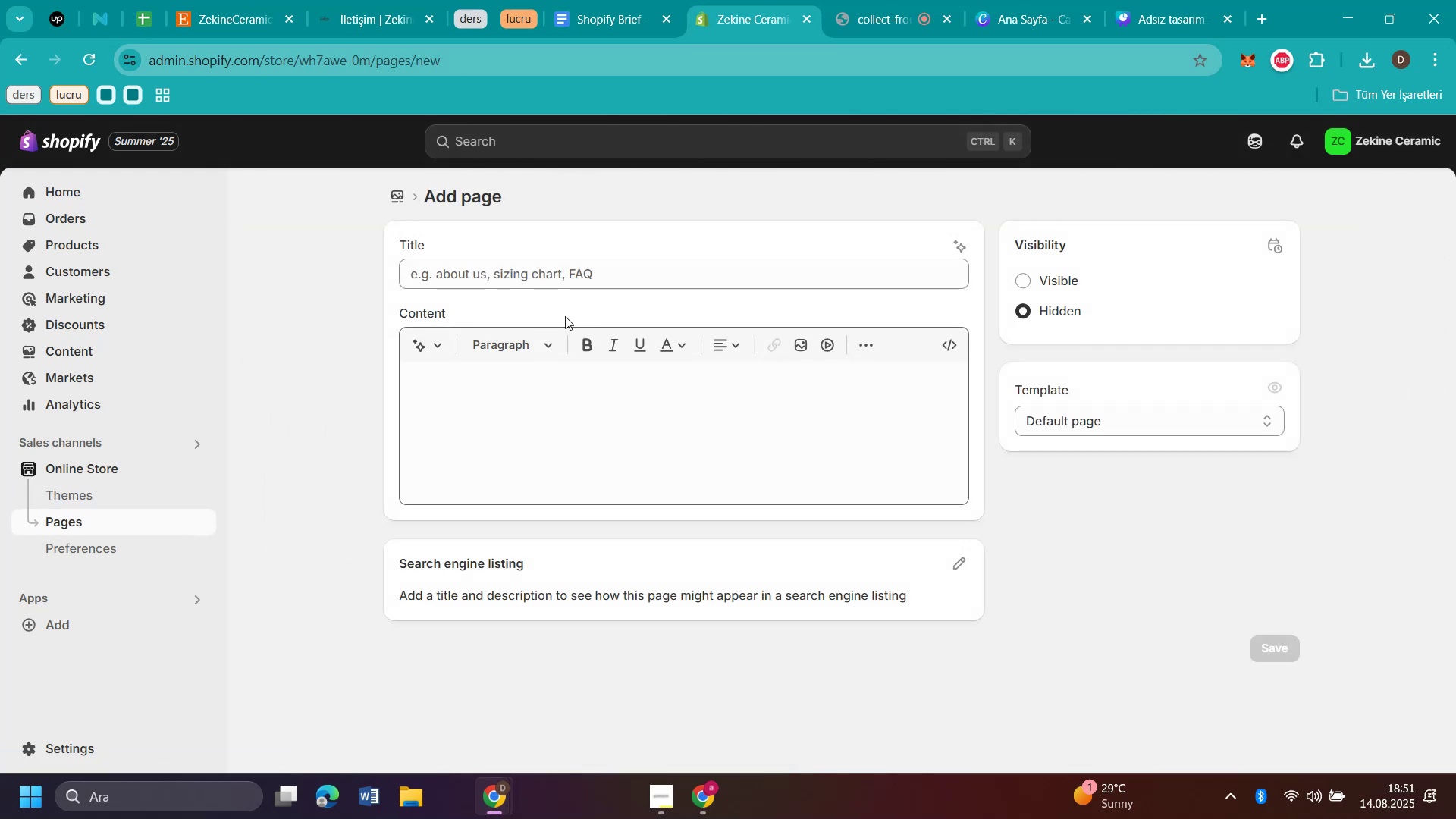 
left_click([554, 270])
 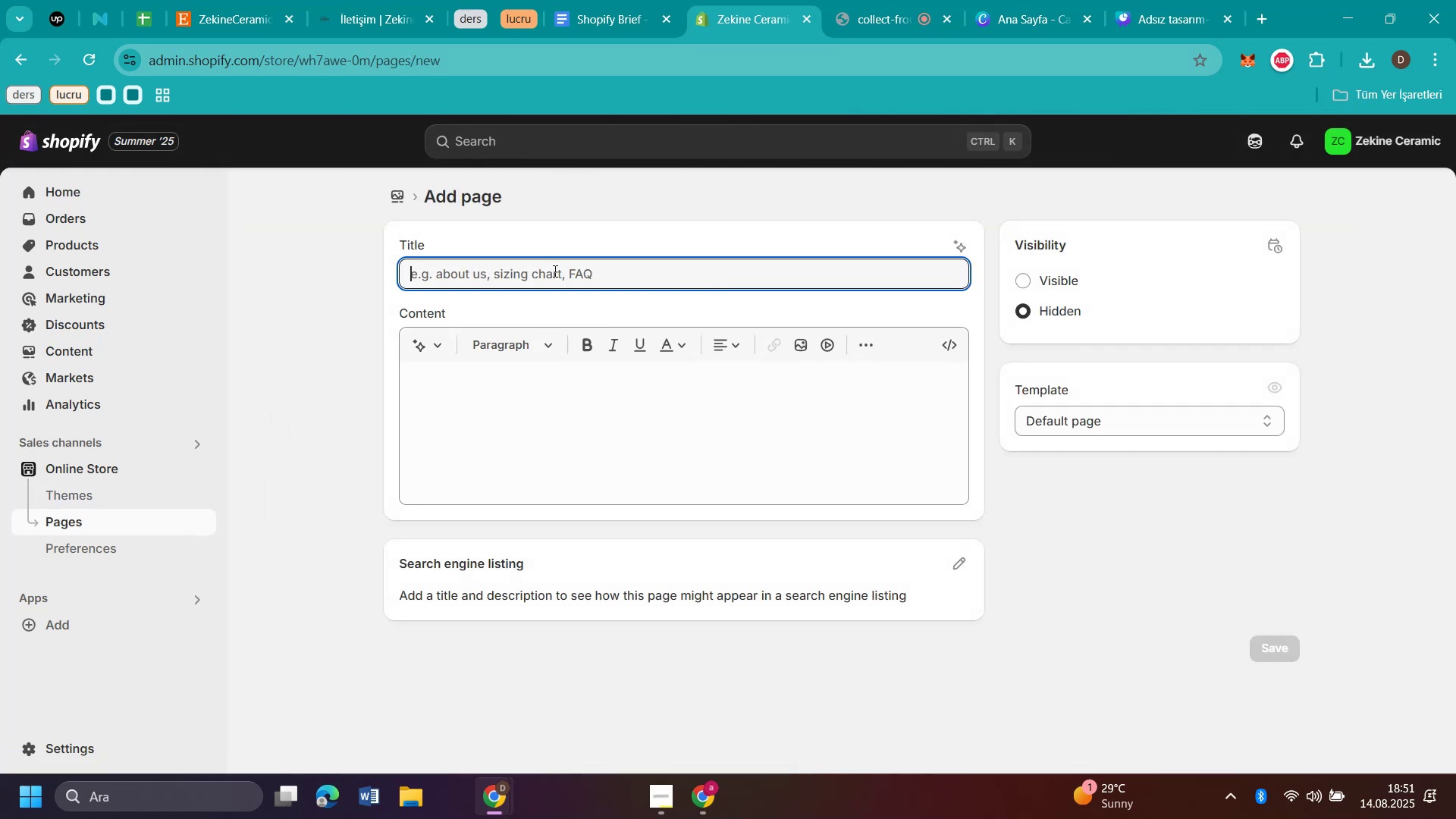 
type(Pol'c'es)
 